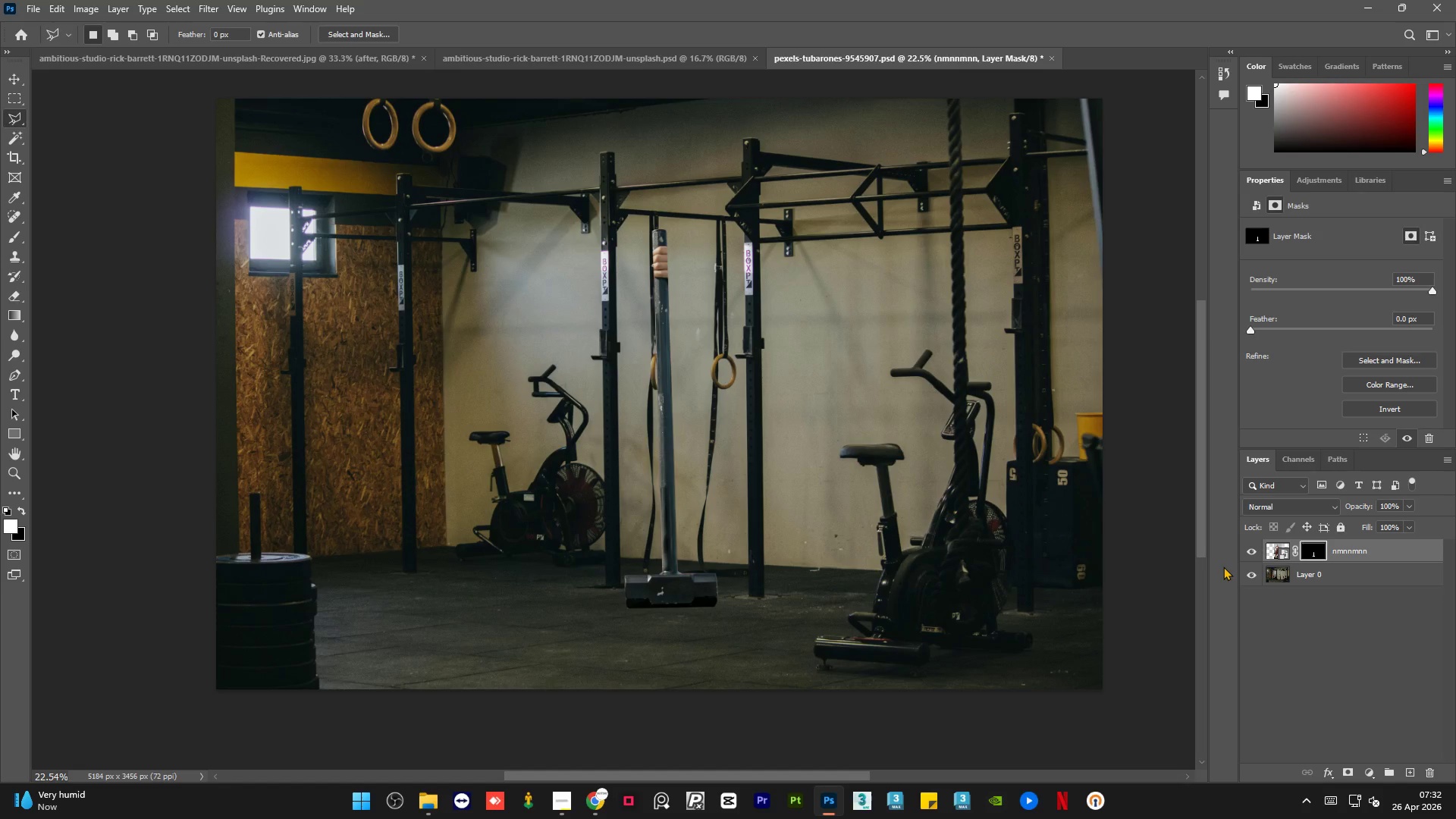 
left_click([1275, 551])
 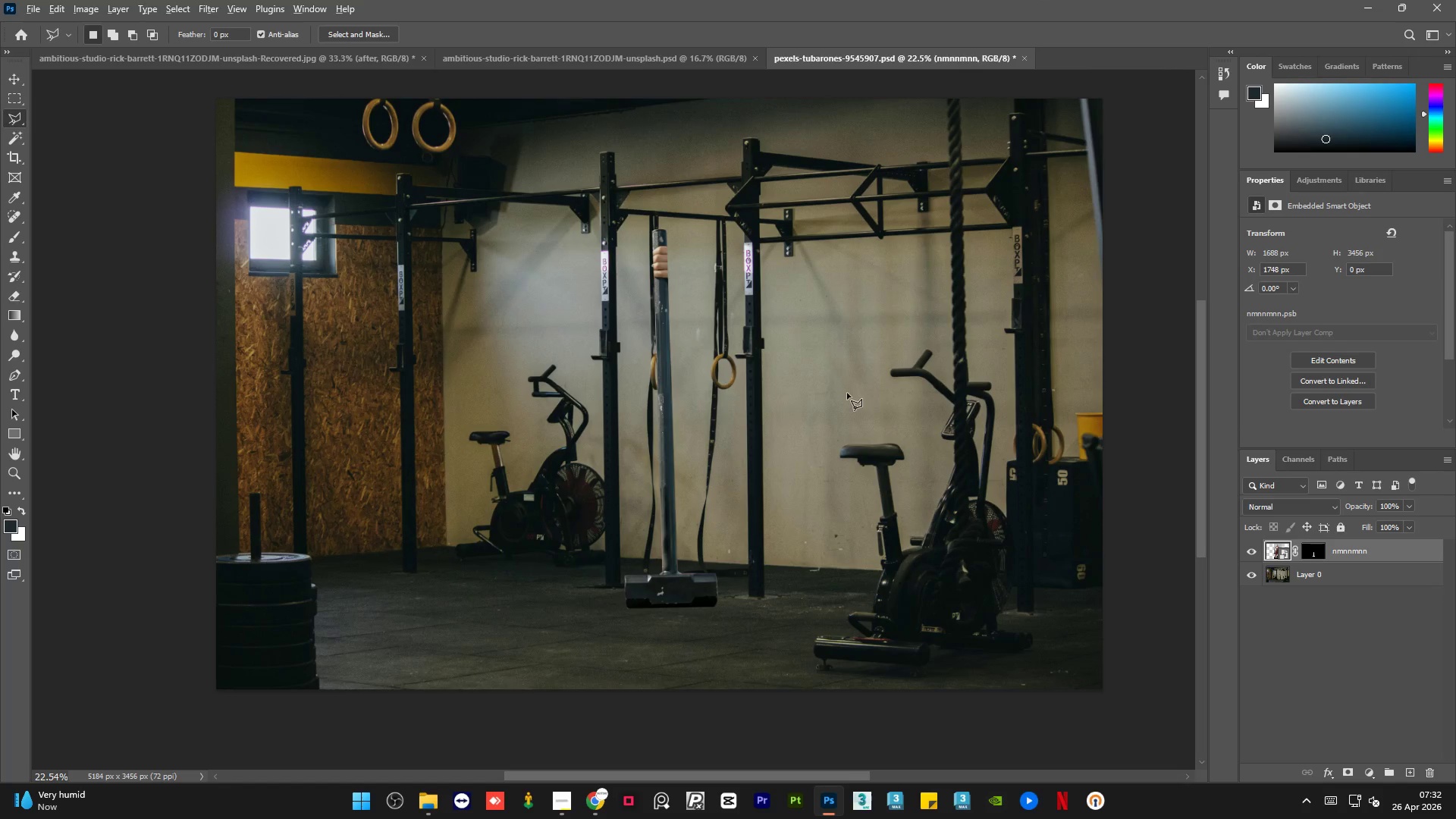 
hold_key(key=AltLeft, duration=3.66)
scroll: coordinate [688, 280], scroll_direction: up, amount: 27.0
 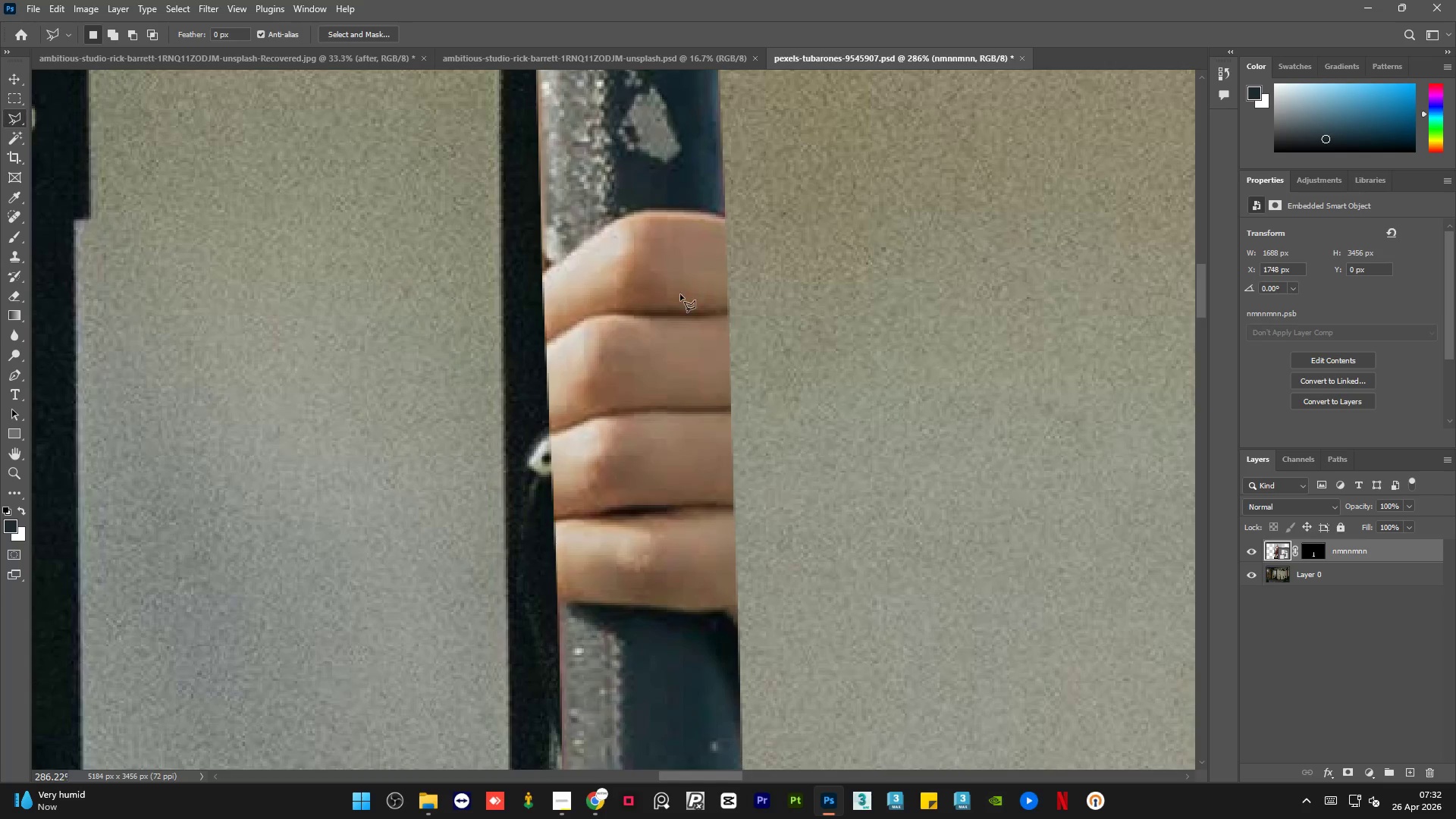 
scroll: coordinate [666, 335], scroll_direction: down, amount: 5.0
 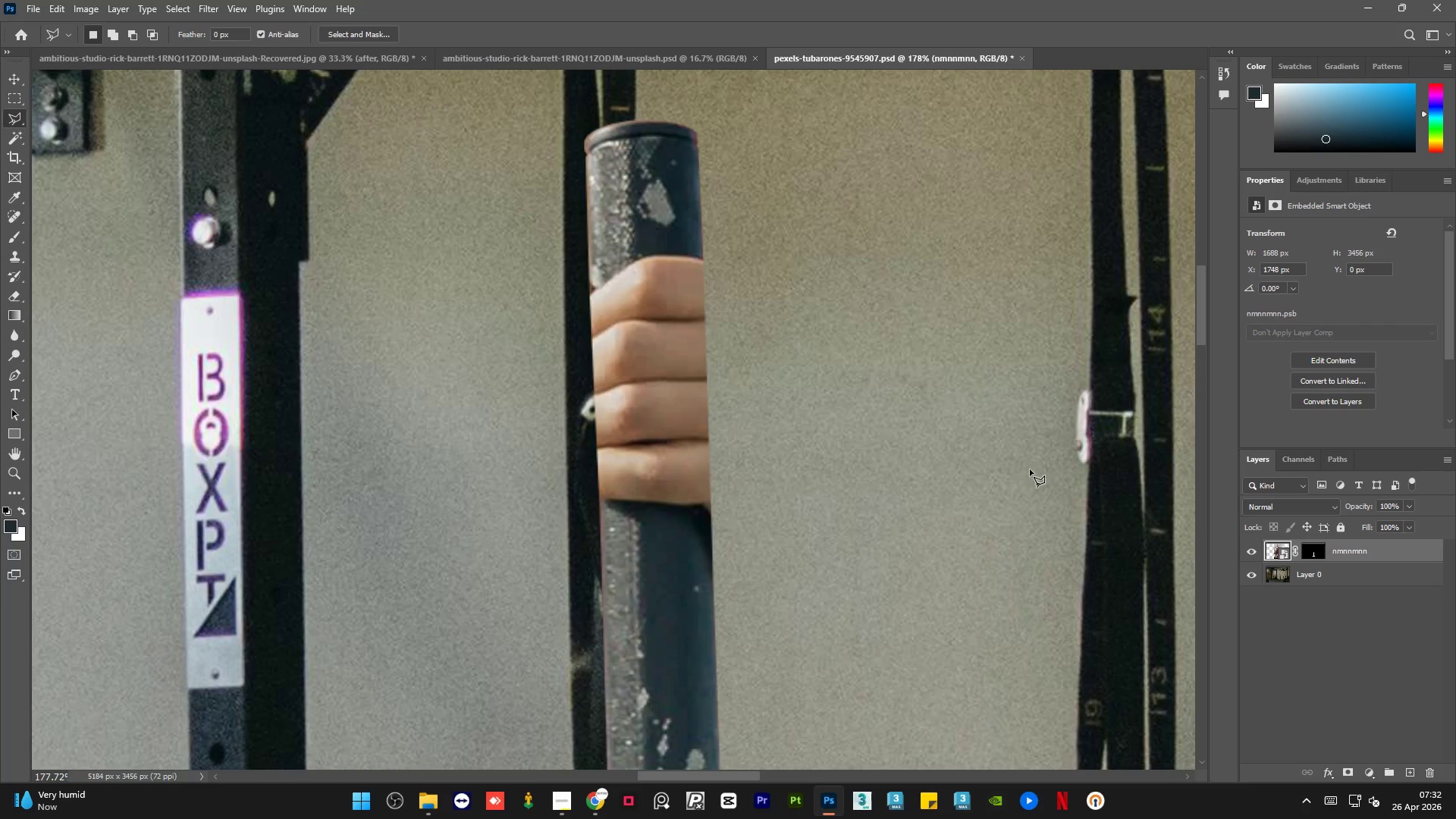 
right_click([1380, 554])
 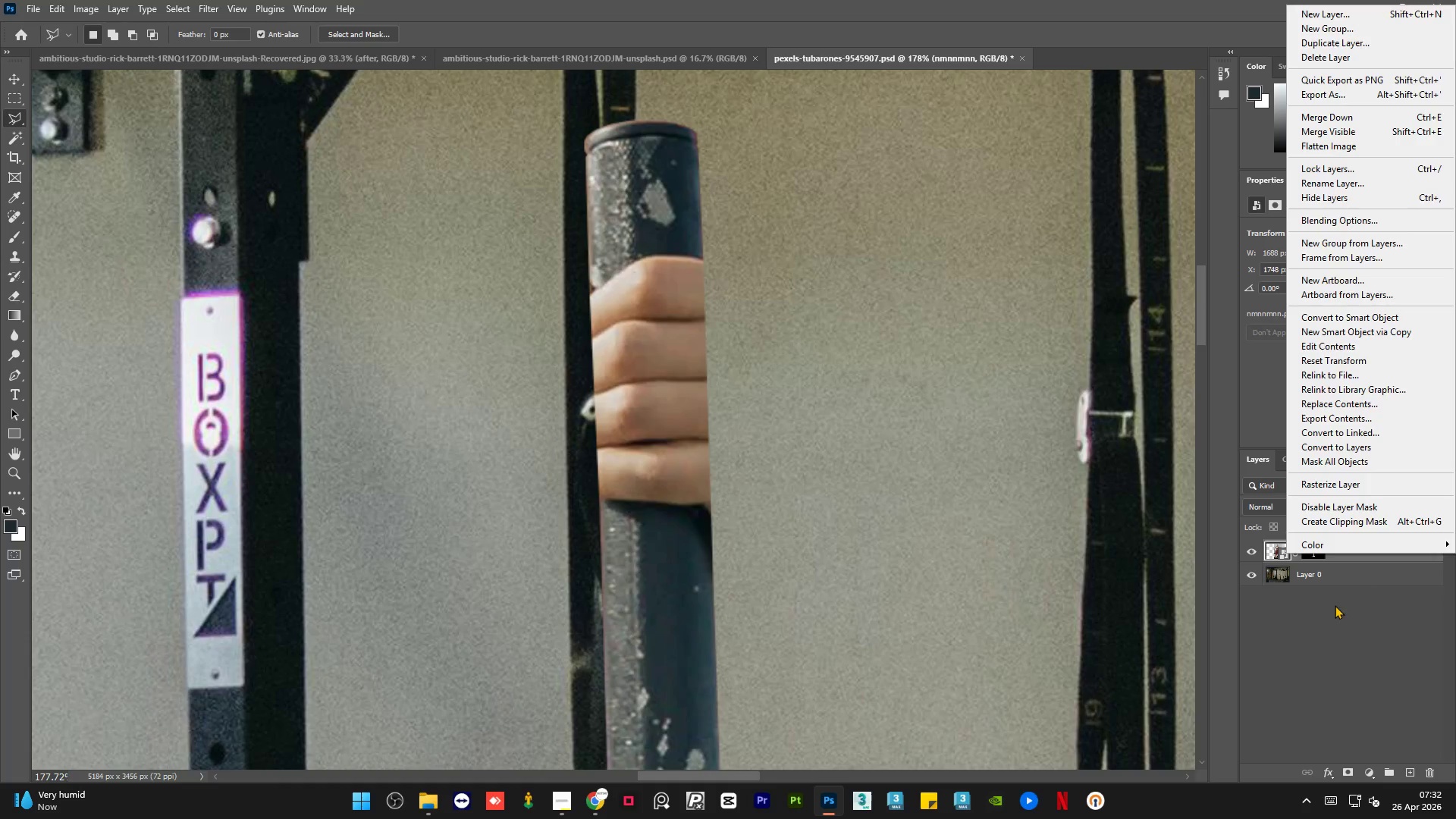 
left_click([1334, 606])
 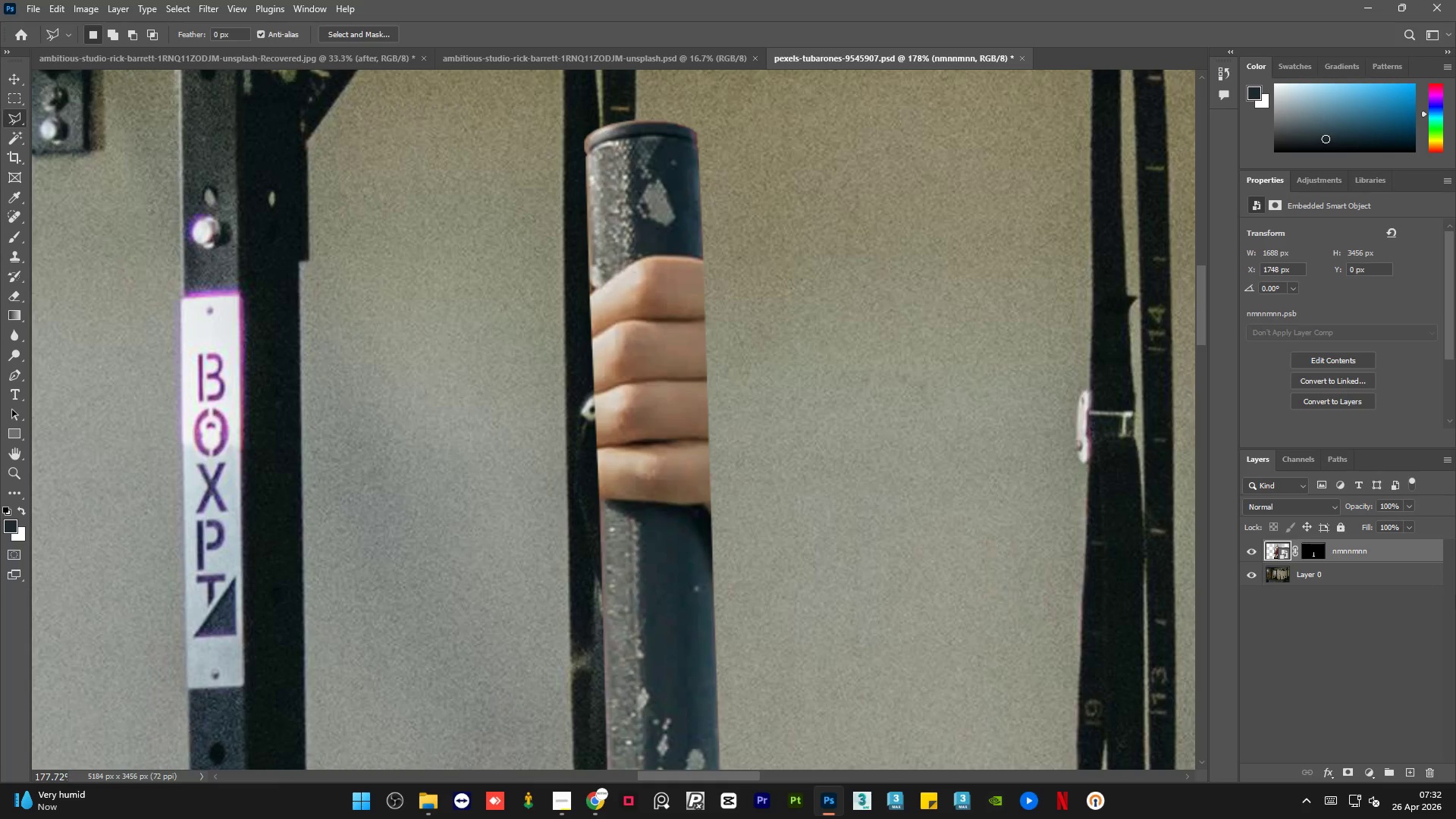 
hold_key(key=ControlLeft, duration=1.44)
left_click([1313, 548])
 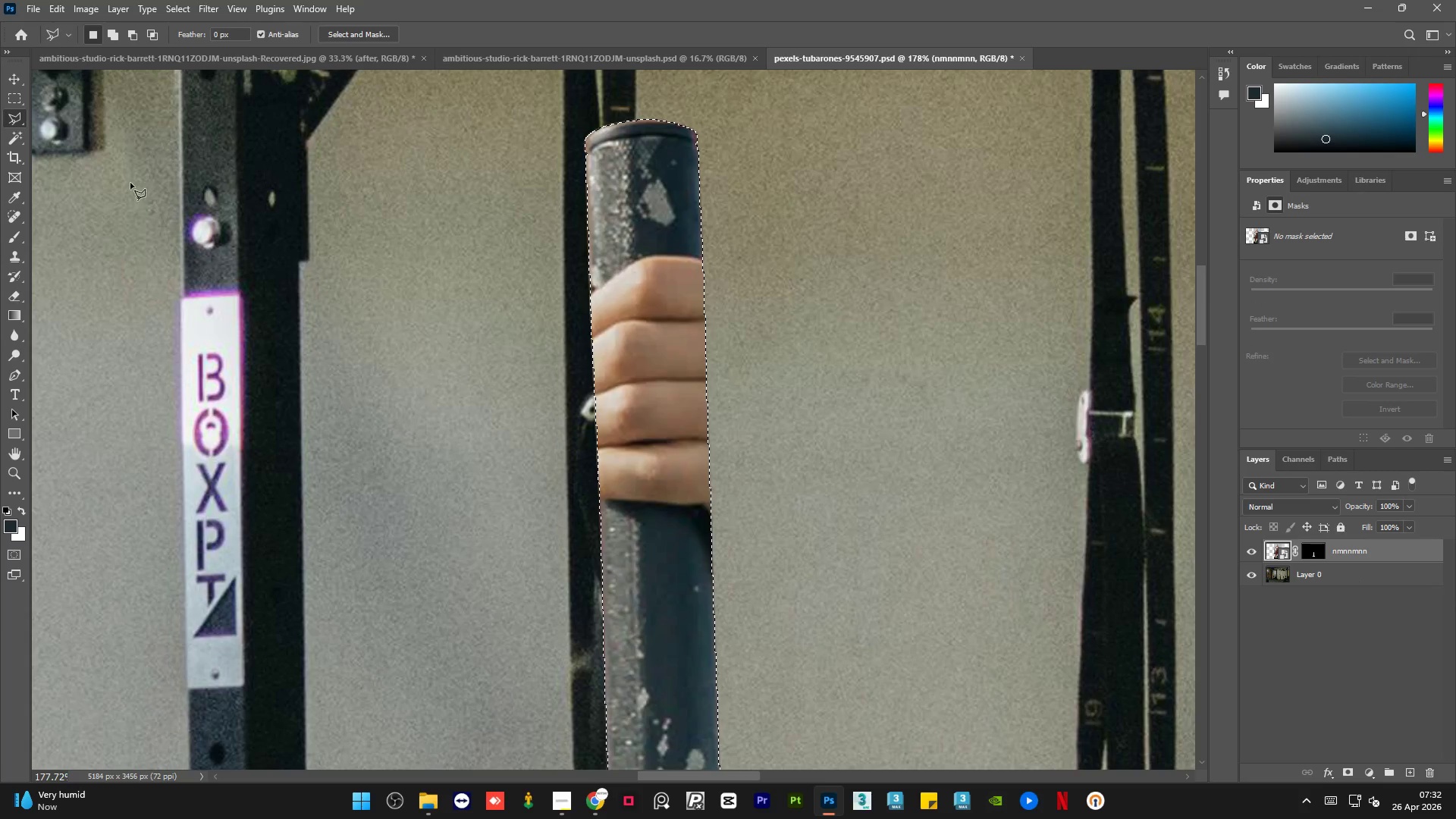 
hold_key(key=AltLeft, duration=6.39)
left_click([720, 257])
 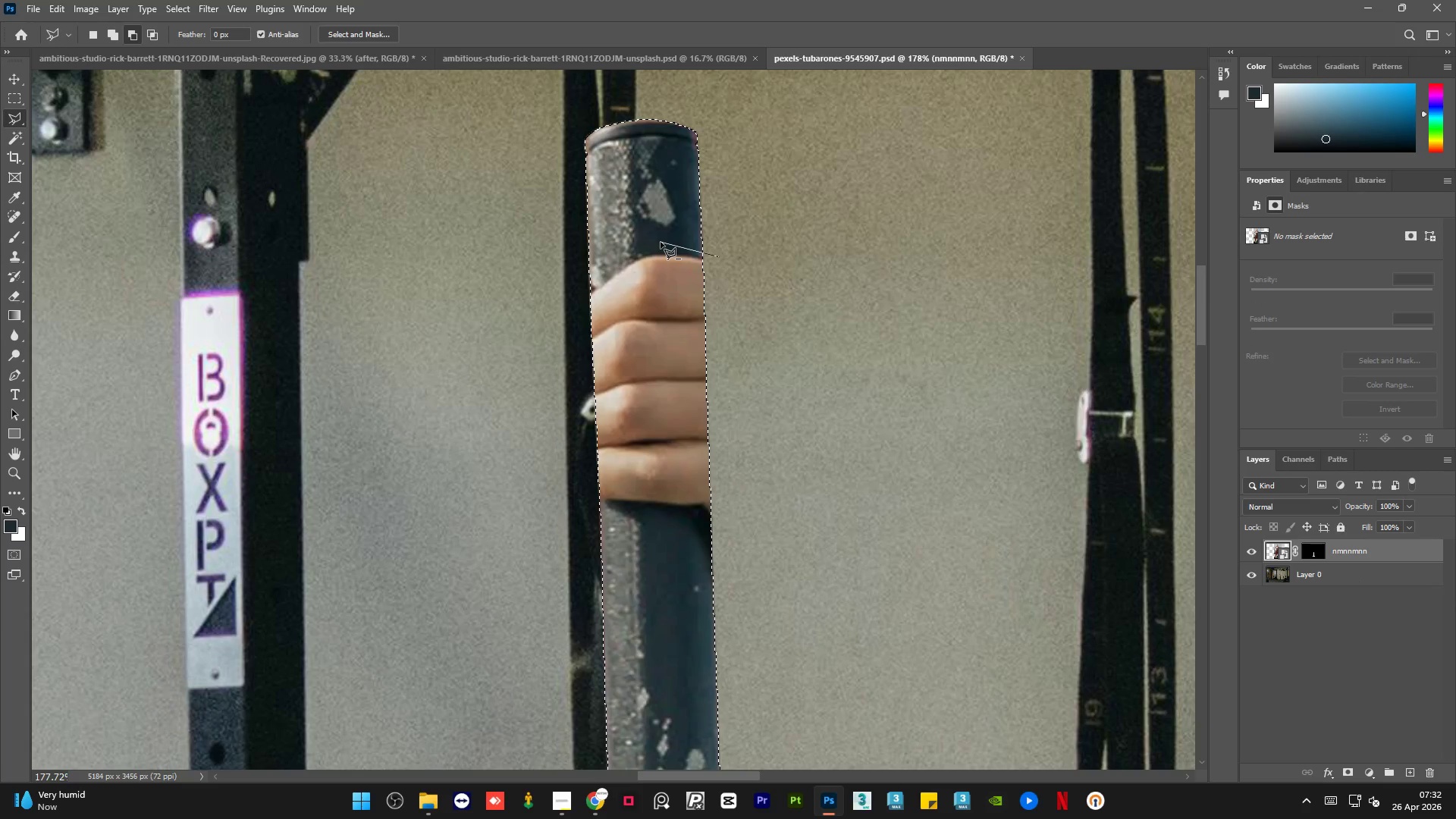 
left_click([661, 242])
 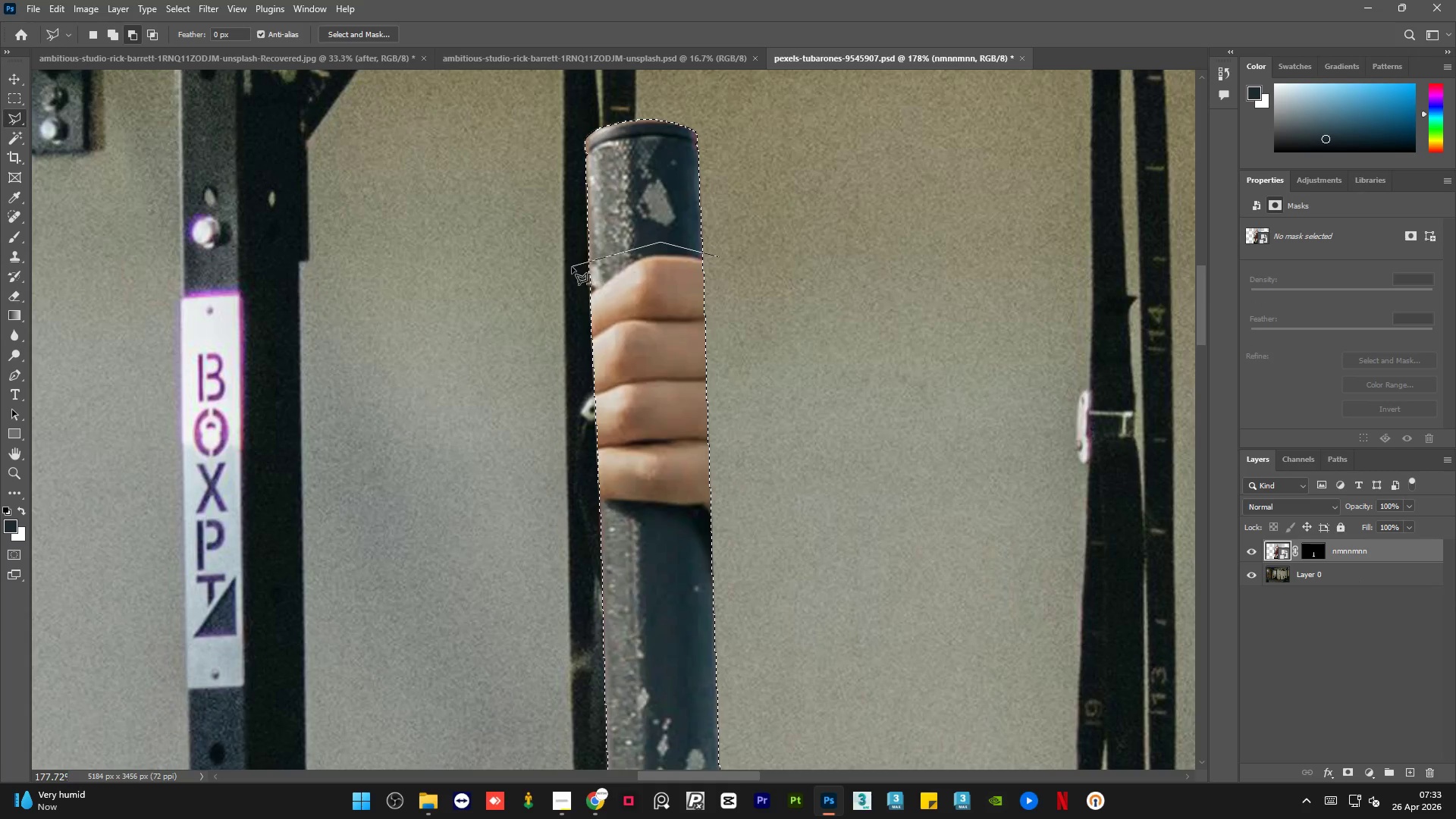 
left_click([572, 267])
 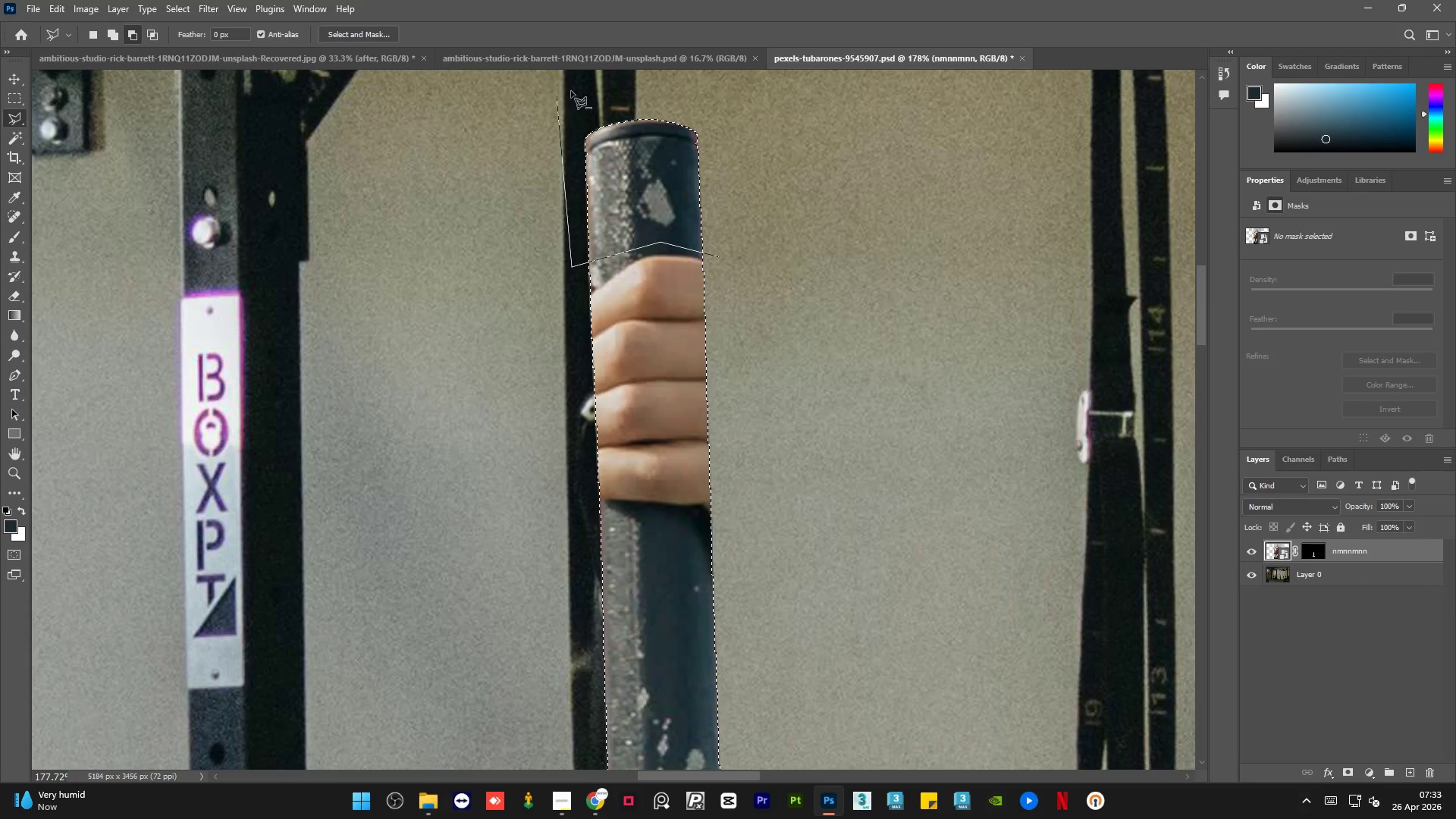 
triple_click([741, 80])
 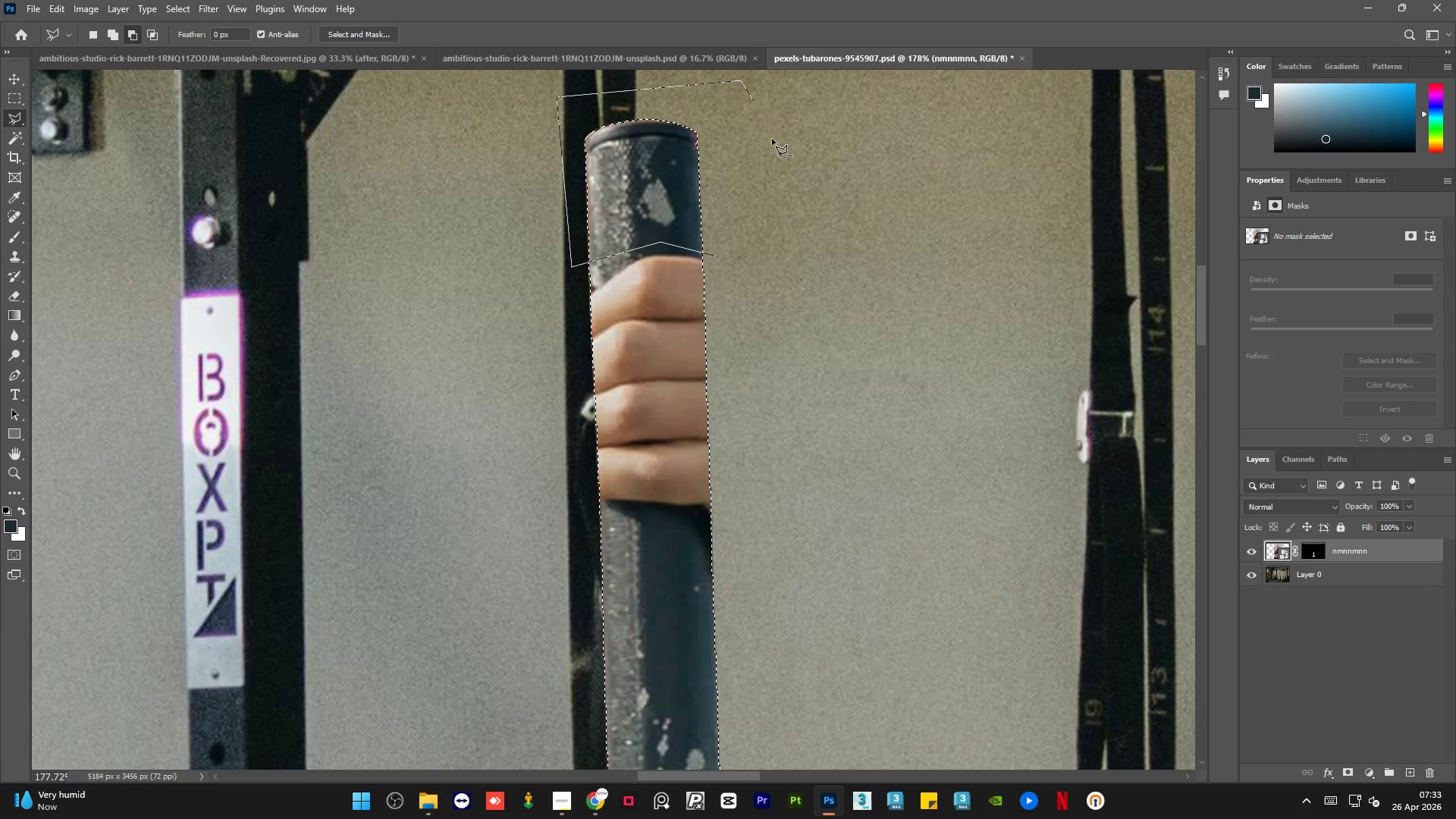 
left_click_drag(start_coordinate=[772, 139], to_coordinate=[772, 143])
 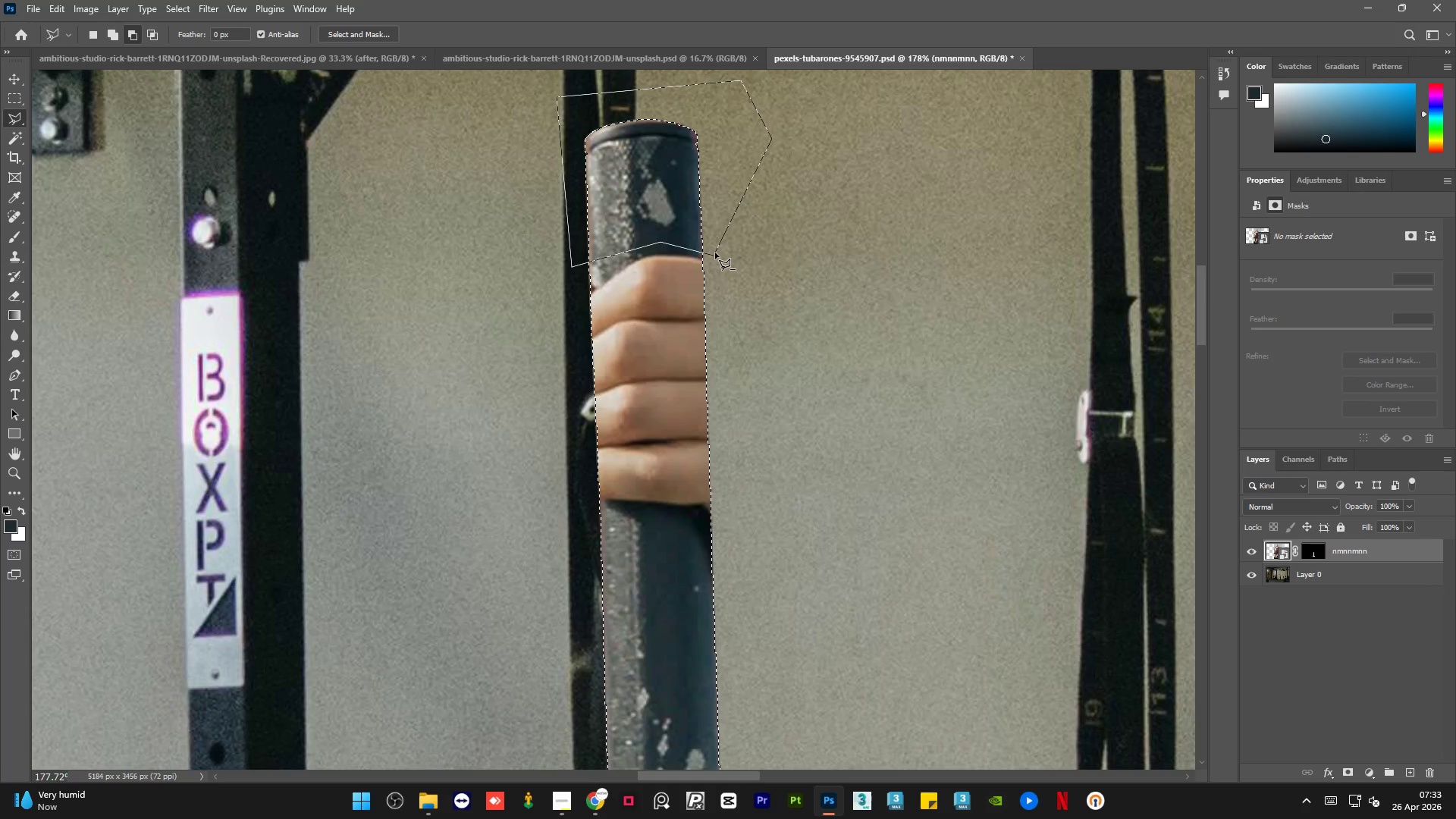 
double_click([715, 253])
 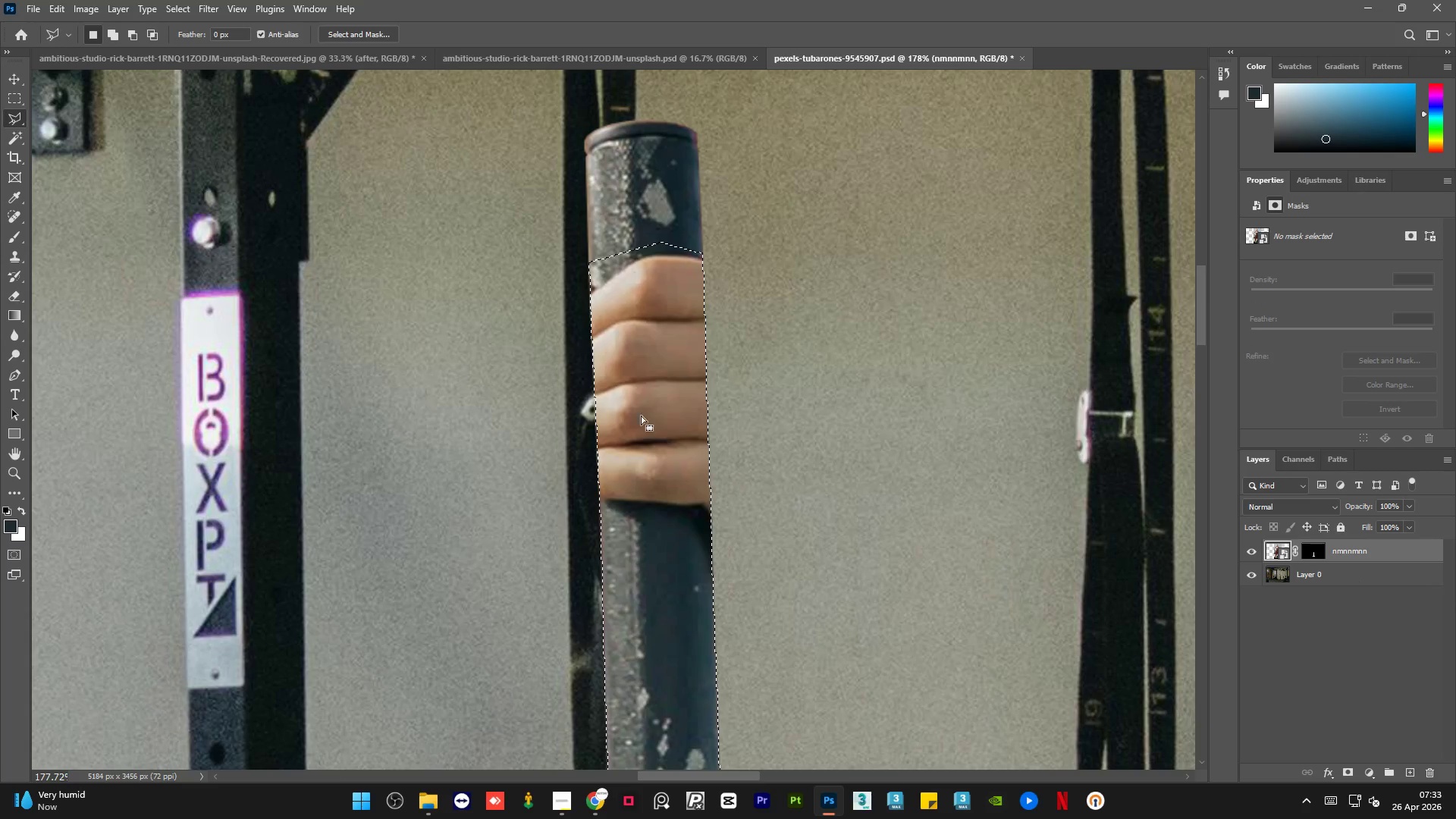 
hold_key(key=AltLeft, duration=3.98)
left_click([577, 568])
 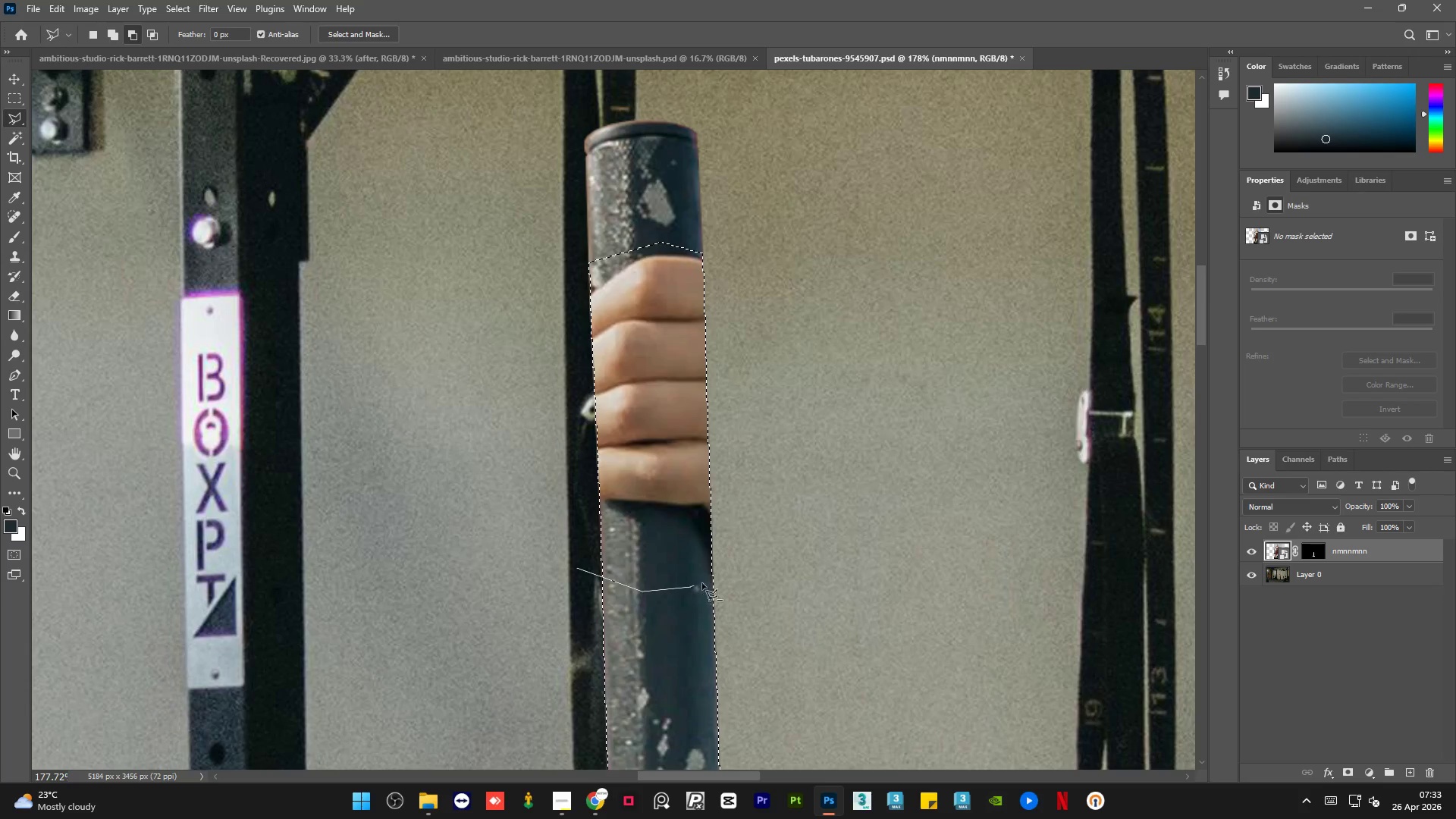 
triple_click([762, 578])
 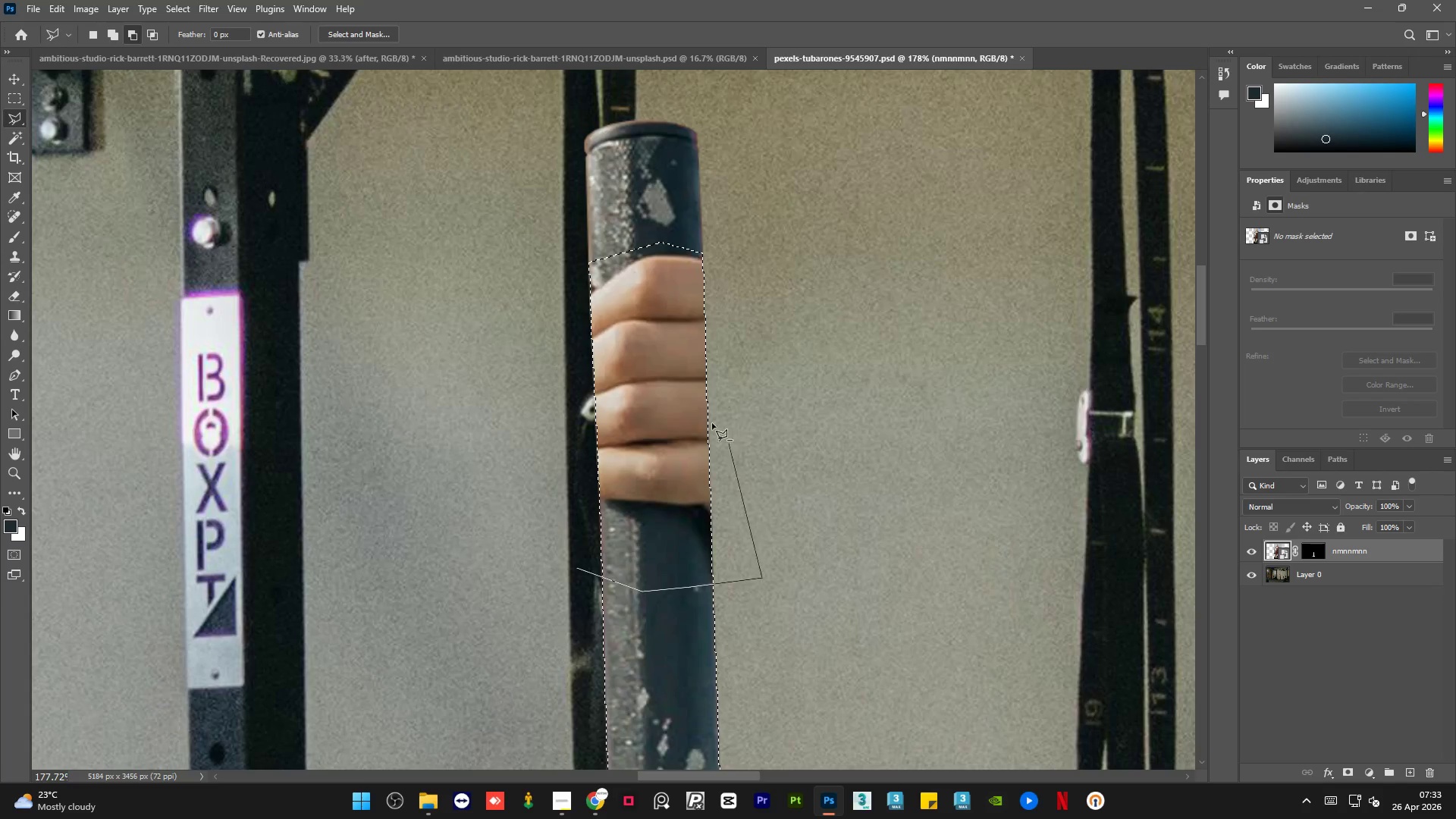 
scroll: coordinate [668, 403], scroll_direction: down, amount: 23.0
 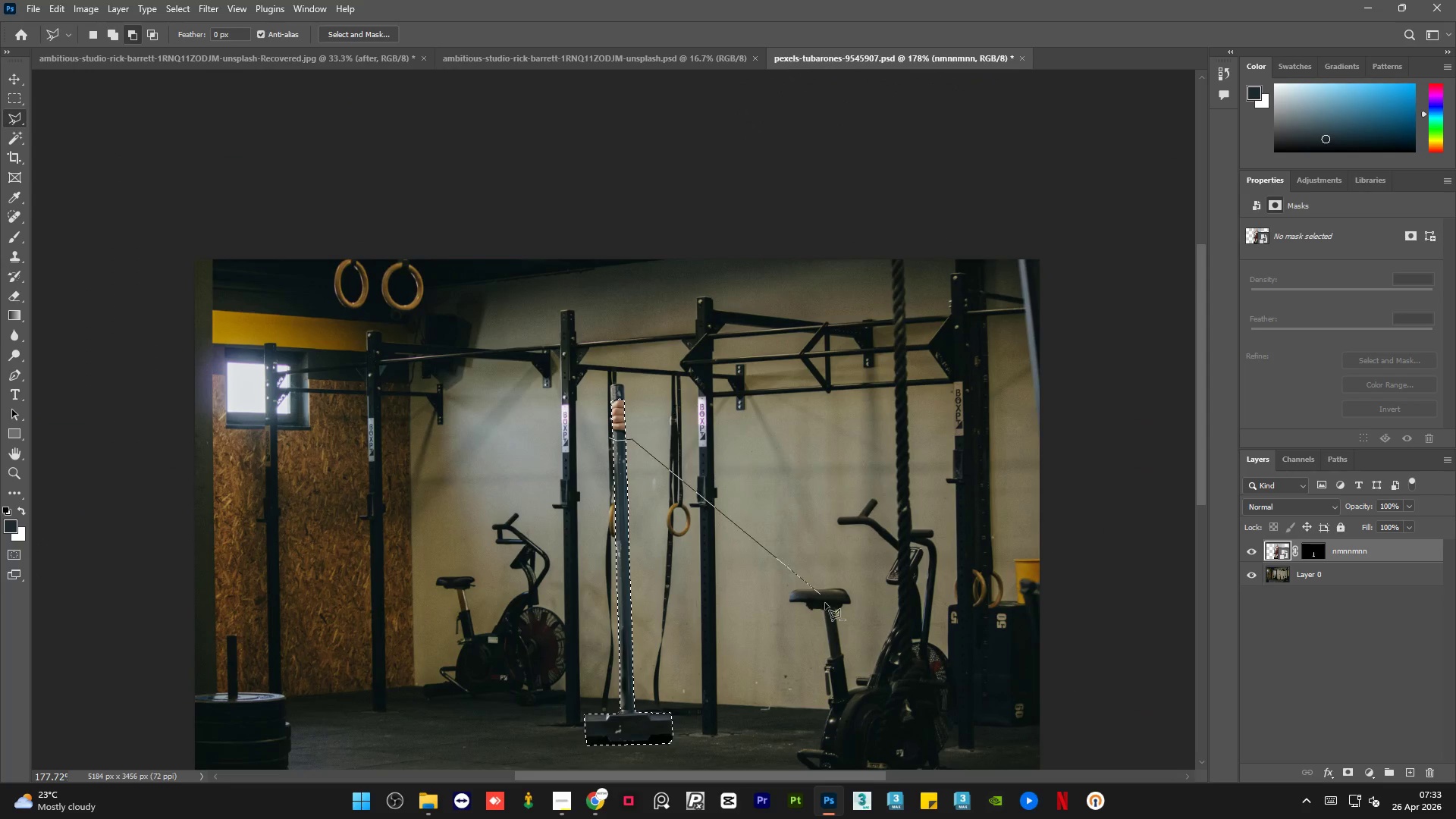 
left_click_drag(start_coordinate=[826, 653], to_coordinate=[824, 663])
 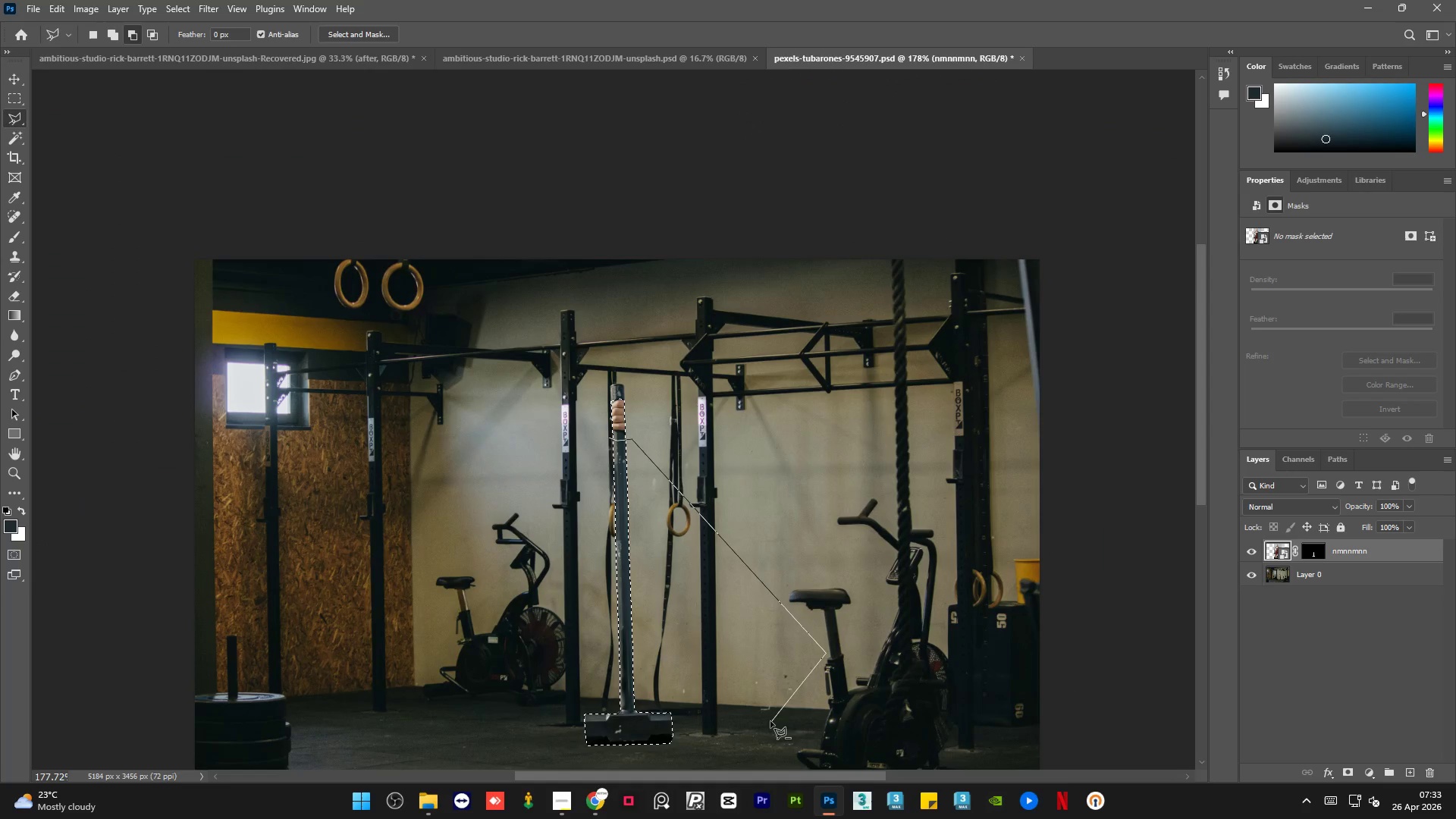 
left_click_drag(start_coordinate=[770, 721], to_coordinate=[765, 729])
 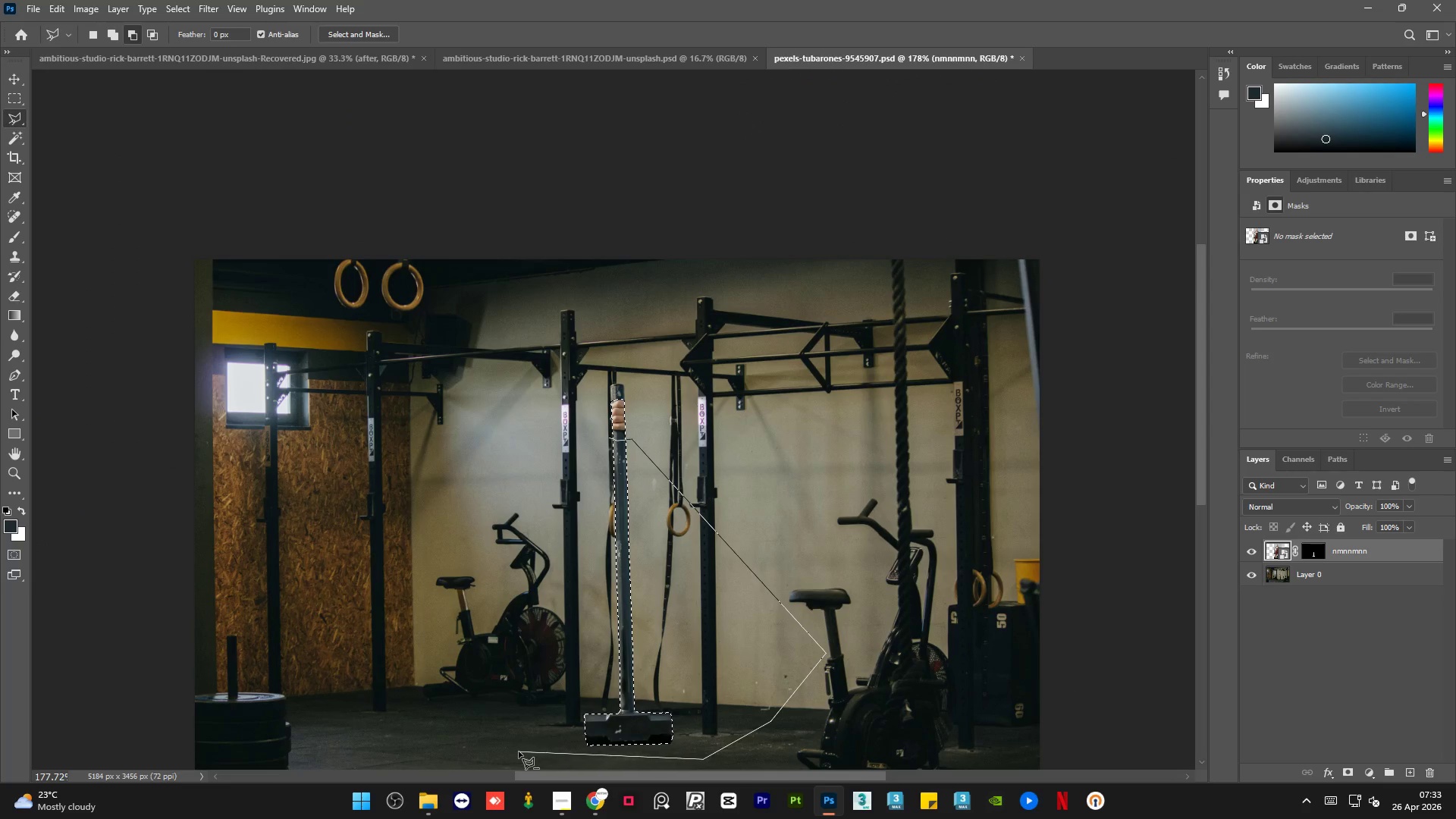 
left_click_drag(start_coordinate=[518, 627], to_coordinate=[519, 622])
 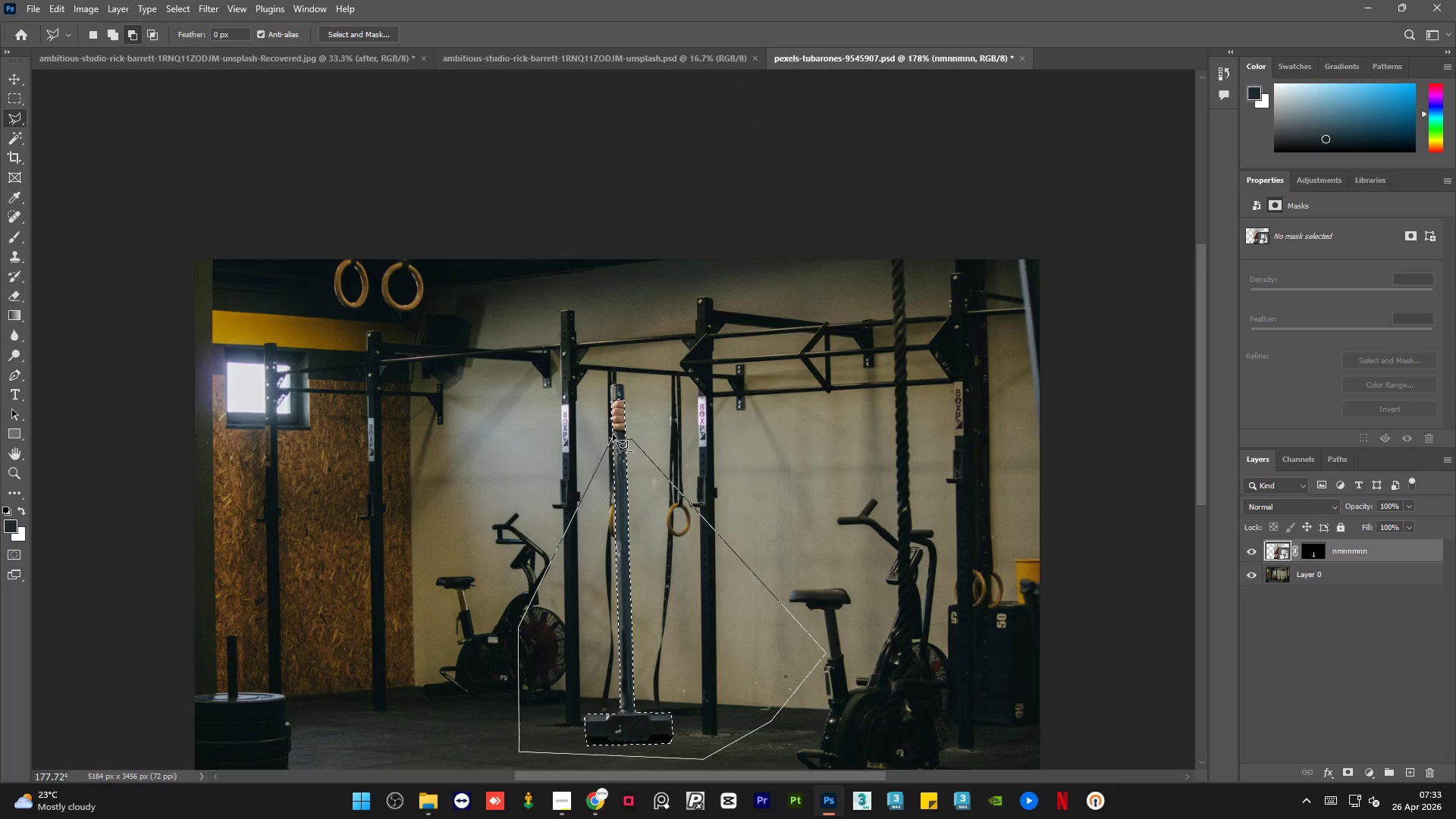 
left_click([612, 435])
 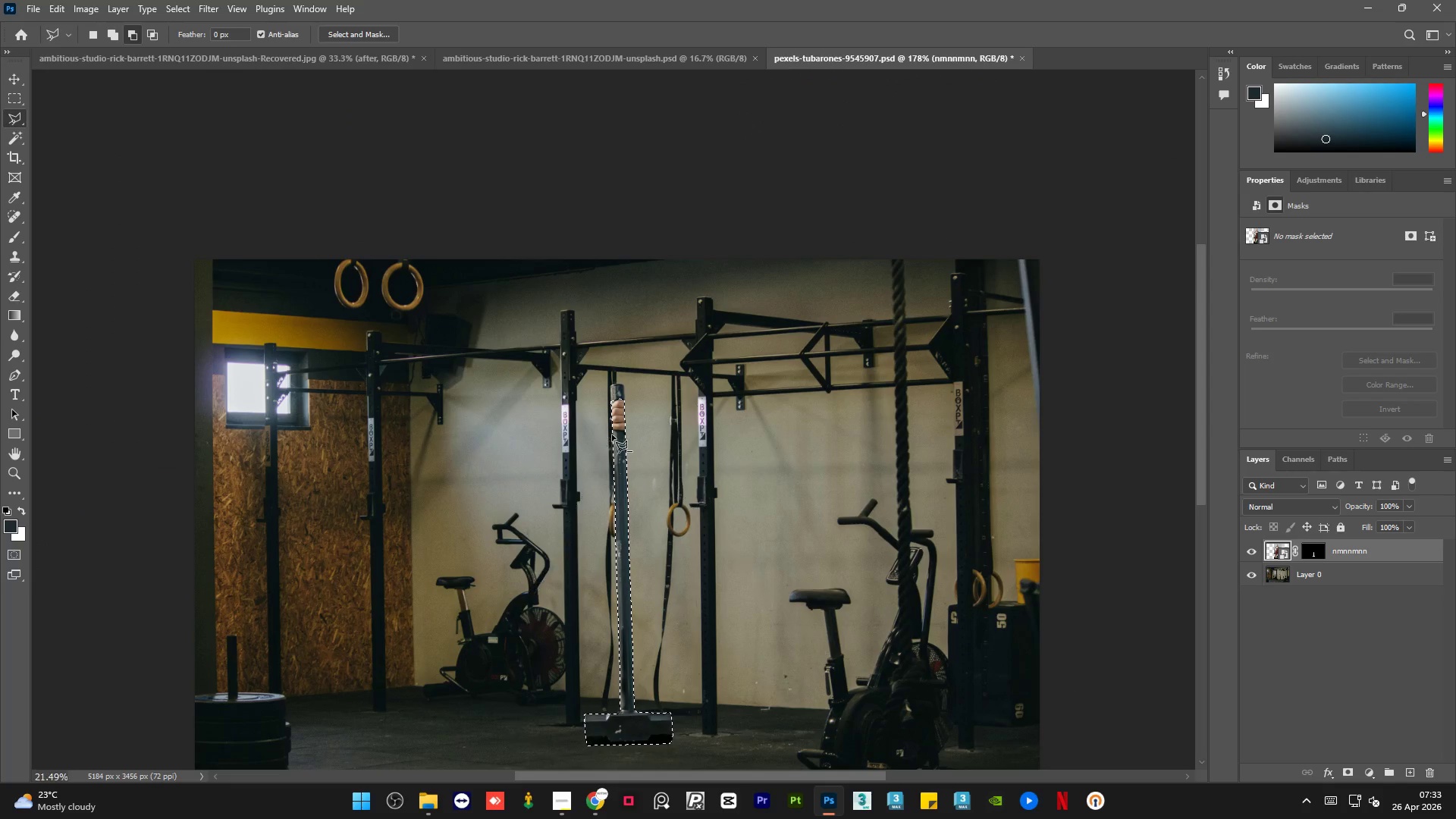 
left_click([612, 435])
 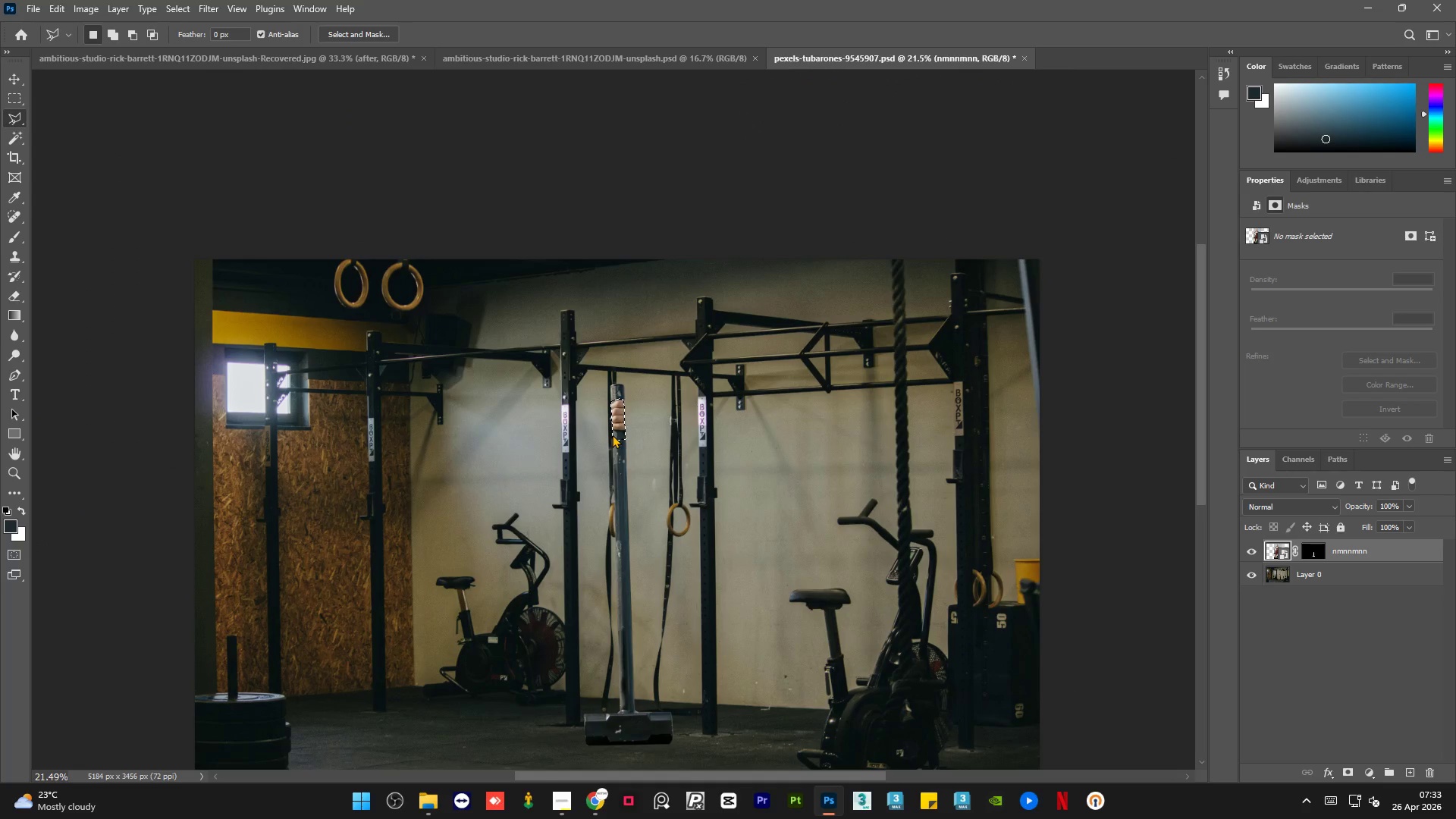 
hold_key(key=AltLeft, duration=1.31)
scroll: coordinate [619, 441], scroll_direction: up, amount: 19.0
 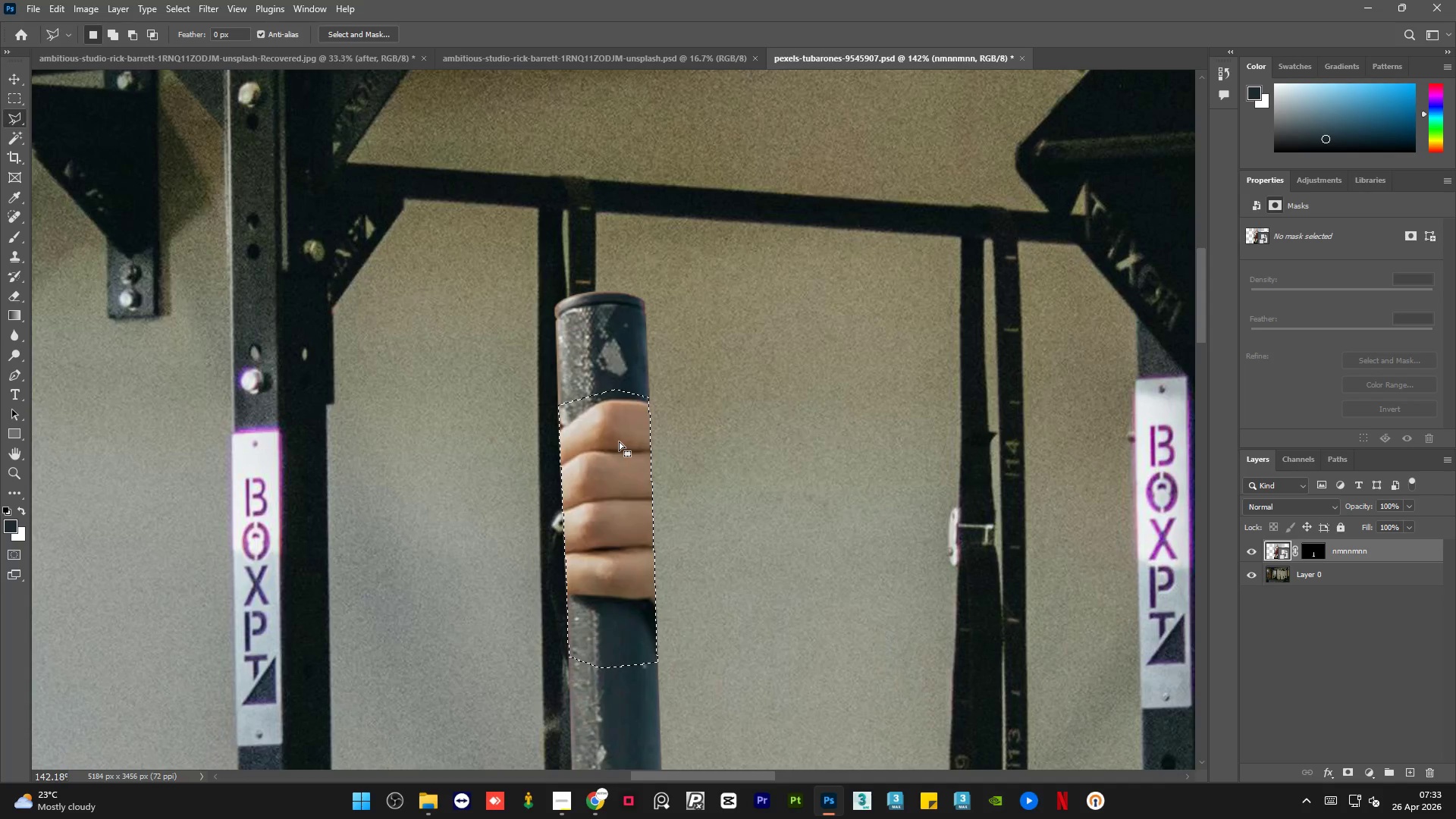 
key(Shift+F5)
 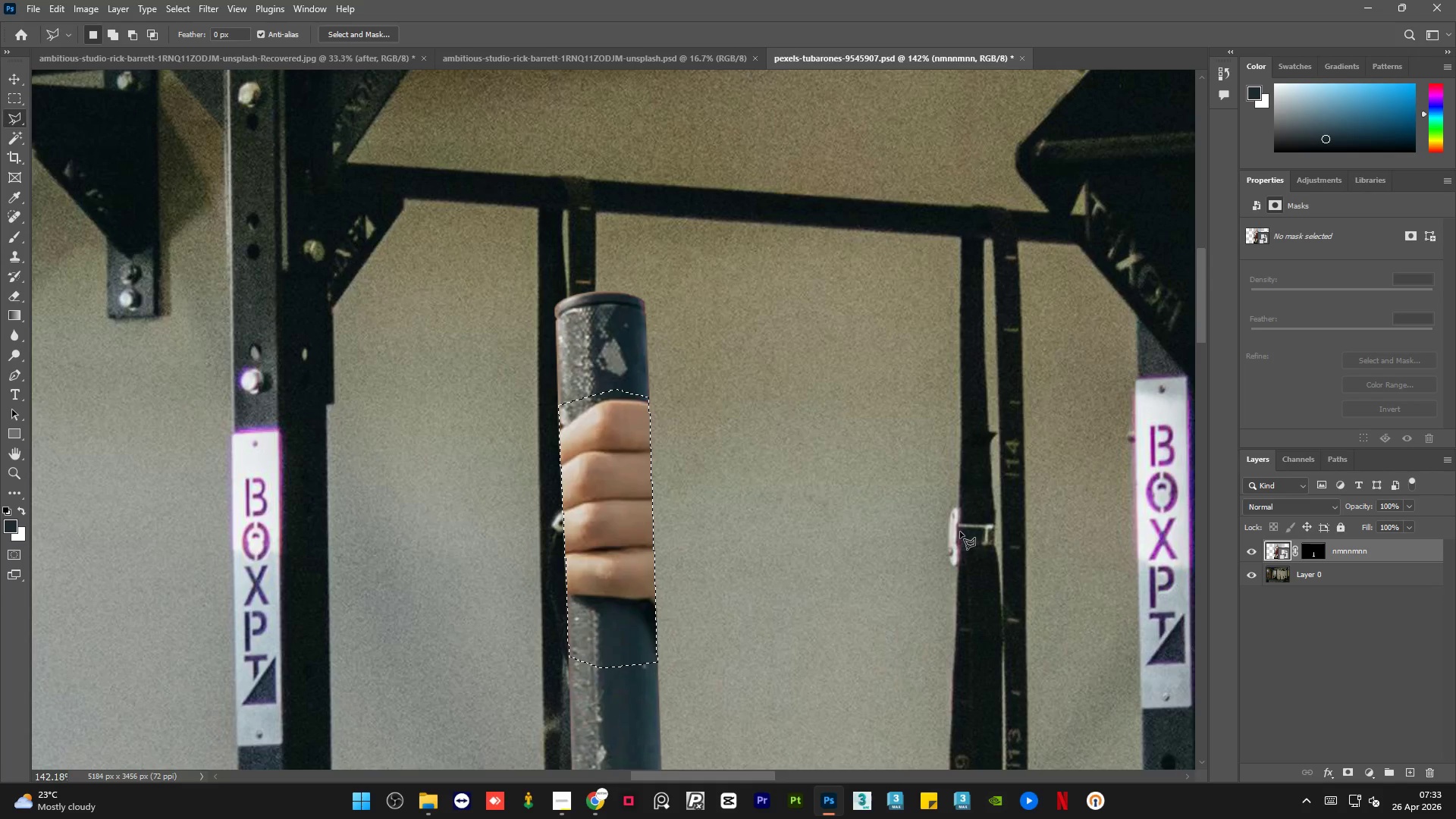 
key(Shift+F5)
 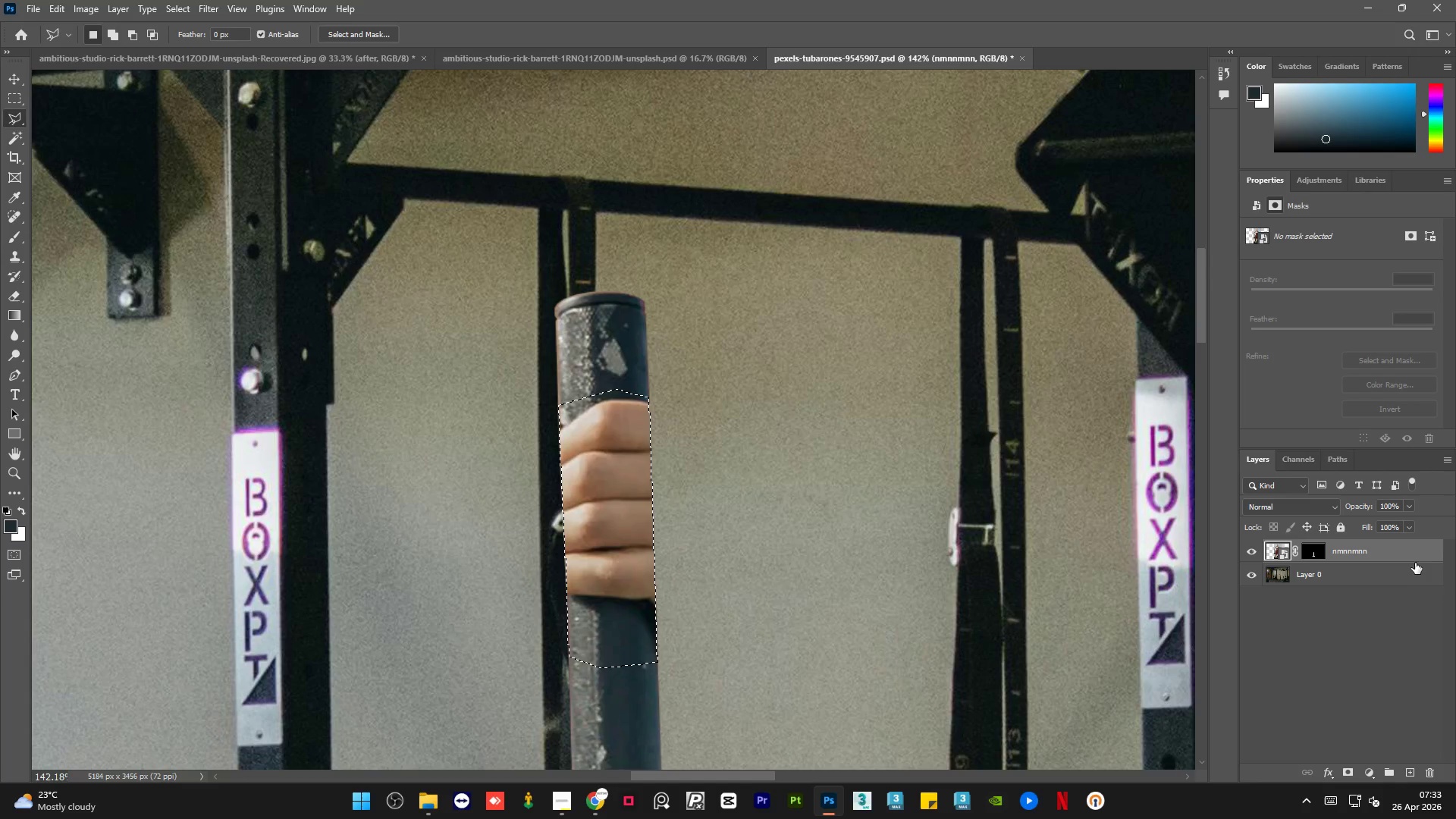 
right_click([1398, 553])
 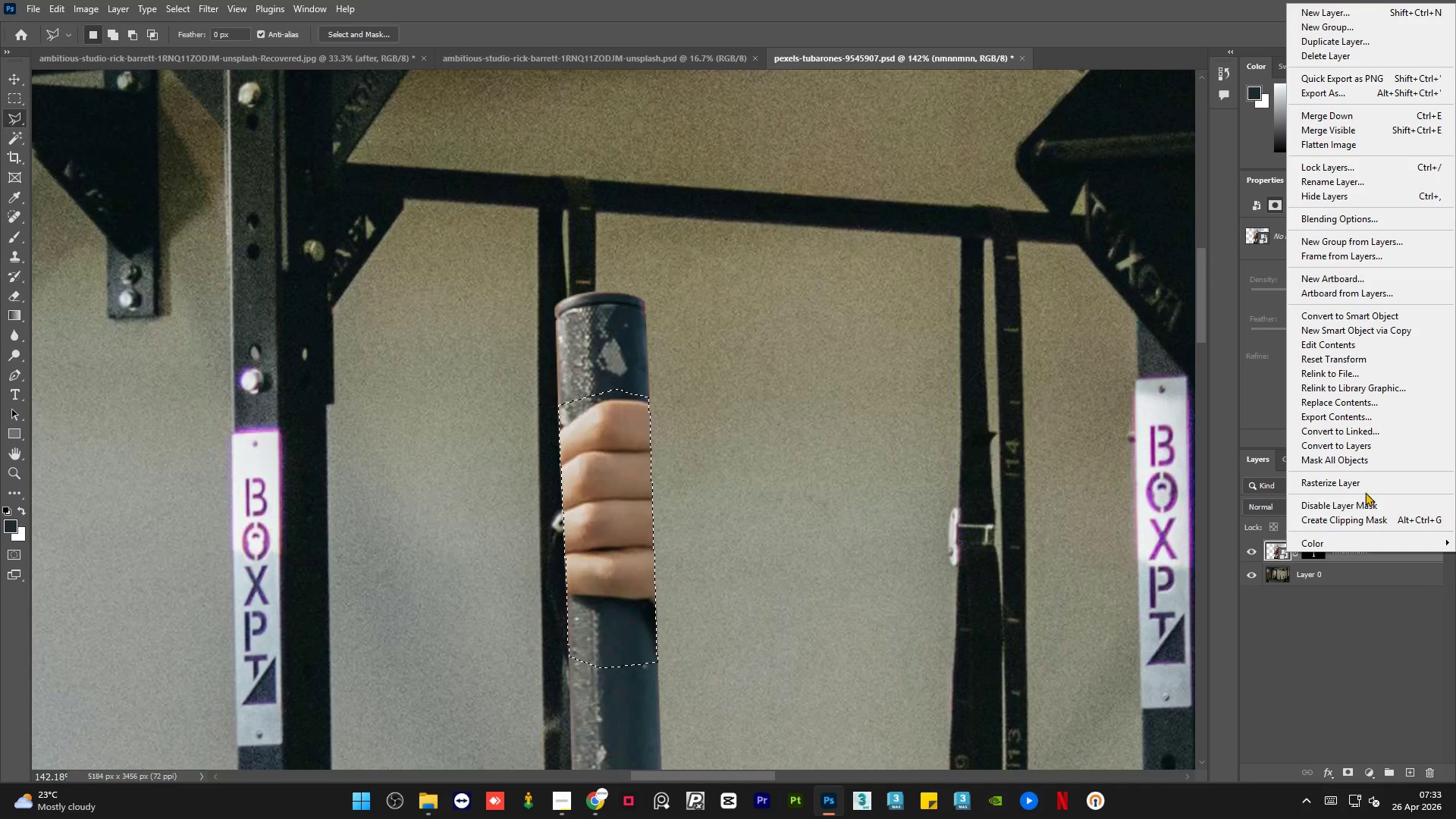 
left_click([1368, 481])
 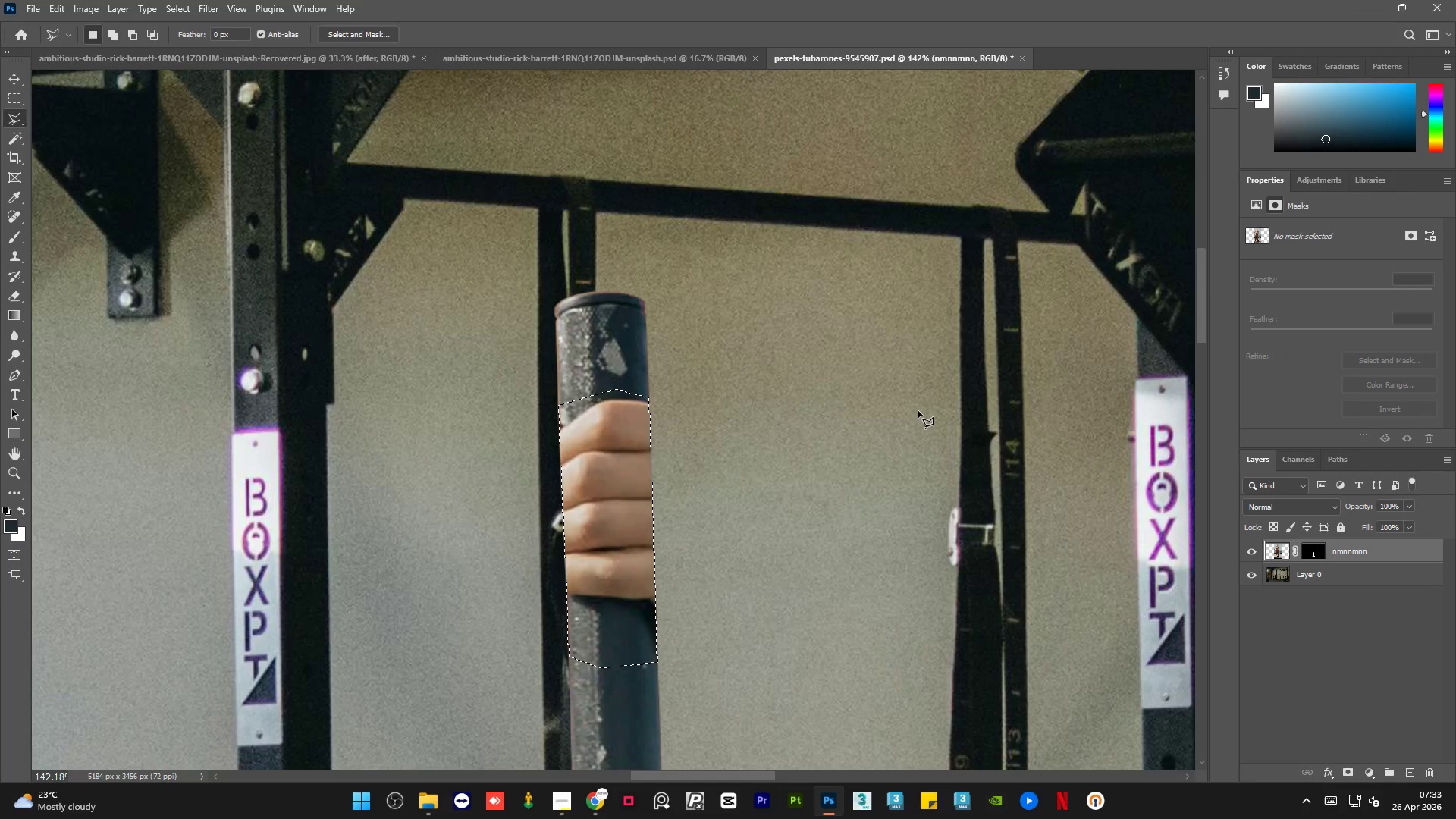 
key(Shift+F5)
 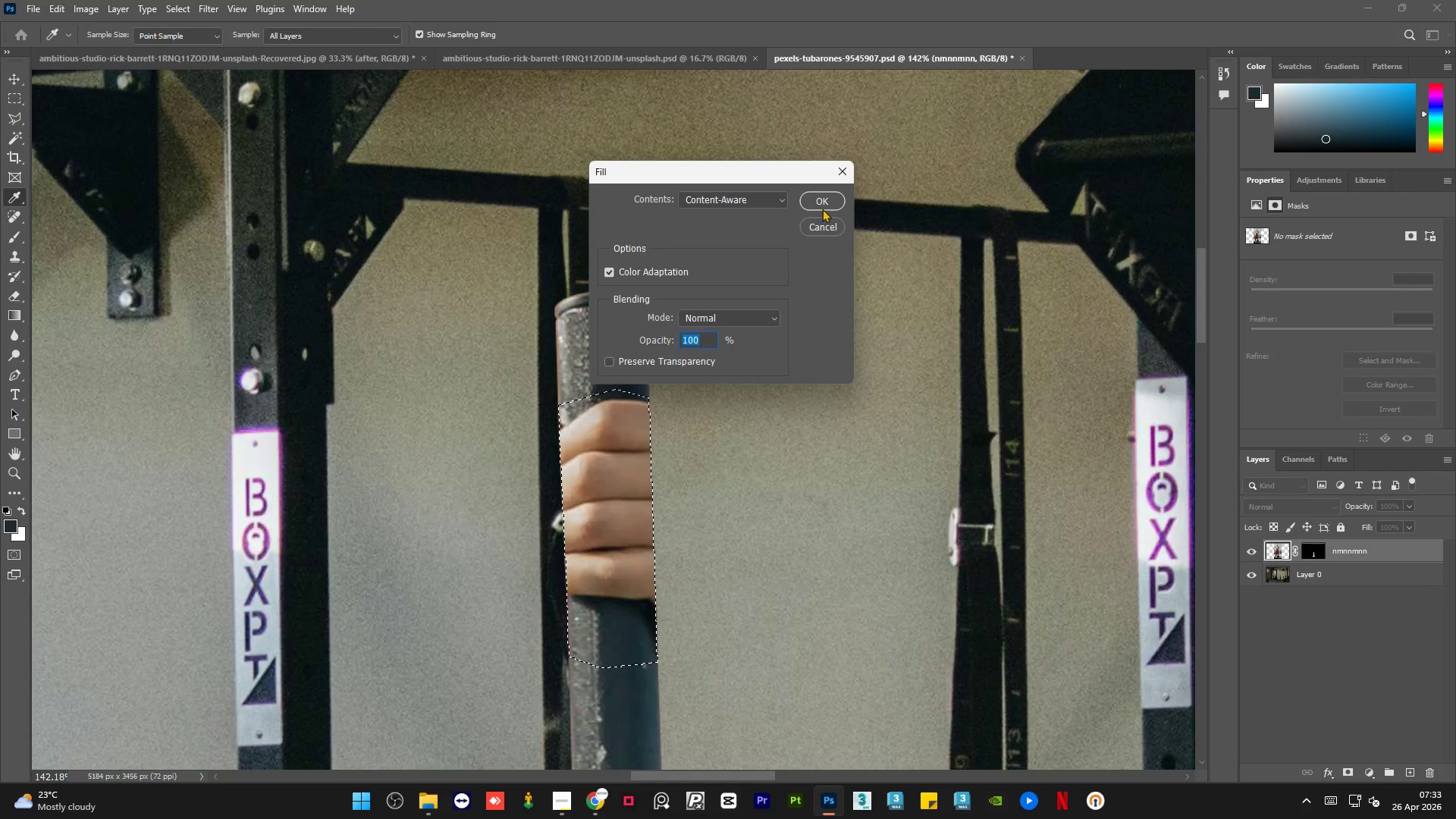 
left_click([820, 203])
 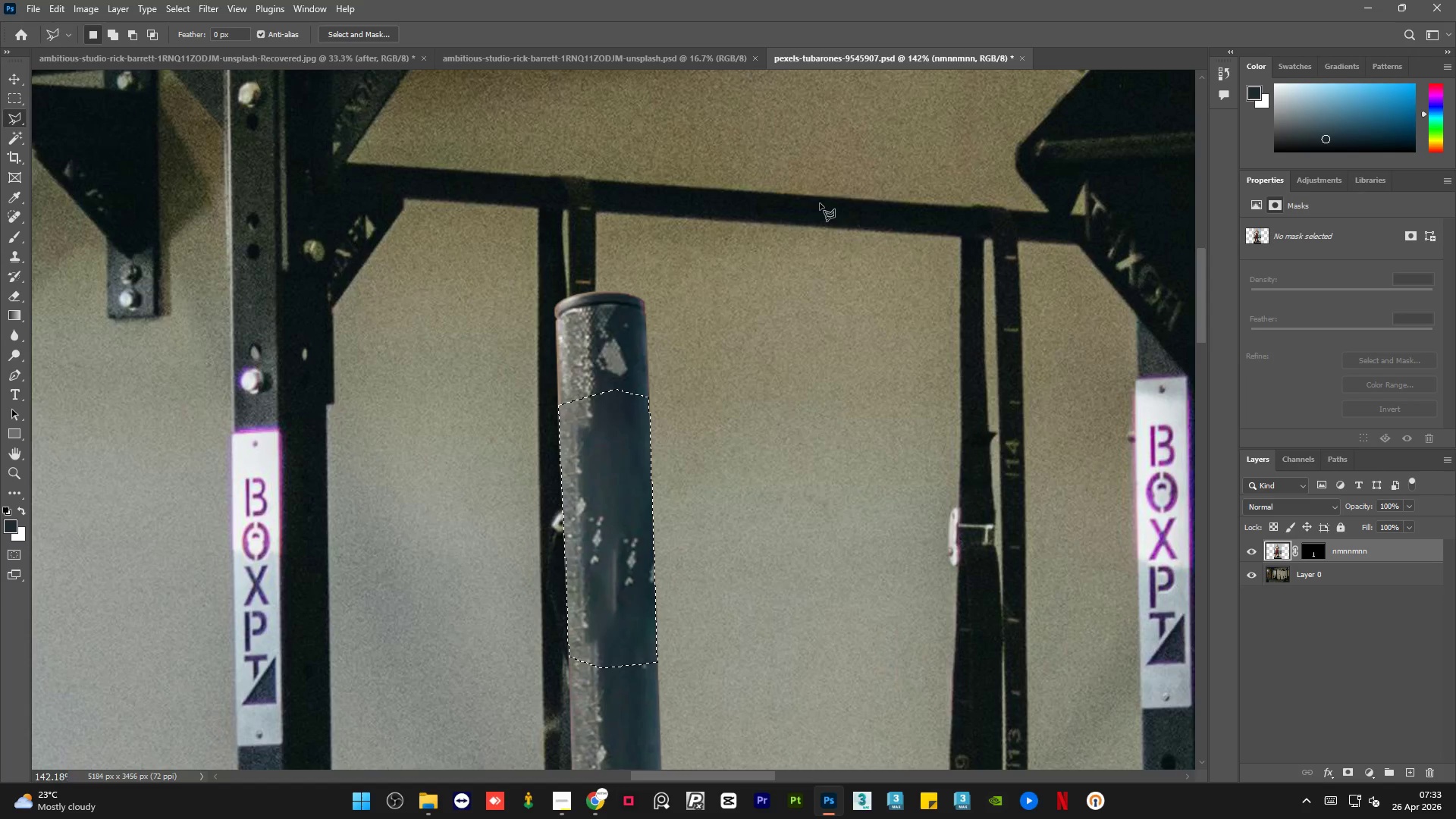 
key(Control+D)
 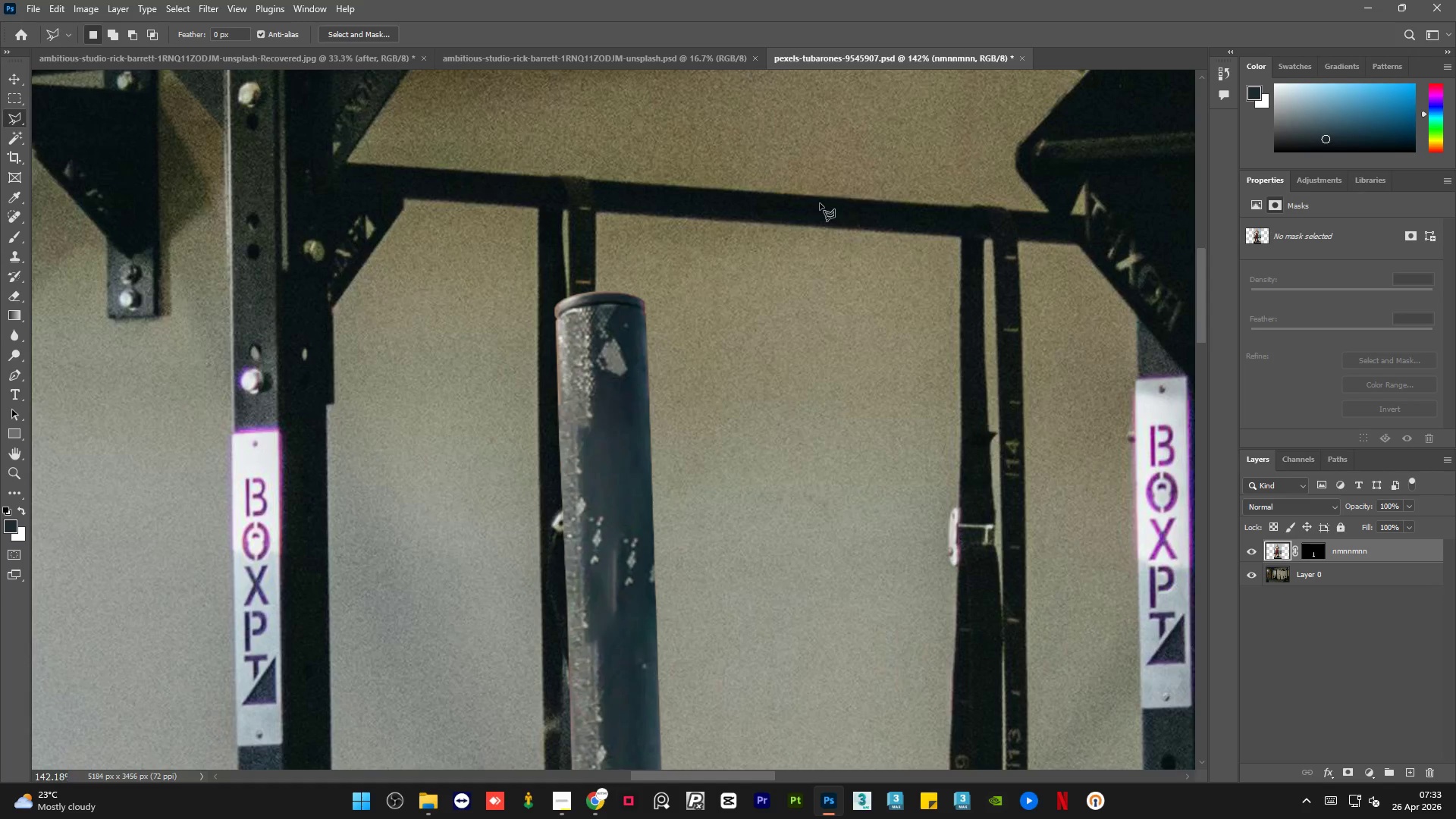 
hold_key(key=AltLeft, duration=2.5)
scroll: coordinate [689, 240], scroll_direction: down, amount: 12.0
 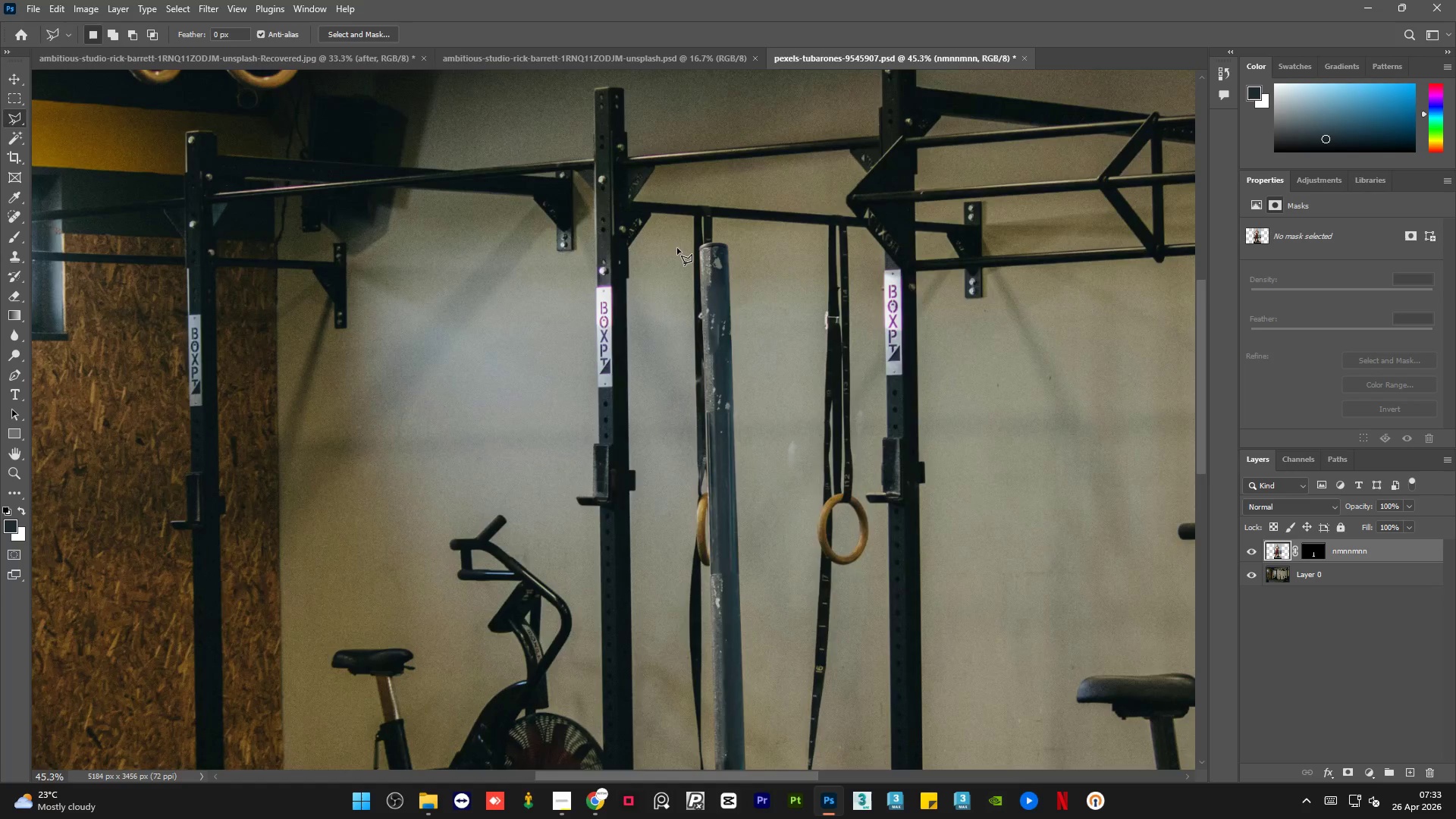 
scroll: coordinate [708, 279], scroll_direction: up, amount: 11.0
 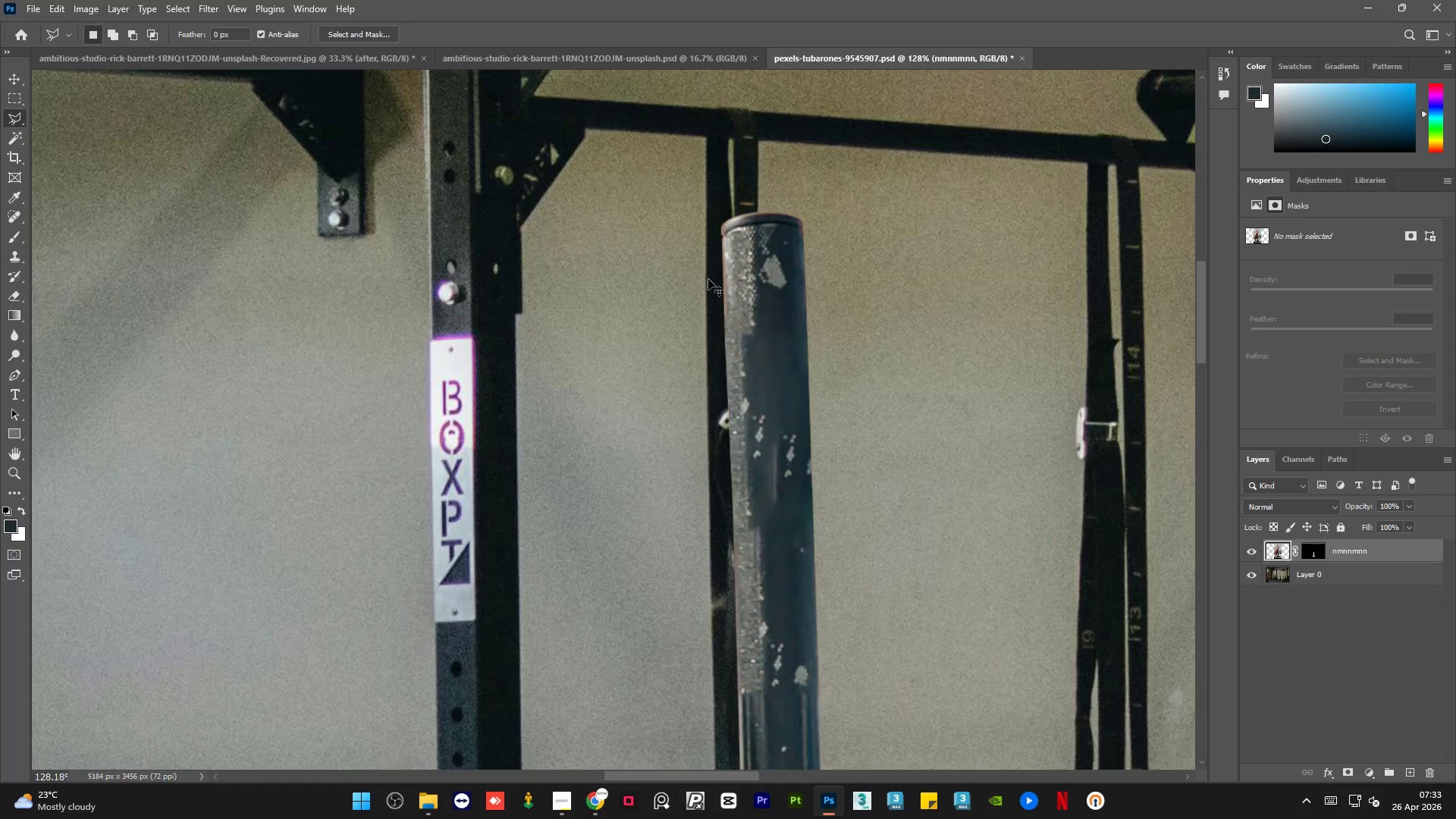 
key(Control+Z)
 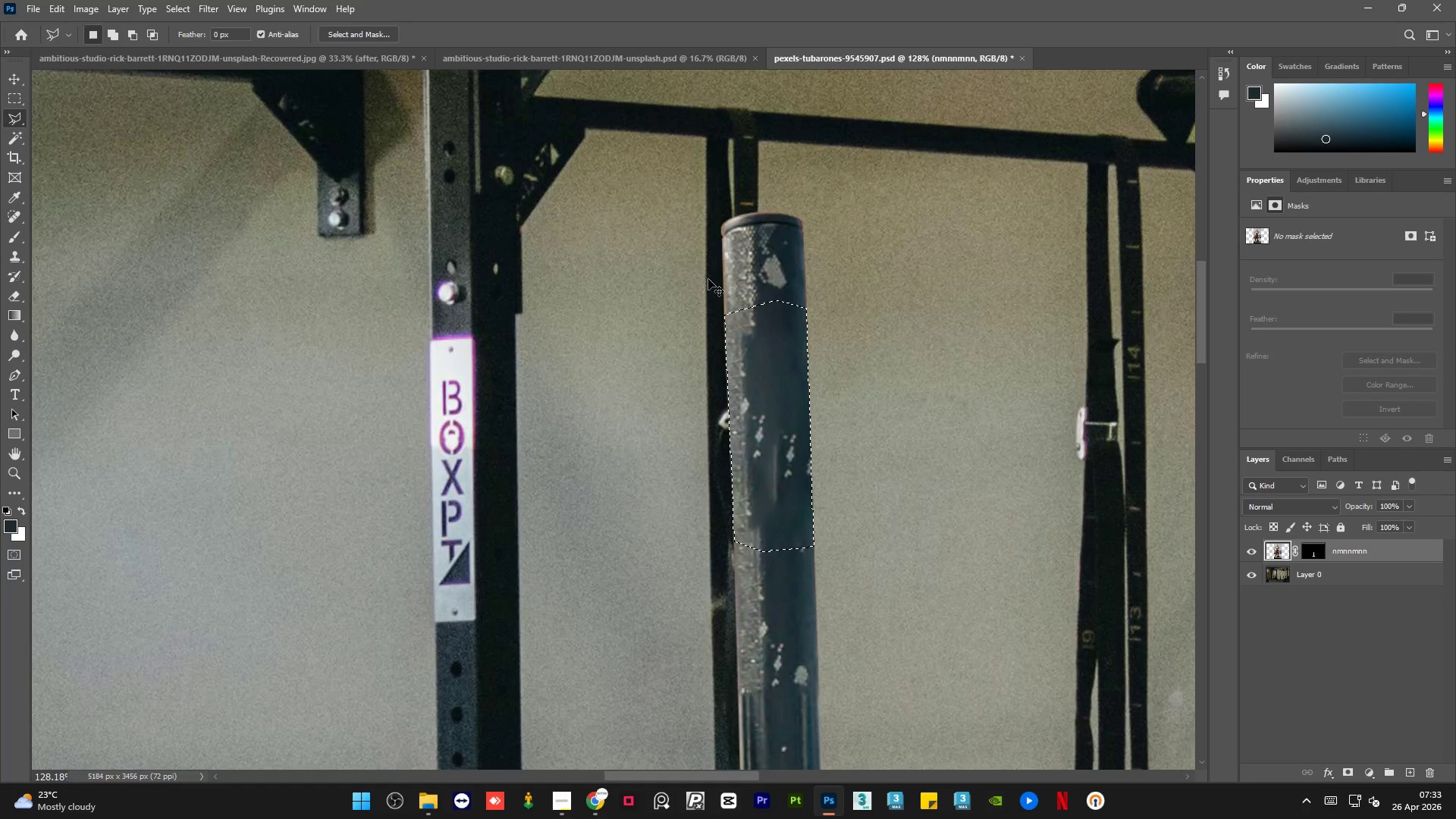 
key(Control+Z)
 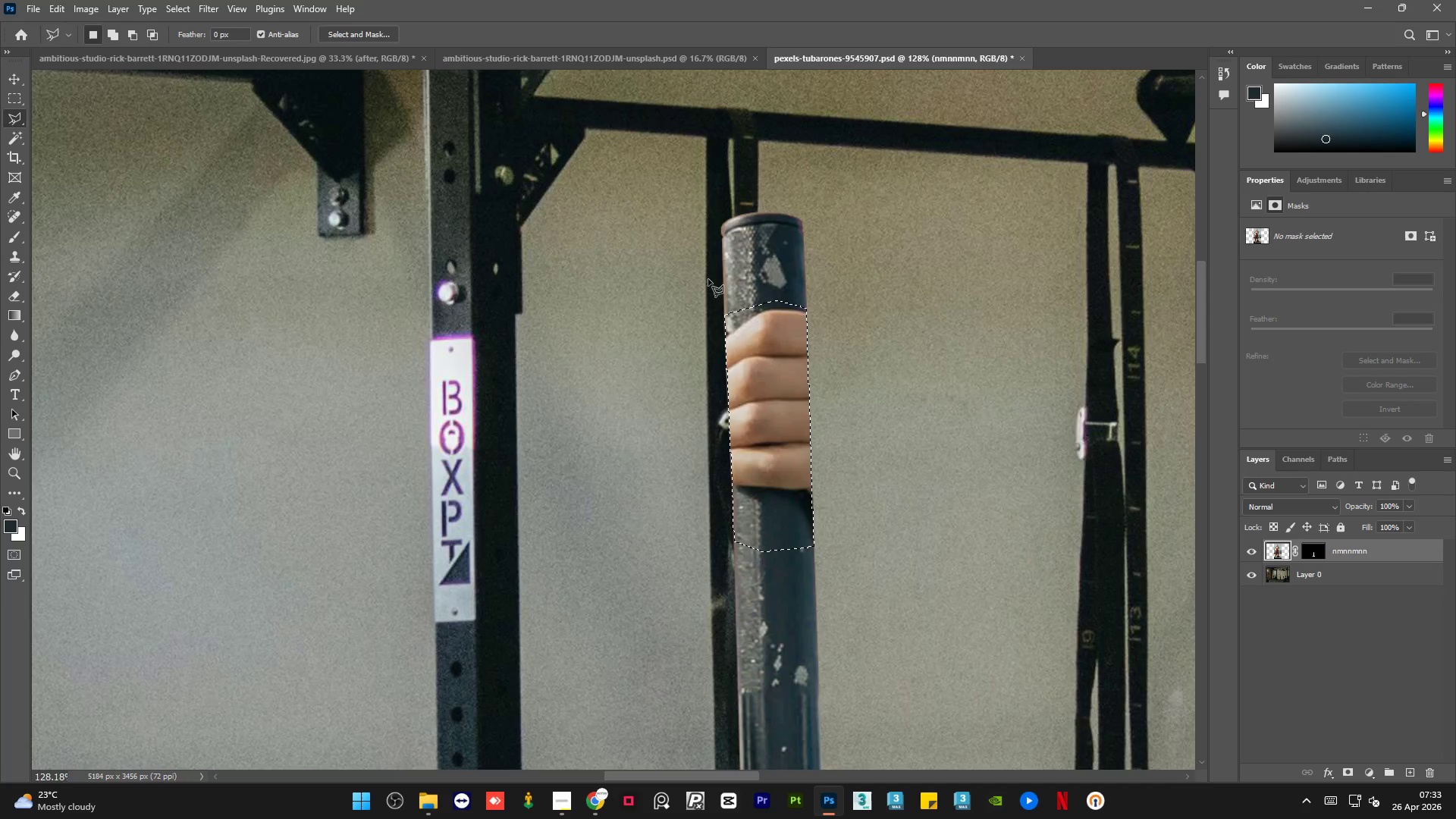 
key(Shift+F5)
 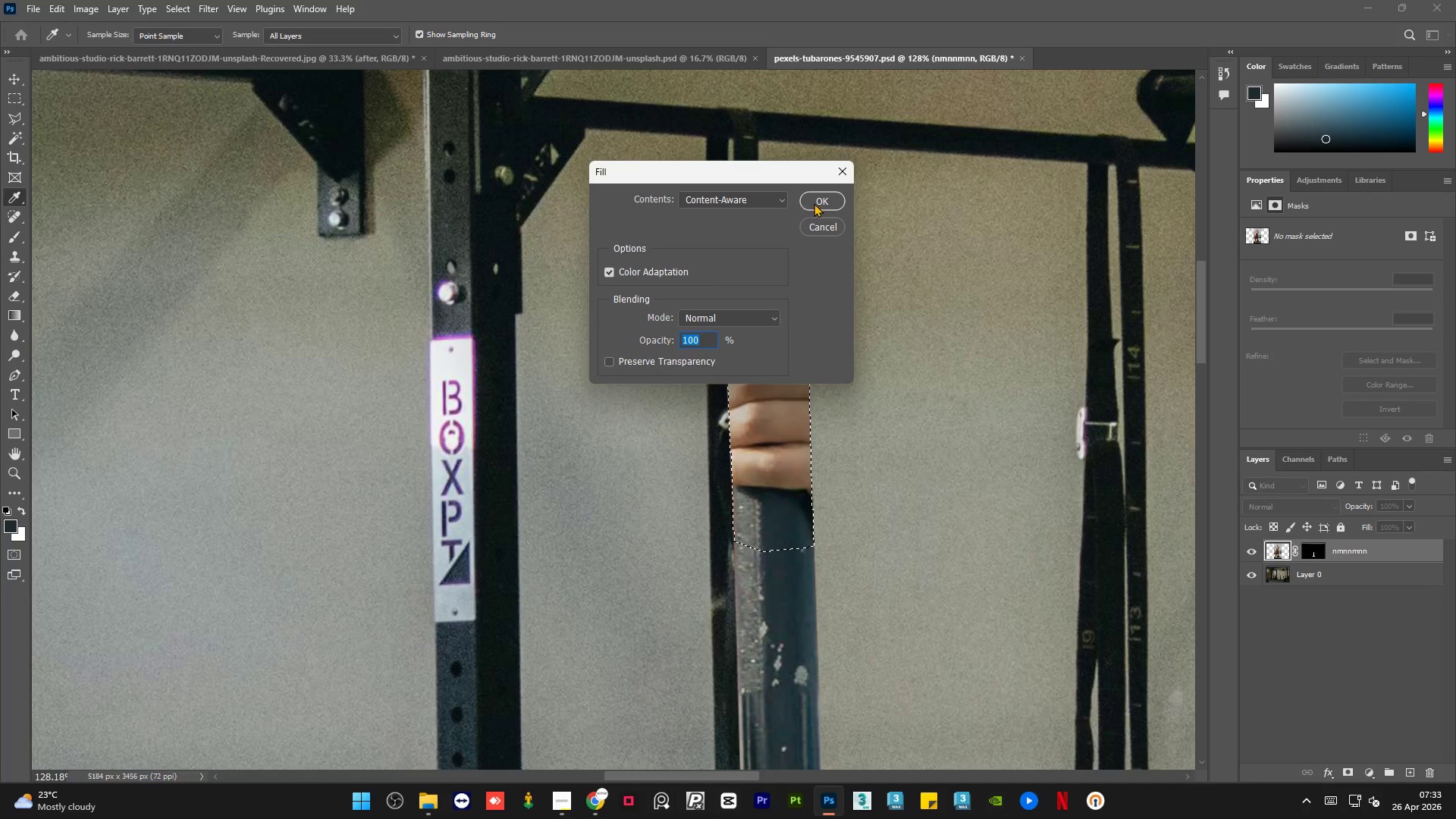 
left_click([814, 202])
 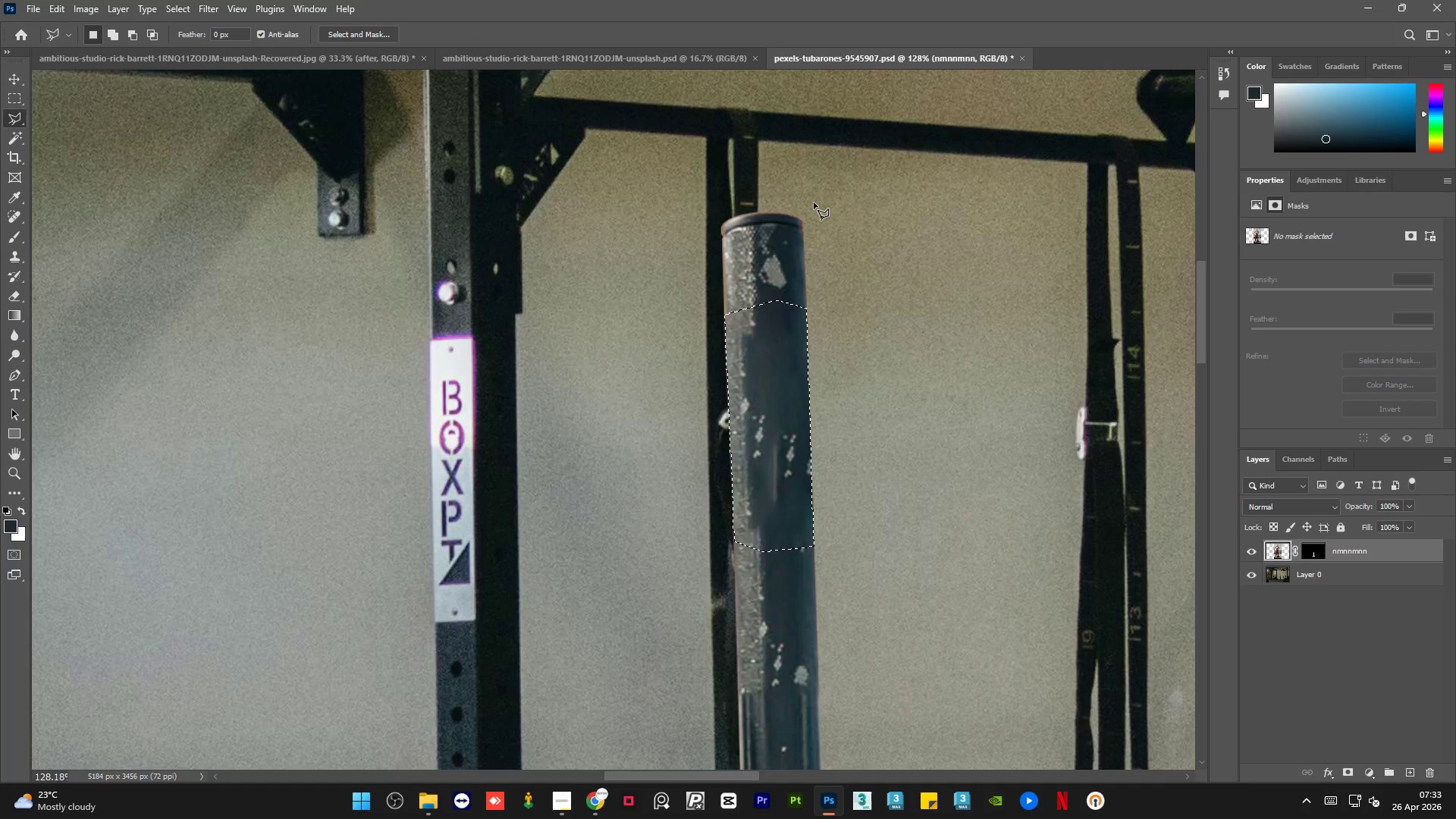 
key(Control+D)
 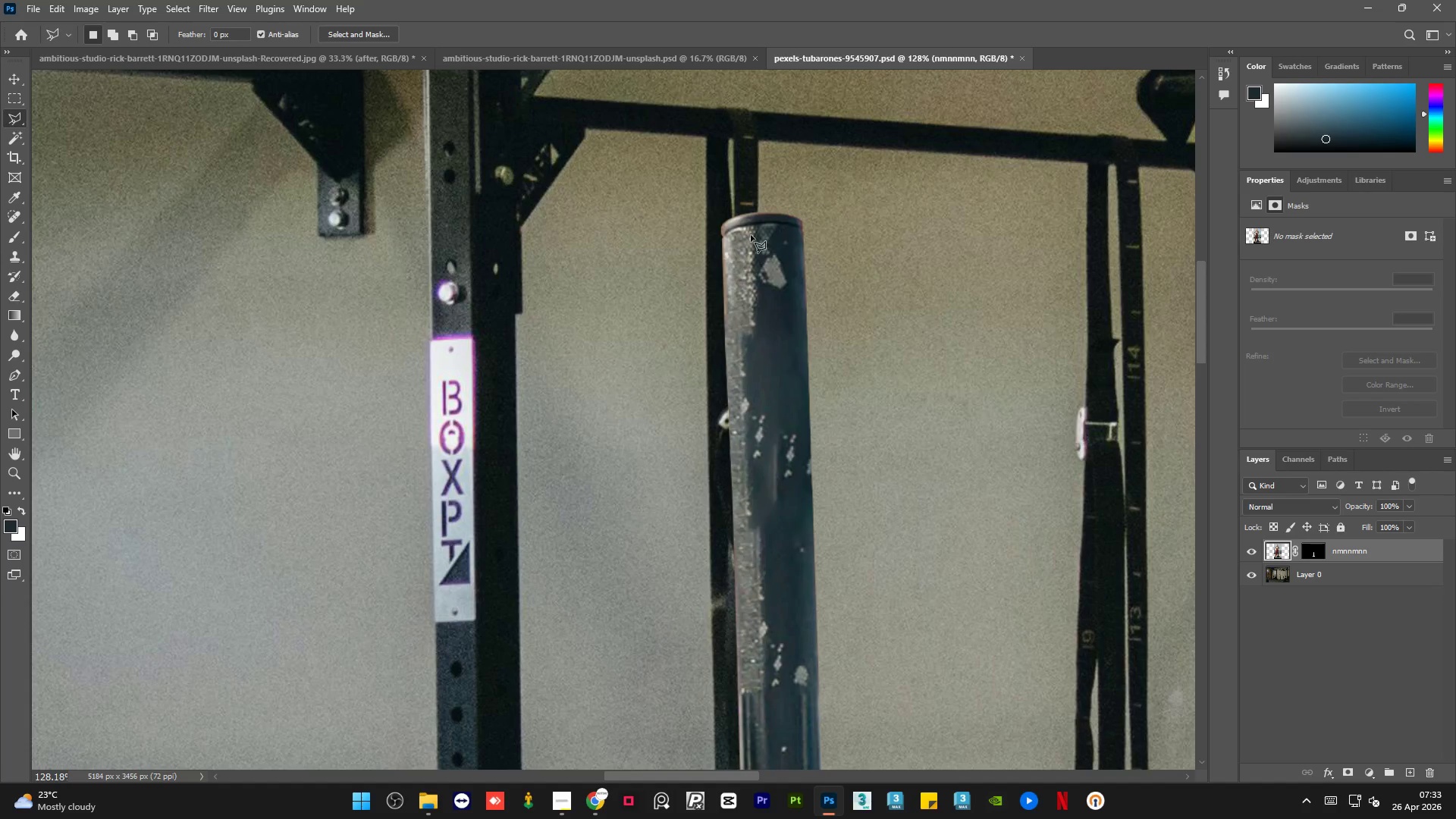 
hold_key(key=AltLeft, duration=1.7)
scroll: coordinate [654, 232], scroll_direction: down, amount: 17.0
 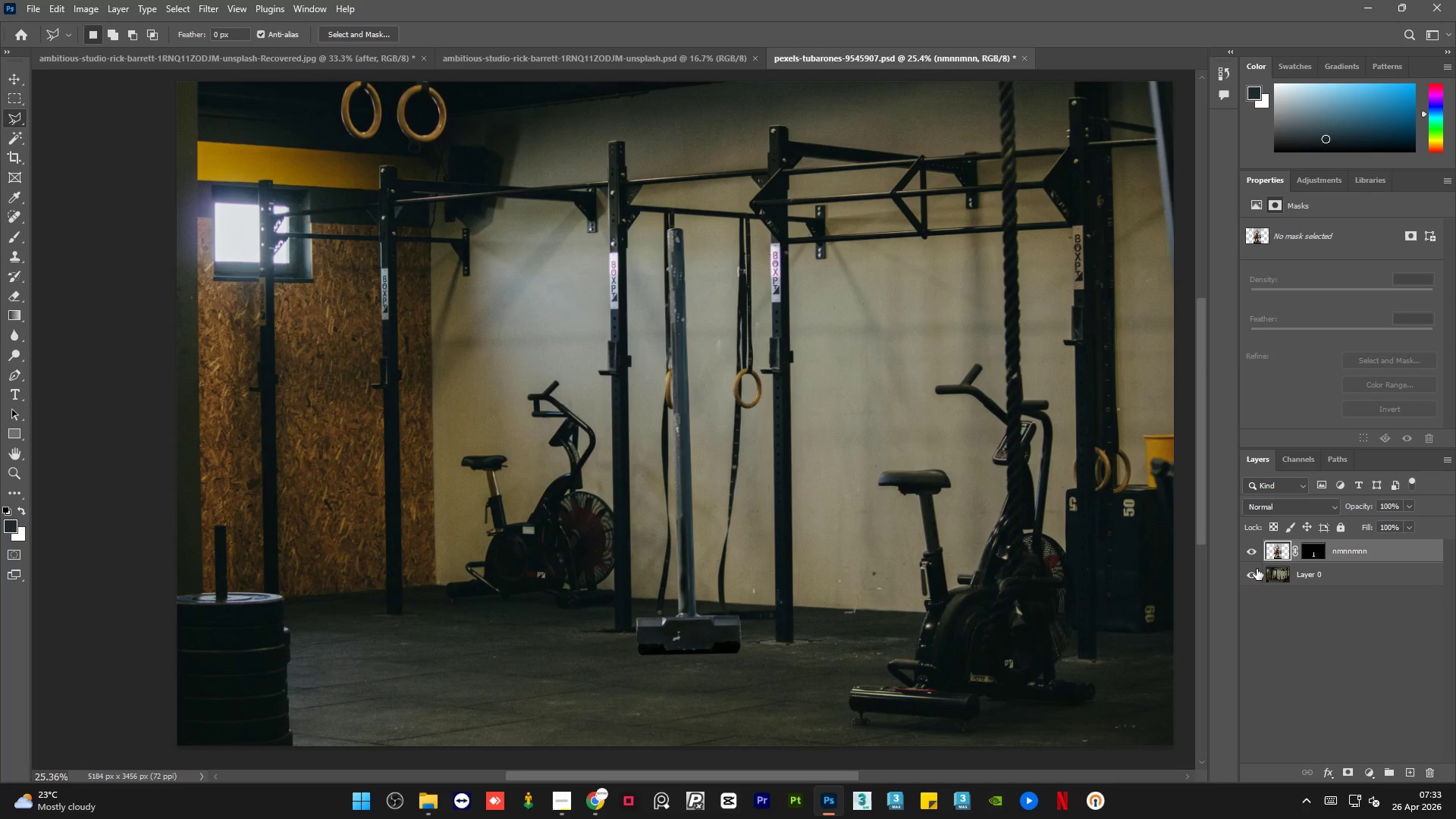 
left_click([1252, 573])
 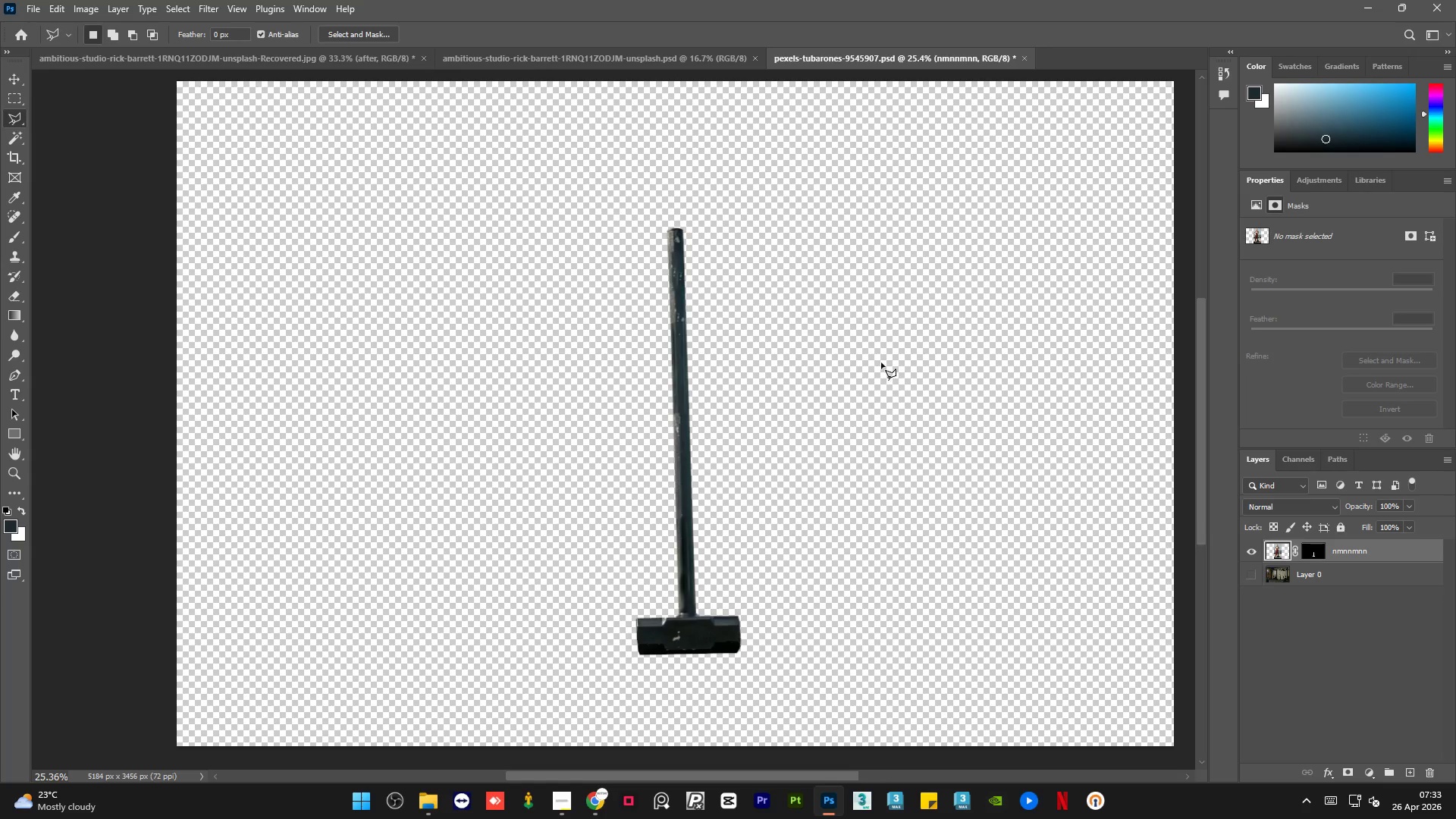 
hold_key(key=AltLeft, duration=4.36)
scroll: coordinate [695, 275], scroll_direction: up, amount: 23.0
 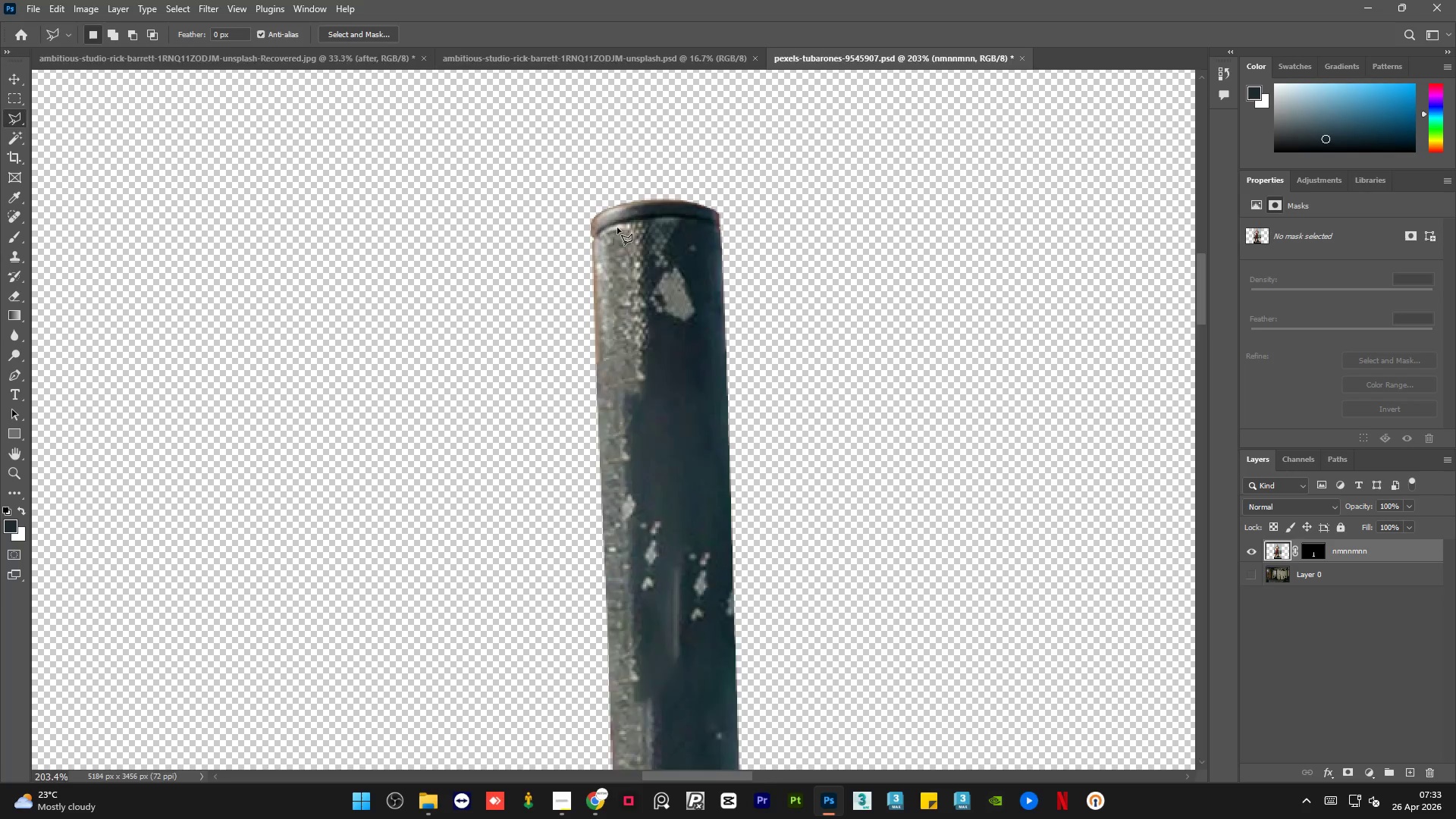 
scroll: coordinate [644, 498], scroll_direction: down, amount: 3.0
 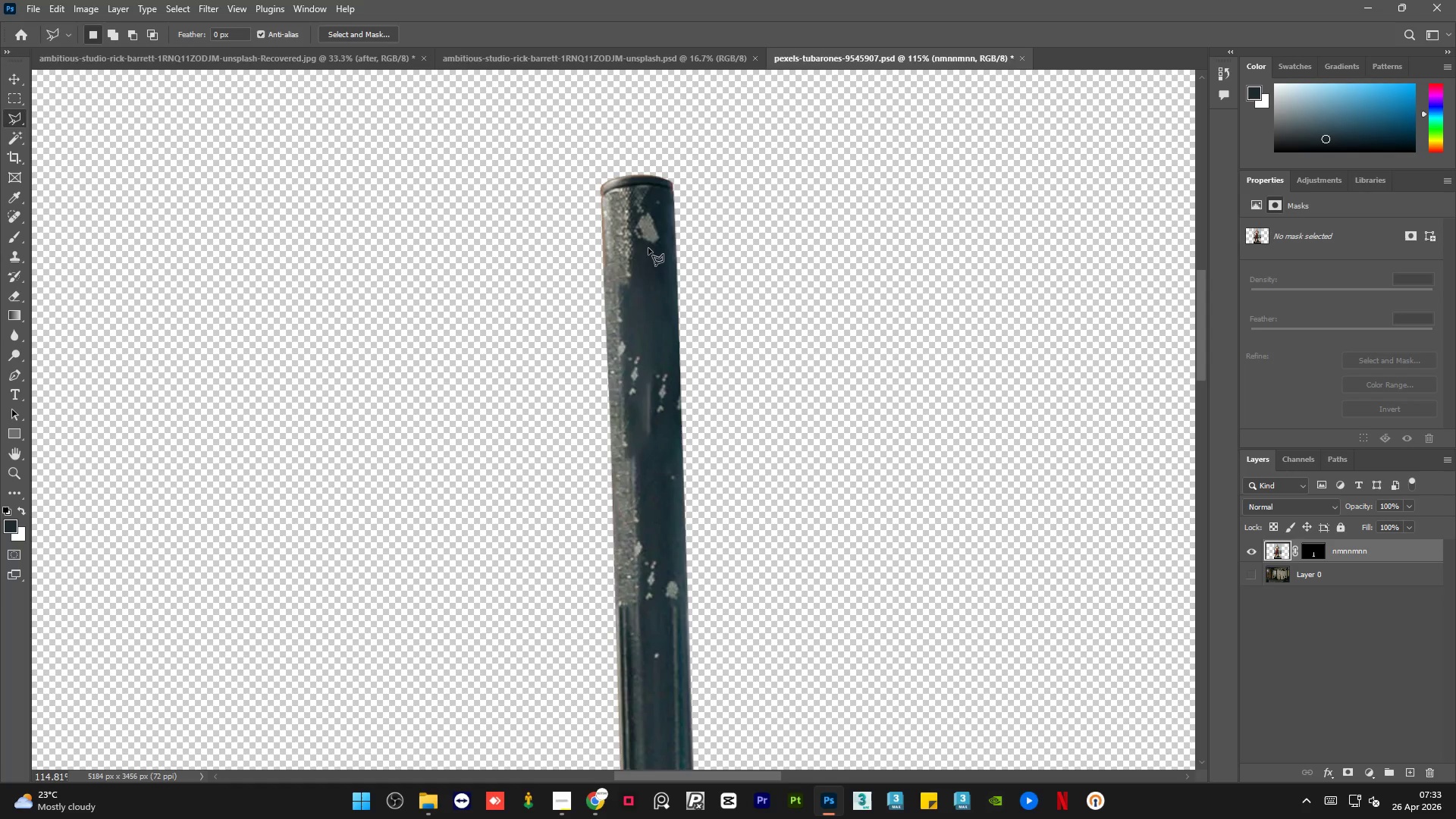 
scroll: coordinate [647, 243], scroll_direction: up, amount: 4.0
 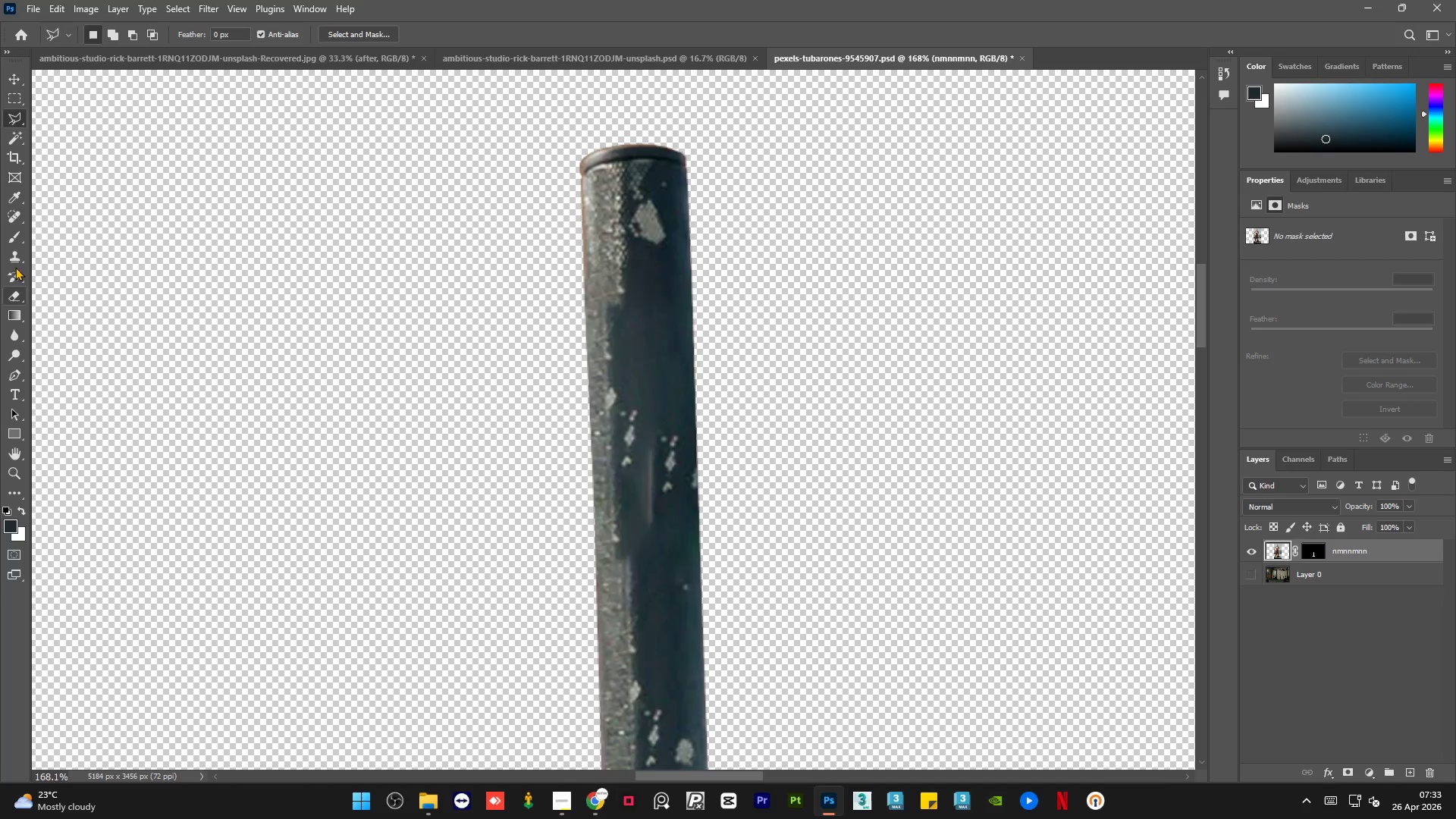 
left_click([15, 249])
 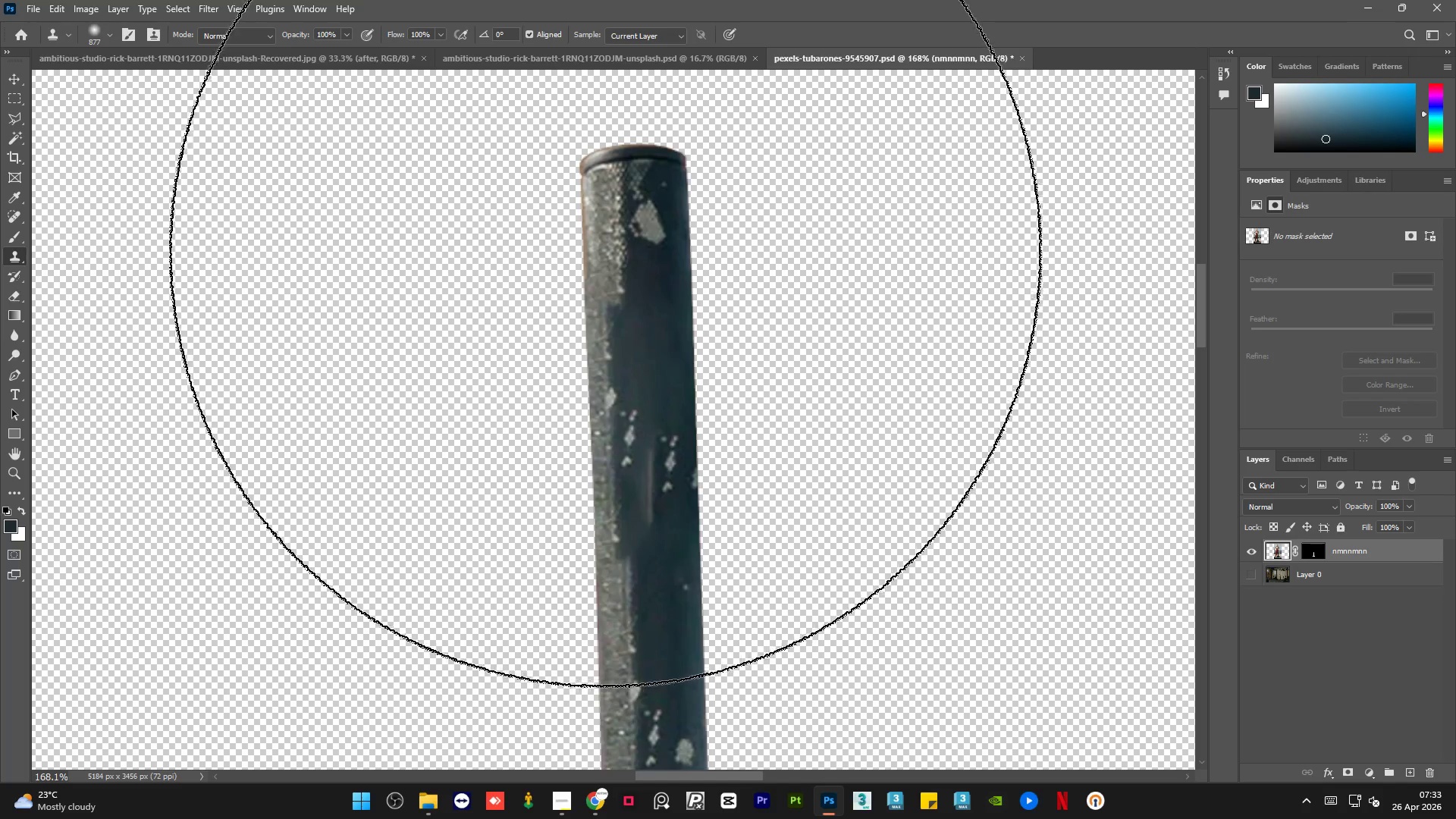 
hold_key(key=AltLeft, duration=0.62)
 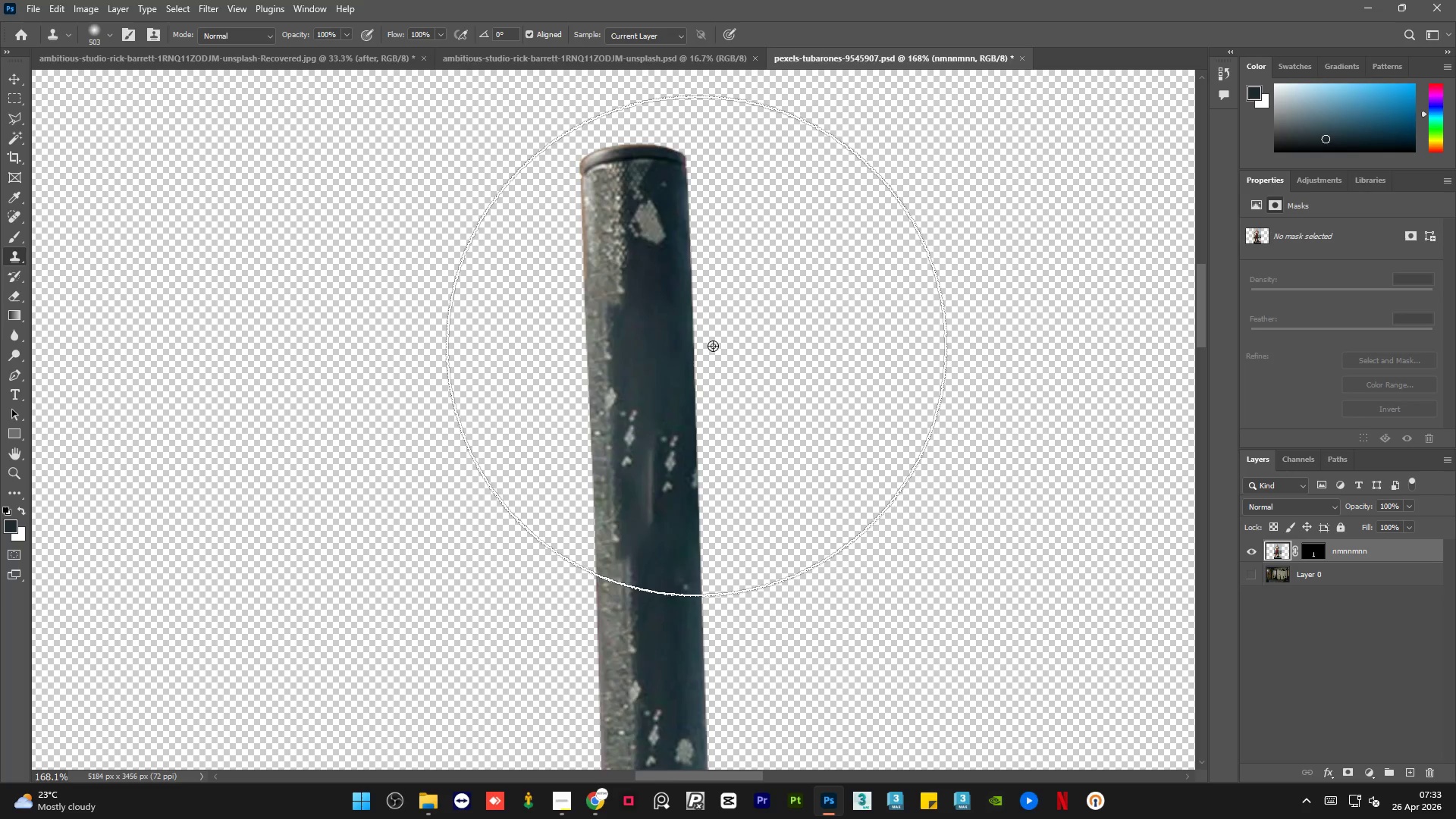 
hold_key(key=AltLeft, duration=0.7)
 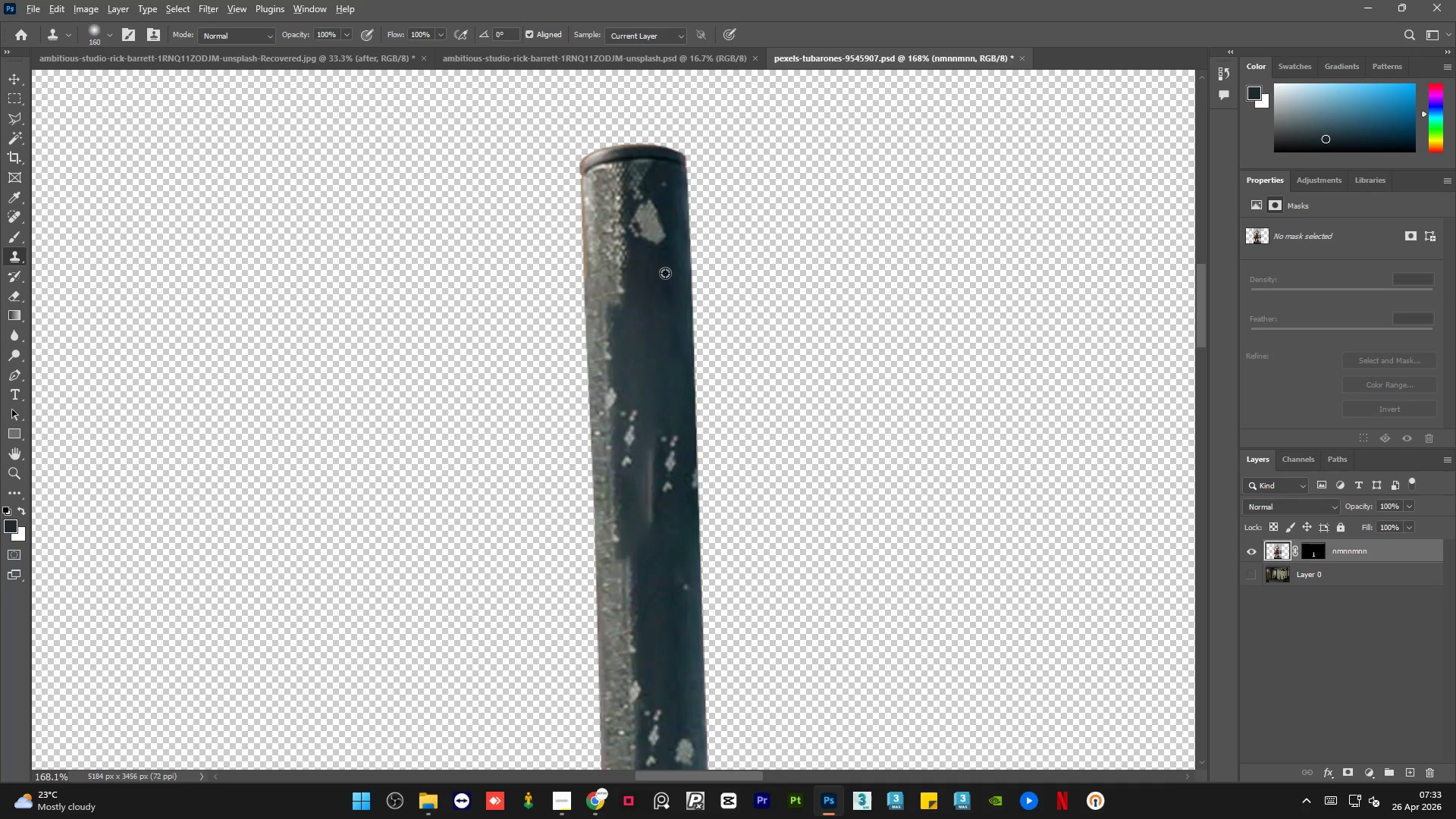 
hold_key(key=AltLeft, duration=0.47)
 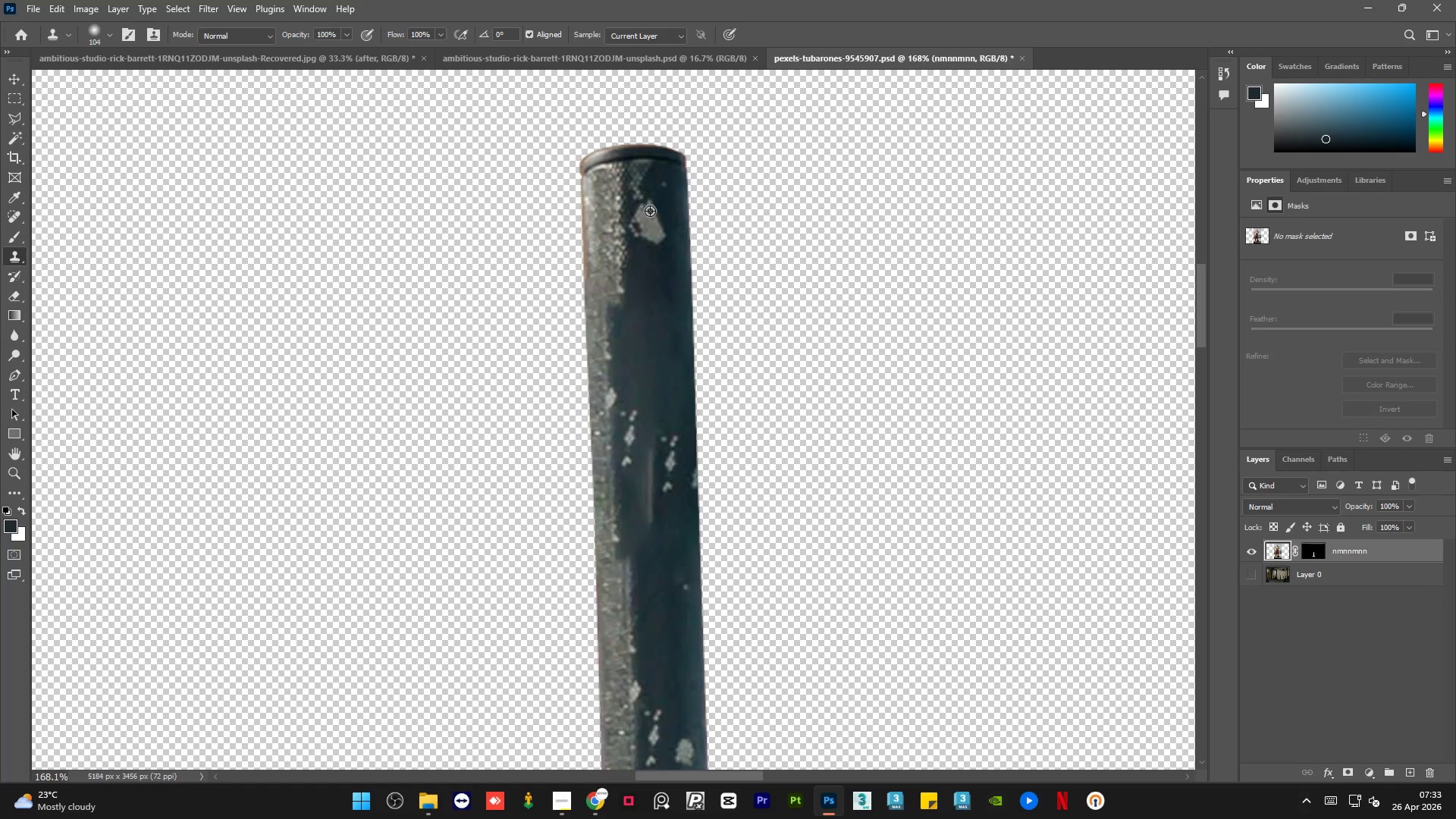 
hold_key(key=AltLeft, duration=0.58)
 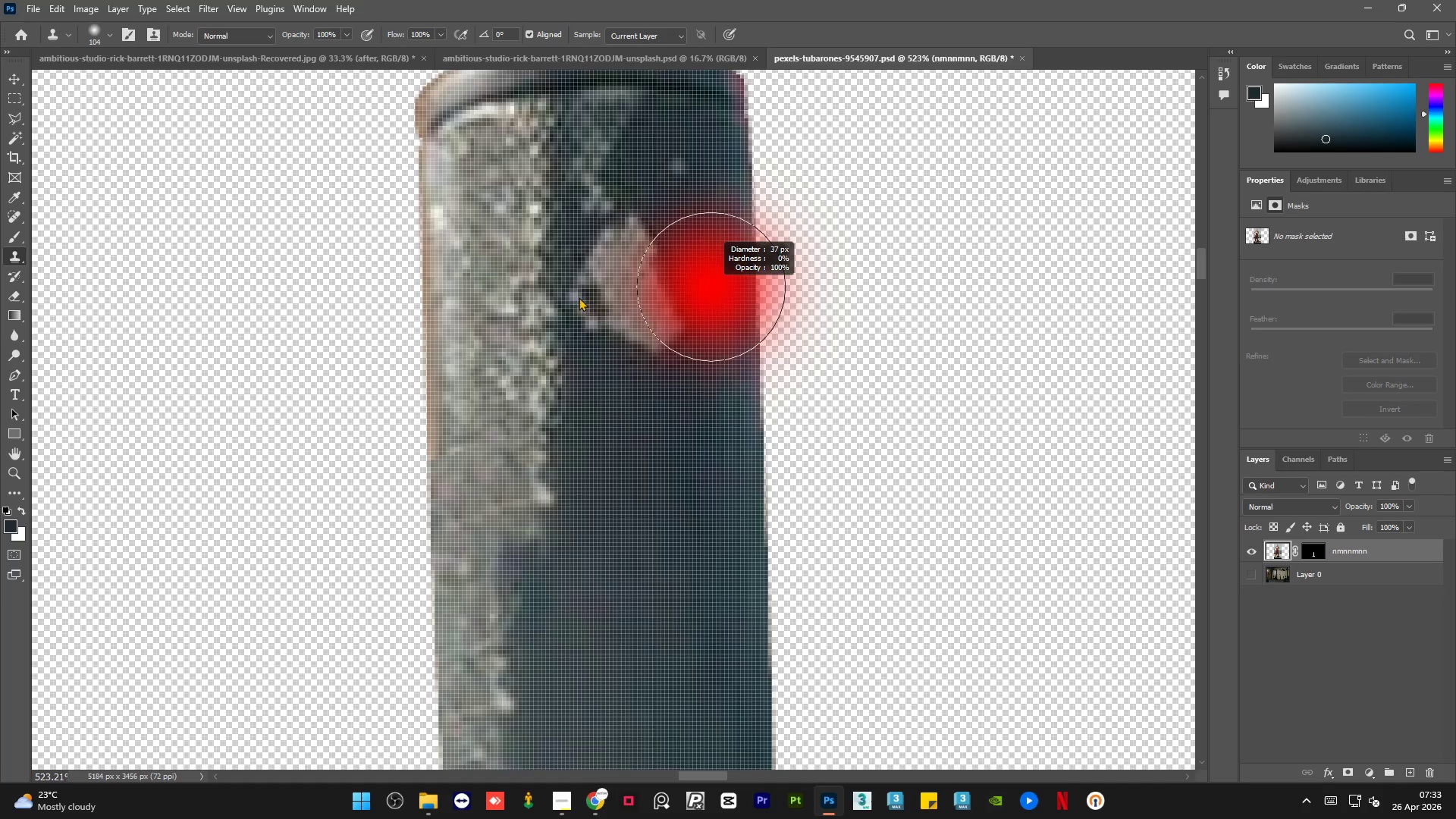 
hold_key(key=AltLeft, duration=0.88)
 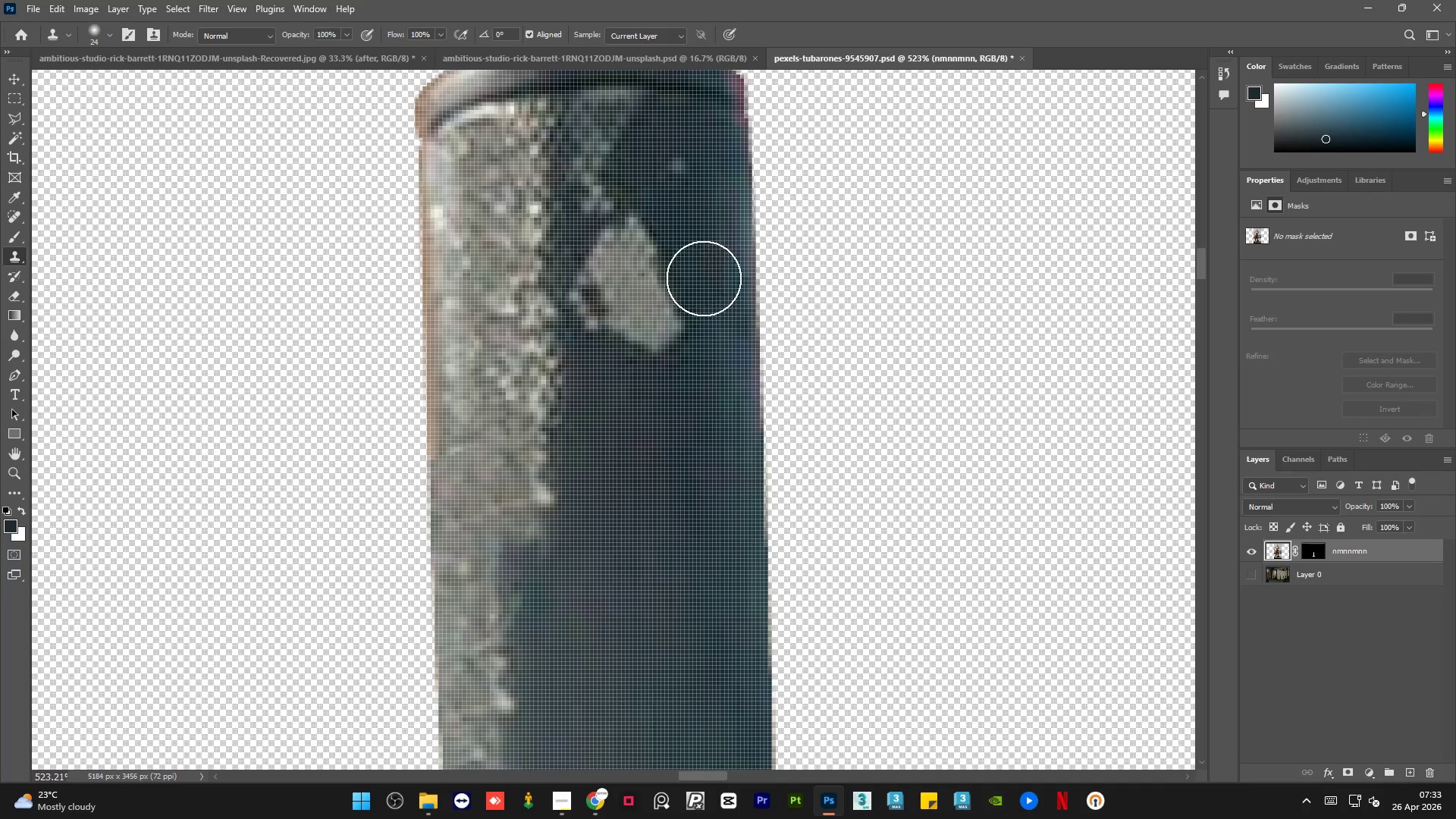 
scroll: coordinate [657, 193], scroll_direction: up, amount: 12.0
 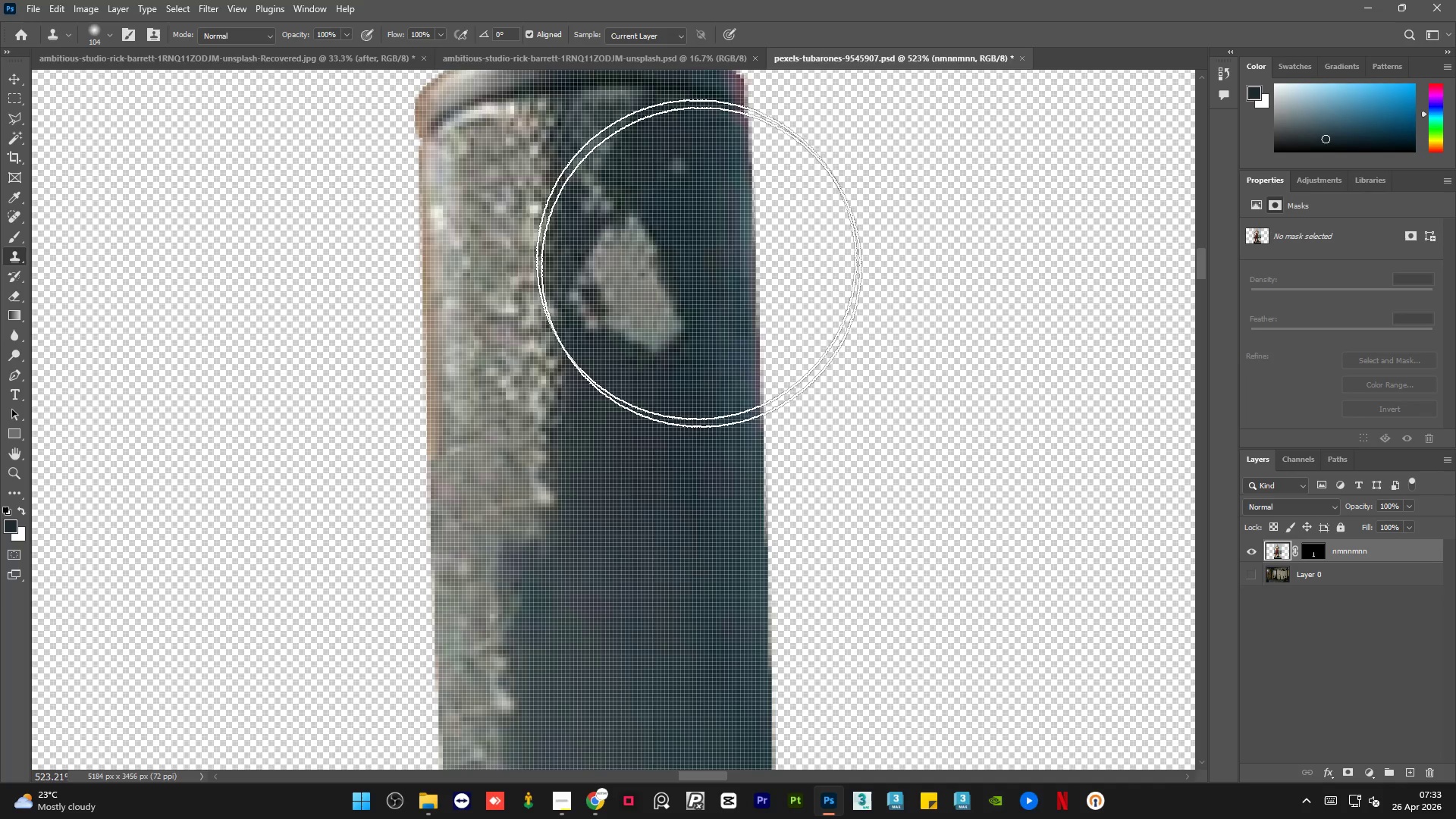 
hold_key(key=AltLeft, duration=0.41)
left_click_drag(start_coordinate=[704, 268], to_coordinate=[700, 267])
 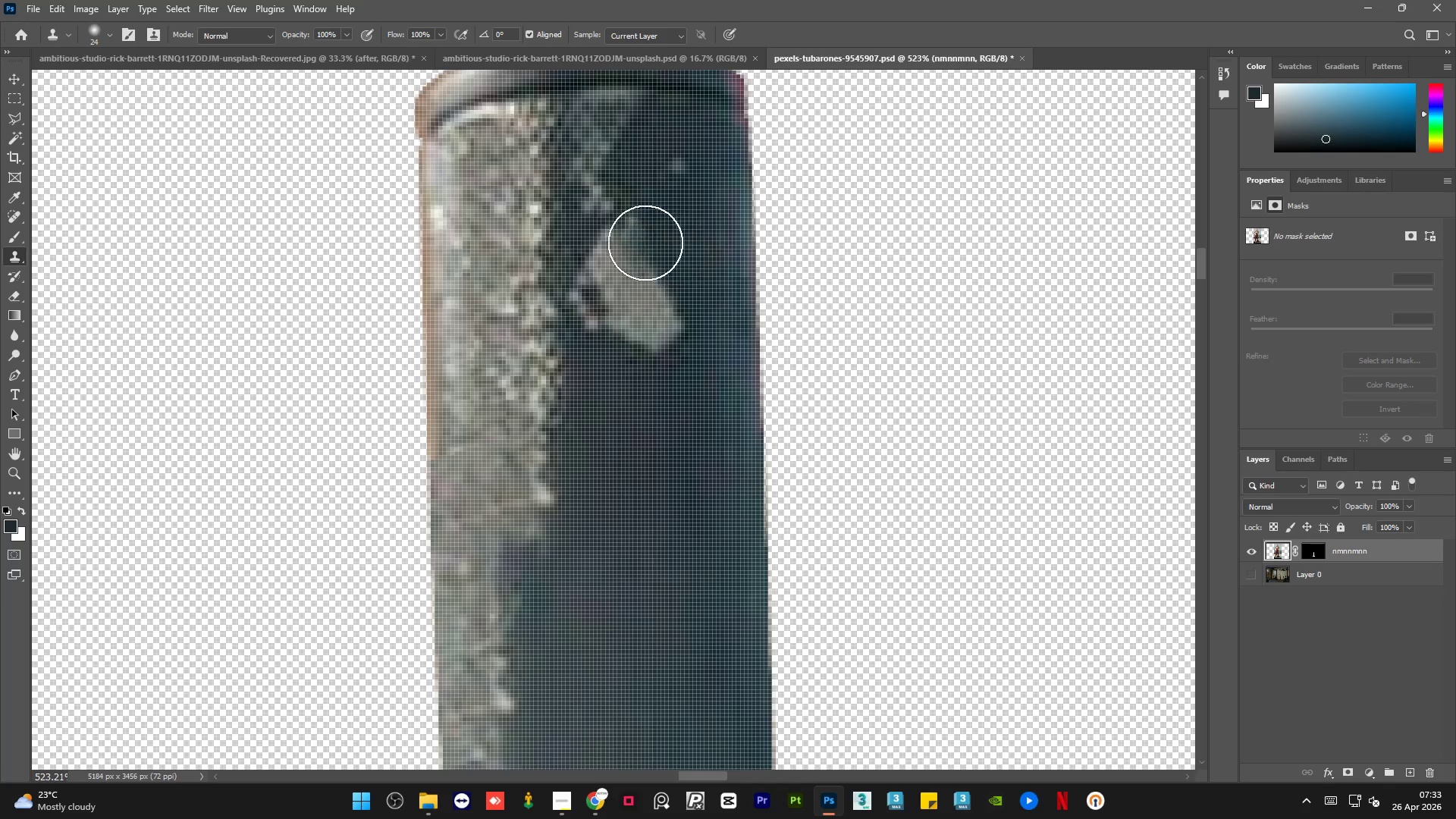 
left_click_drag(start_coordinate=[632, 245], to_coordinate=[629, 237])
 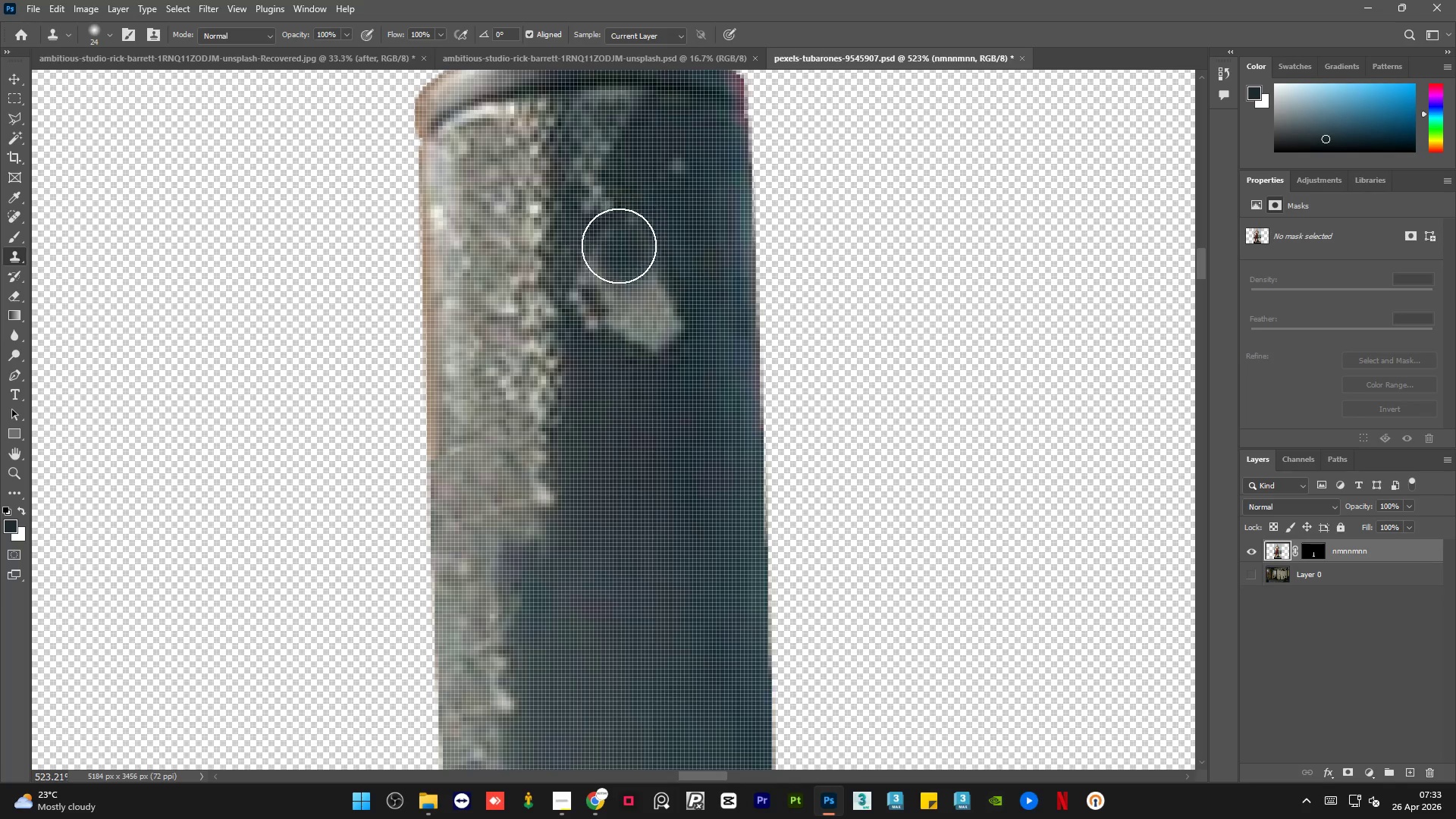 
left_click_drag(start_coordinate=[626, 232], to_coordinate=[615, 256])
 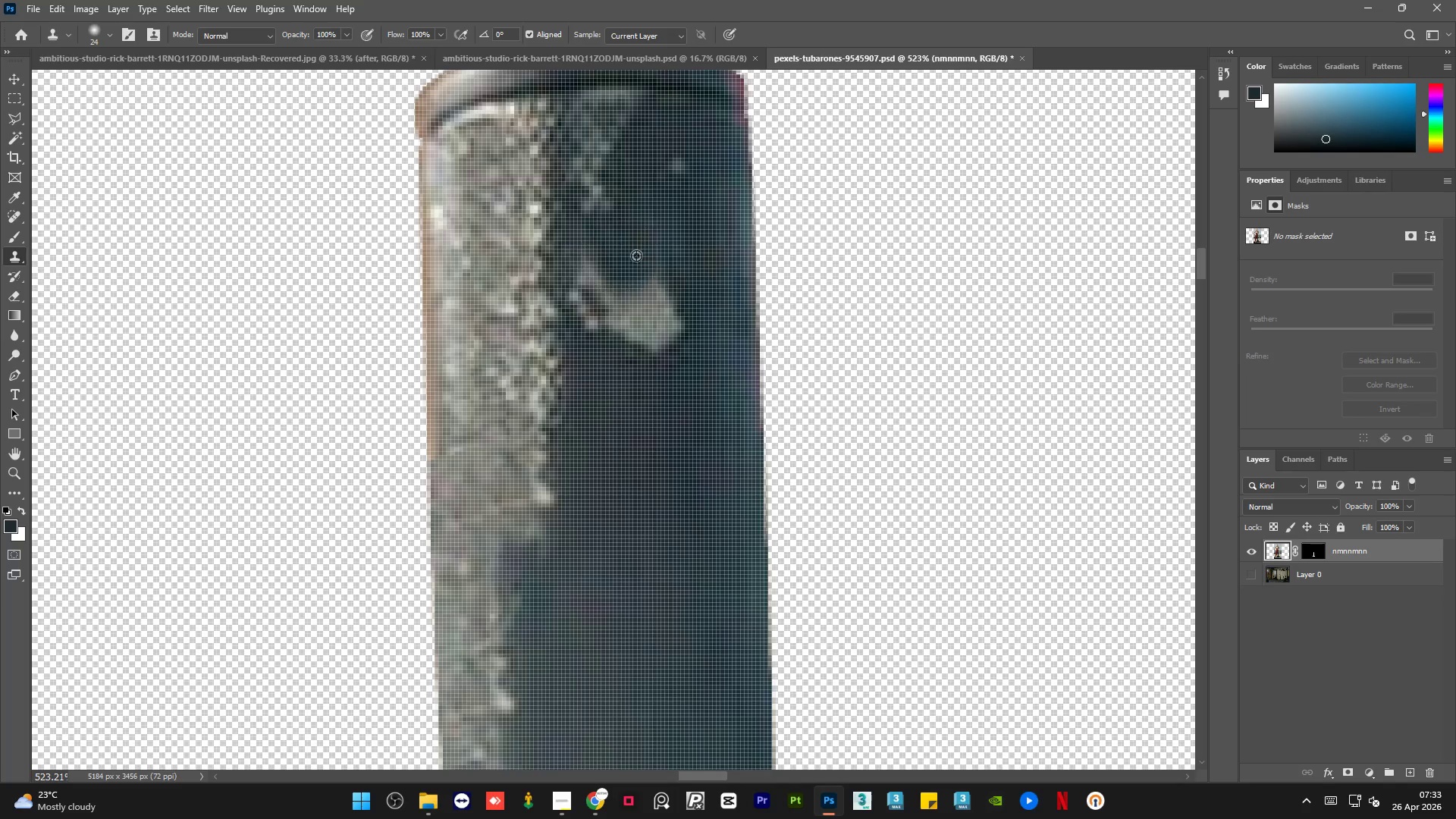 
hold_key(key=AltLeft, duration=0.33)
left_click_drag(start_coordinate=[698, 240], to_coordinate=[689, 247])
 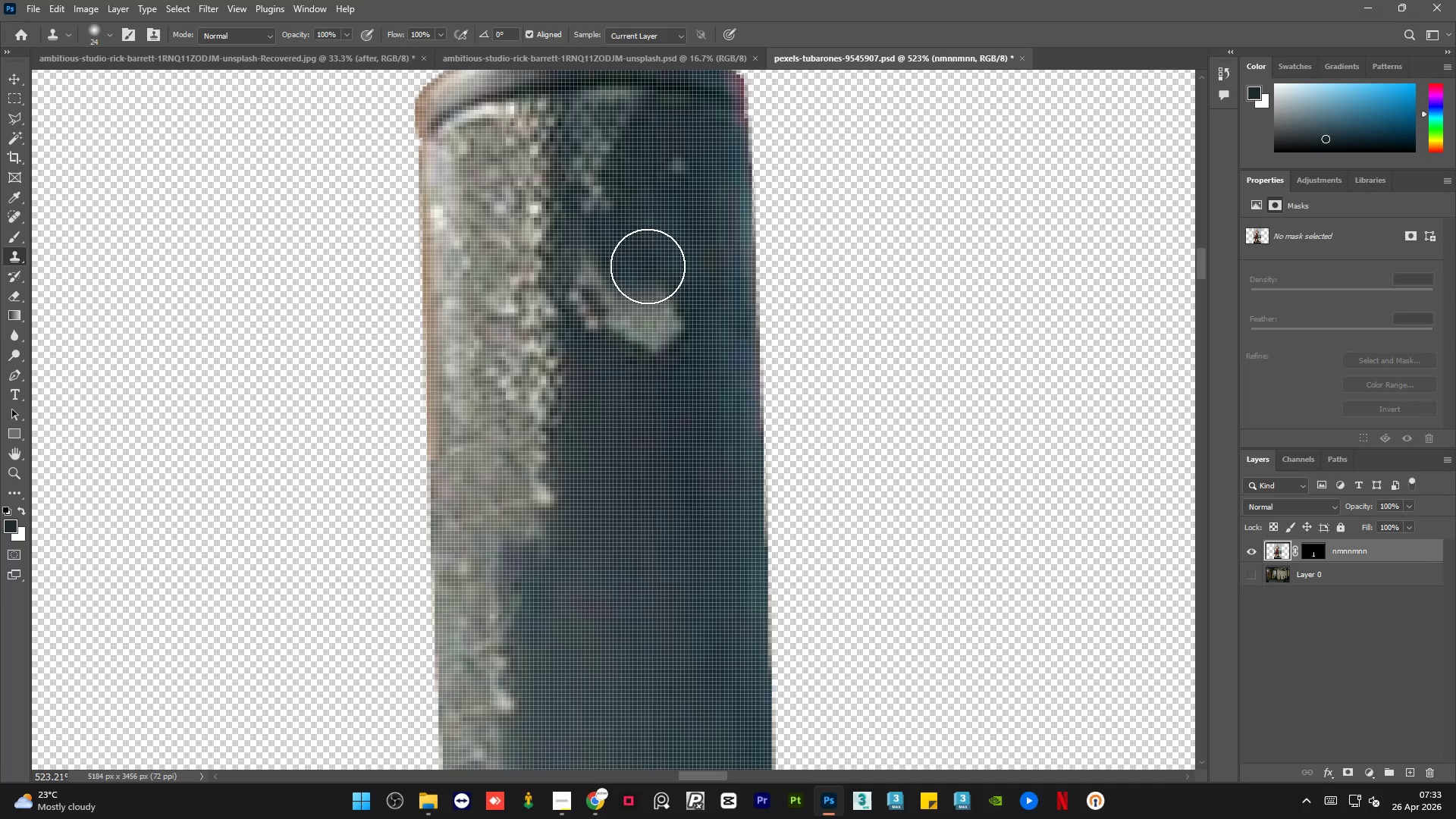 
left_click_drag(start_coordinate=[632, 275], to_coordinate=[590, 296])
 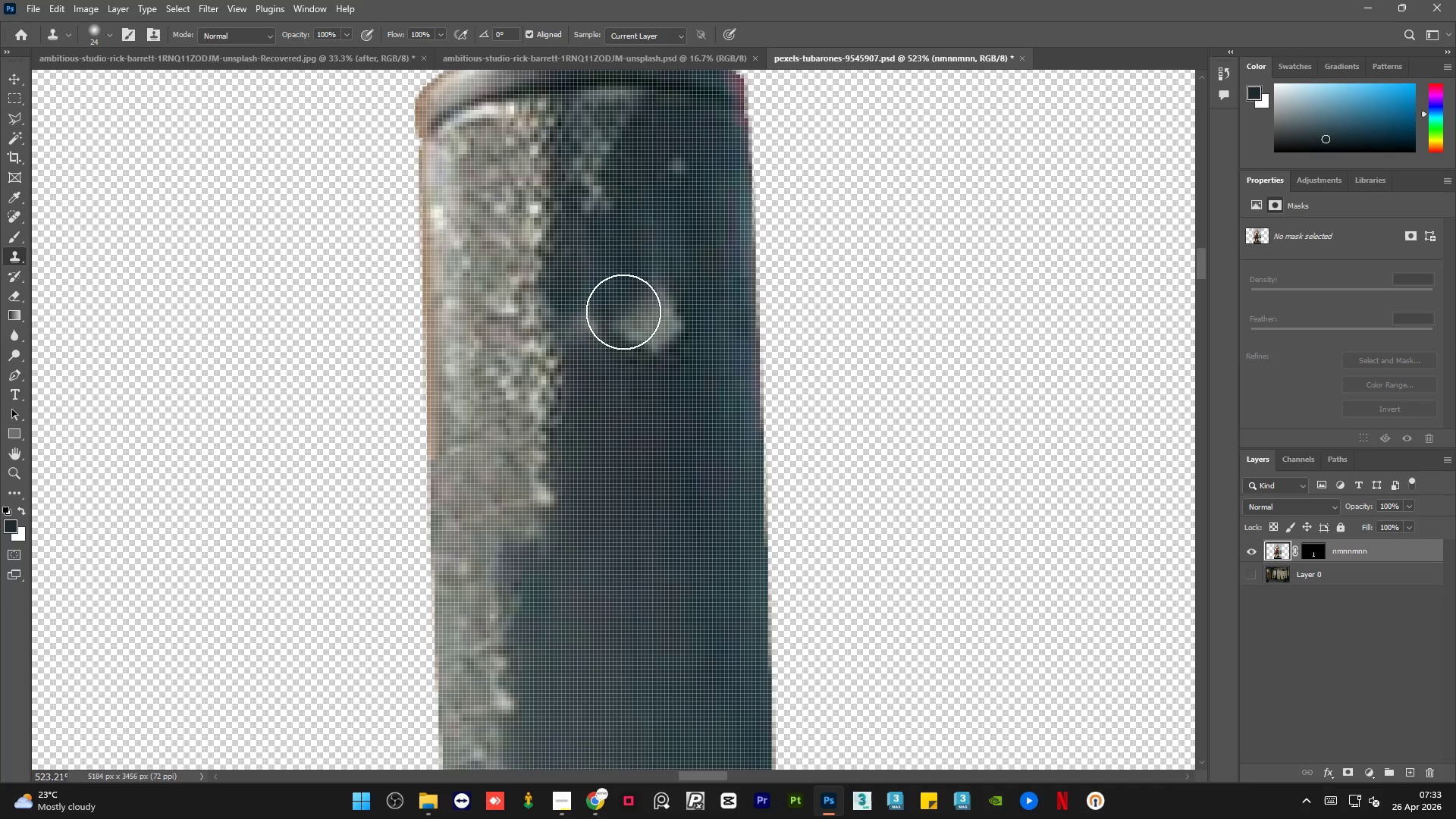 
key(Alt+AltLeft)
 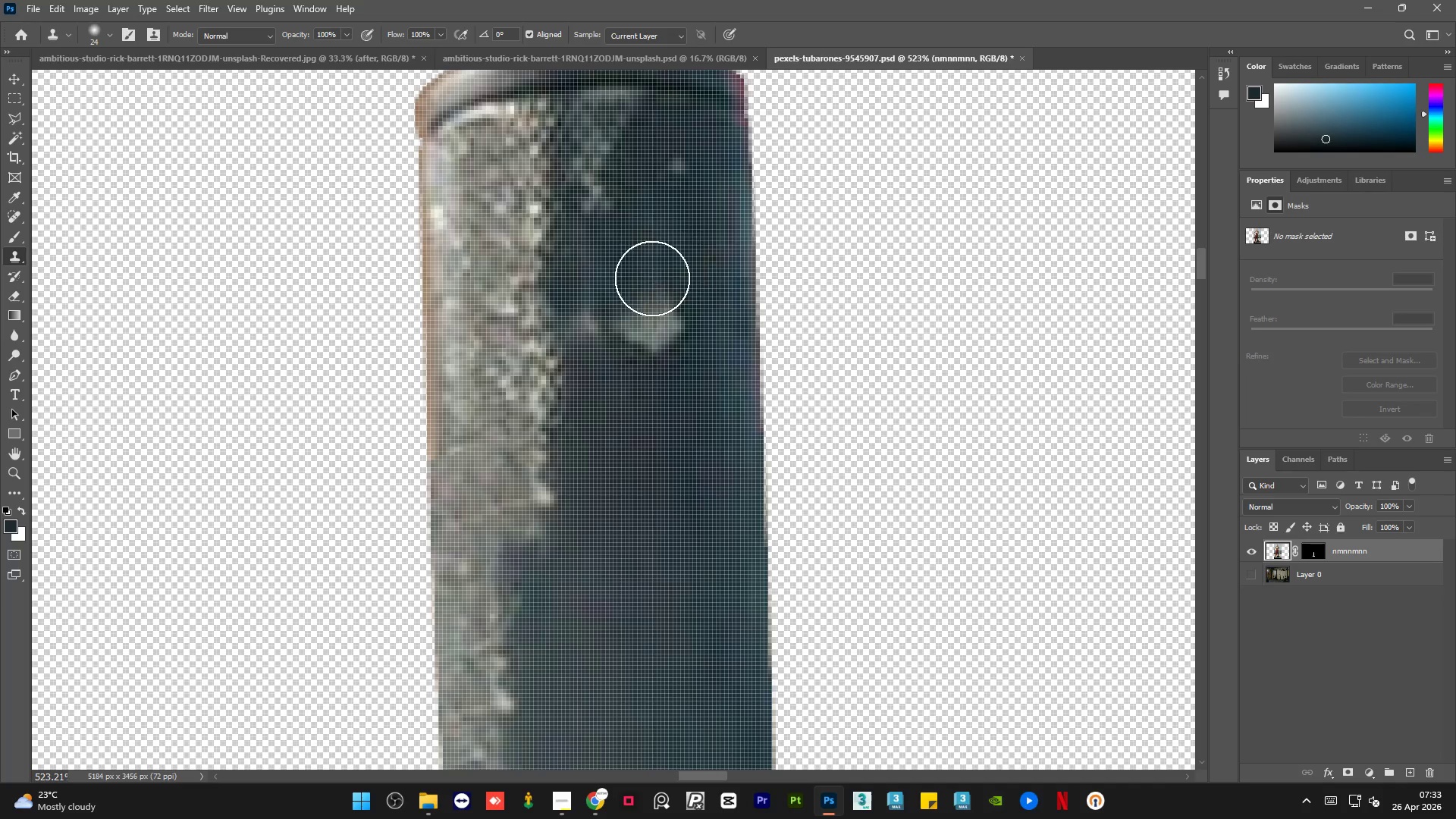 
left_click_drag(start_coordinate=[646, 290], to_coordinate=[605, 309])
 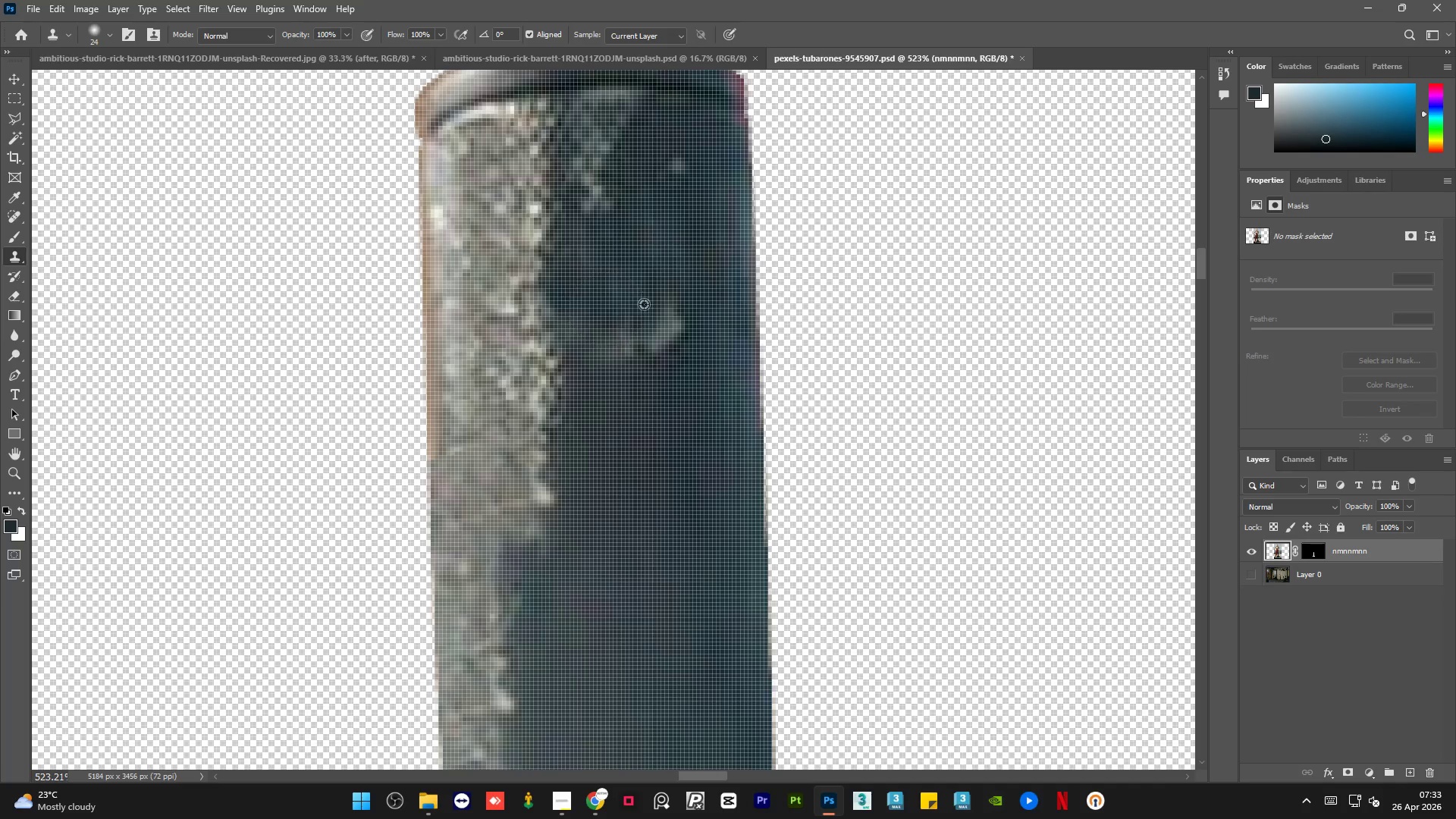 
key(Alt+AltLeft)
 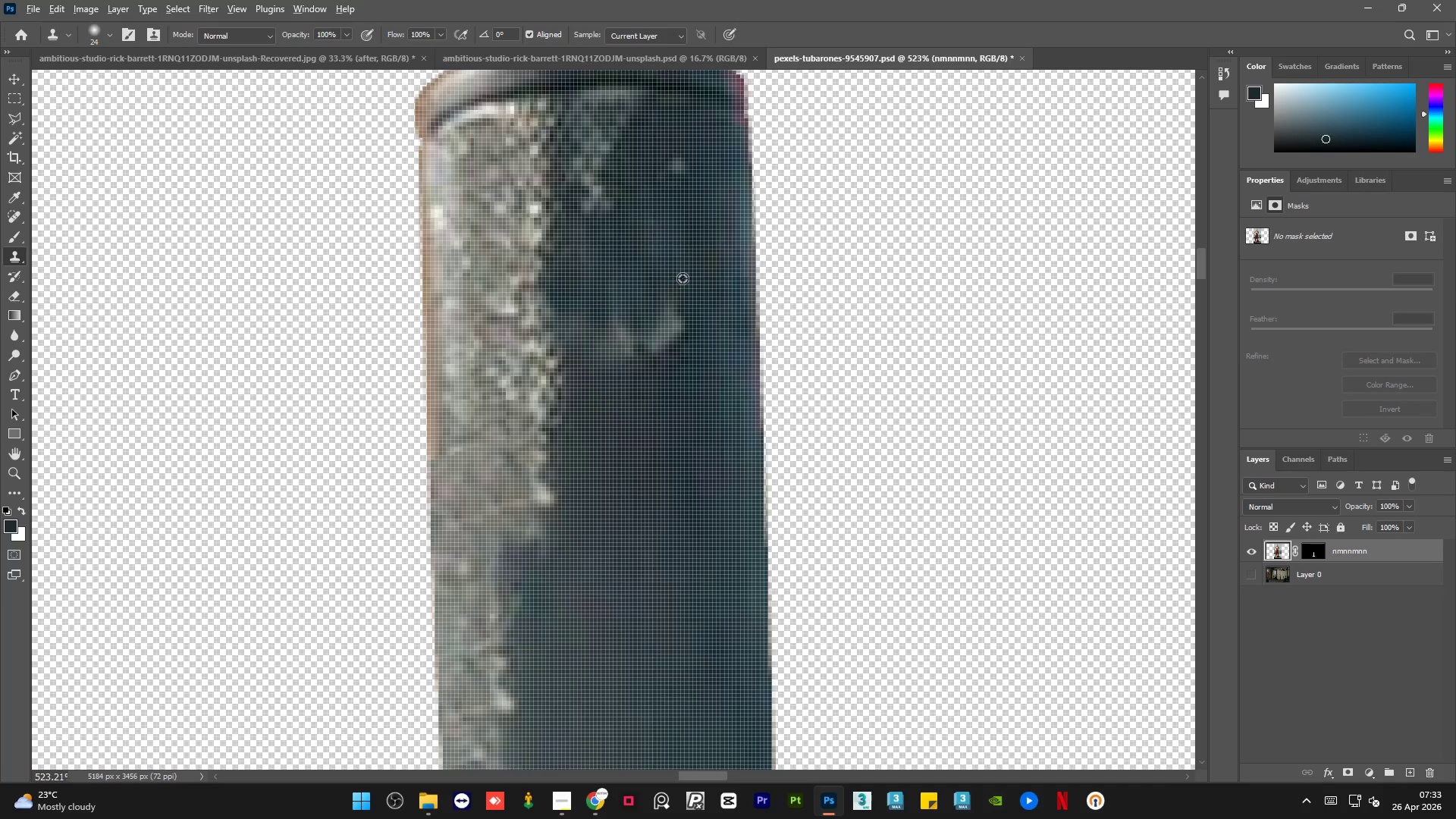 
left_click_drag(start_coordinate=[682, 278], to_coordinate=[682, 291])
 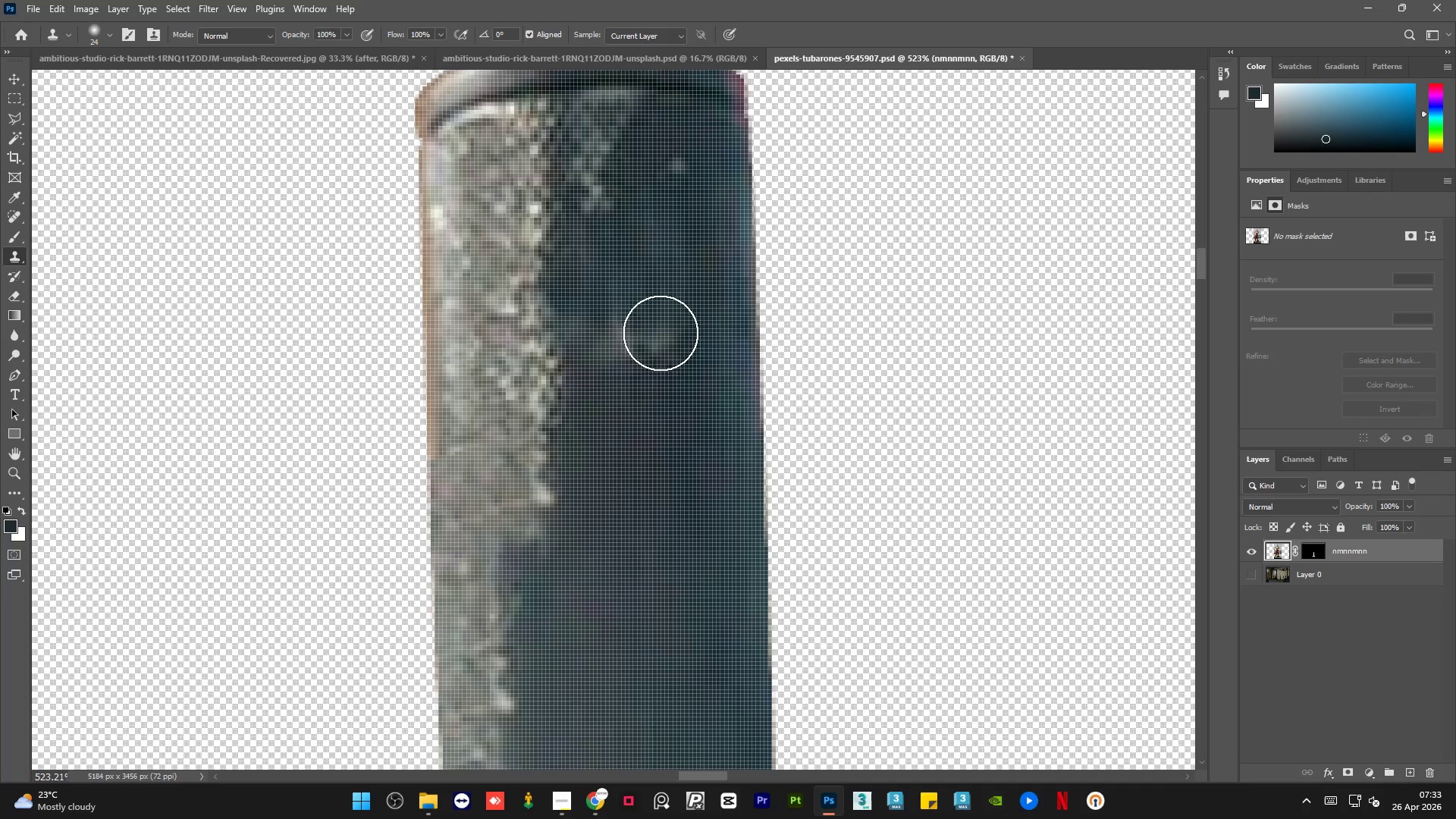 
left_click_drag(start_coordinate=[675, 326], to_coordinate=[598, 344])
 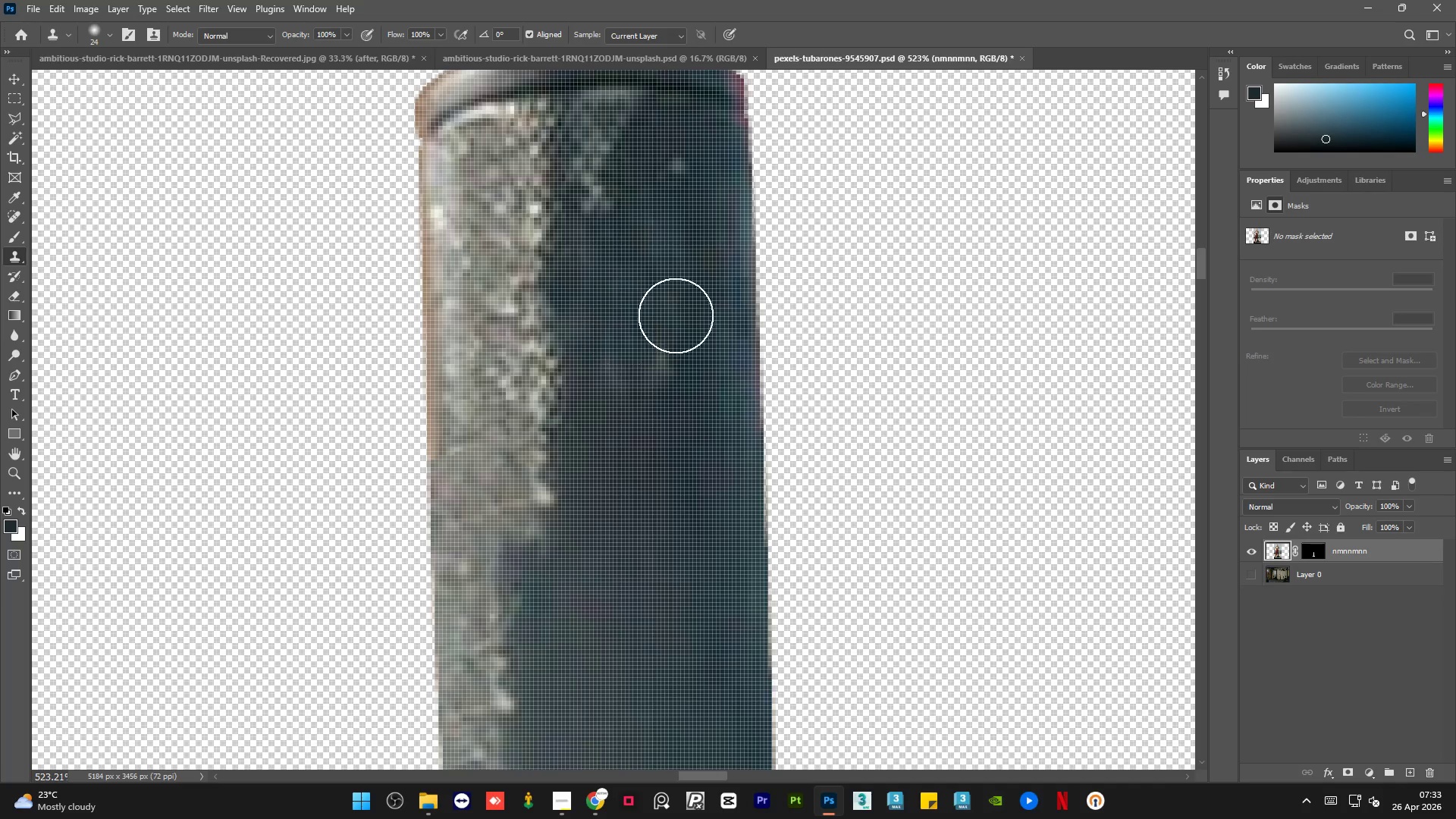 
key(Alt+AltLeft)
 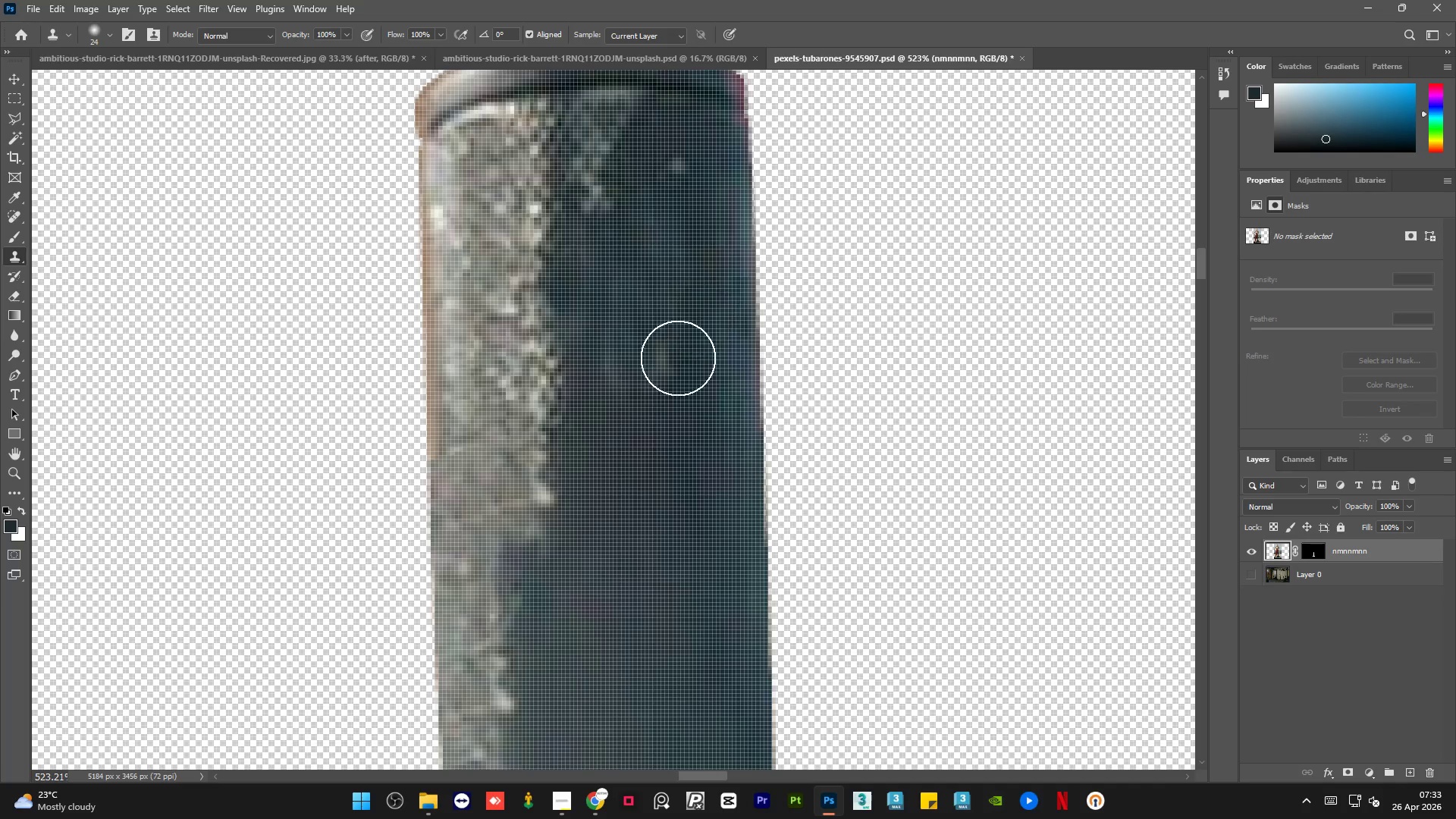 
left_click_drag(start_coordinate=[668, 364], to_coordinate=[575, 387])
 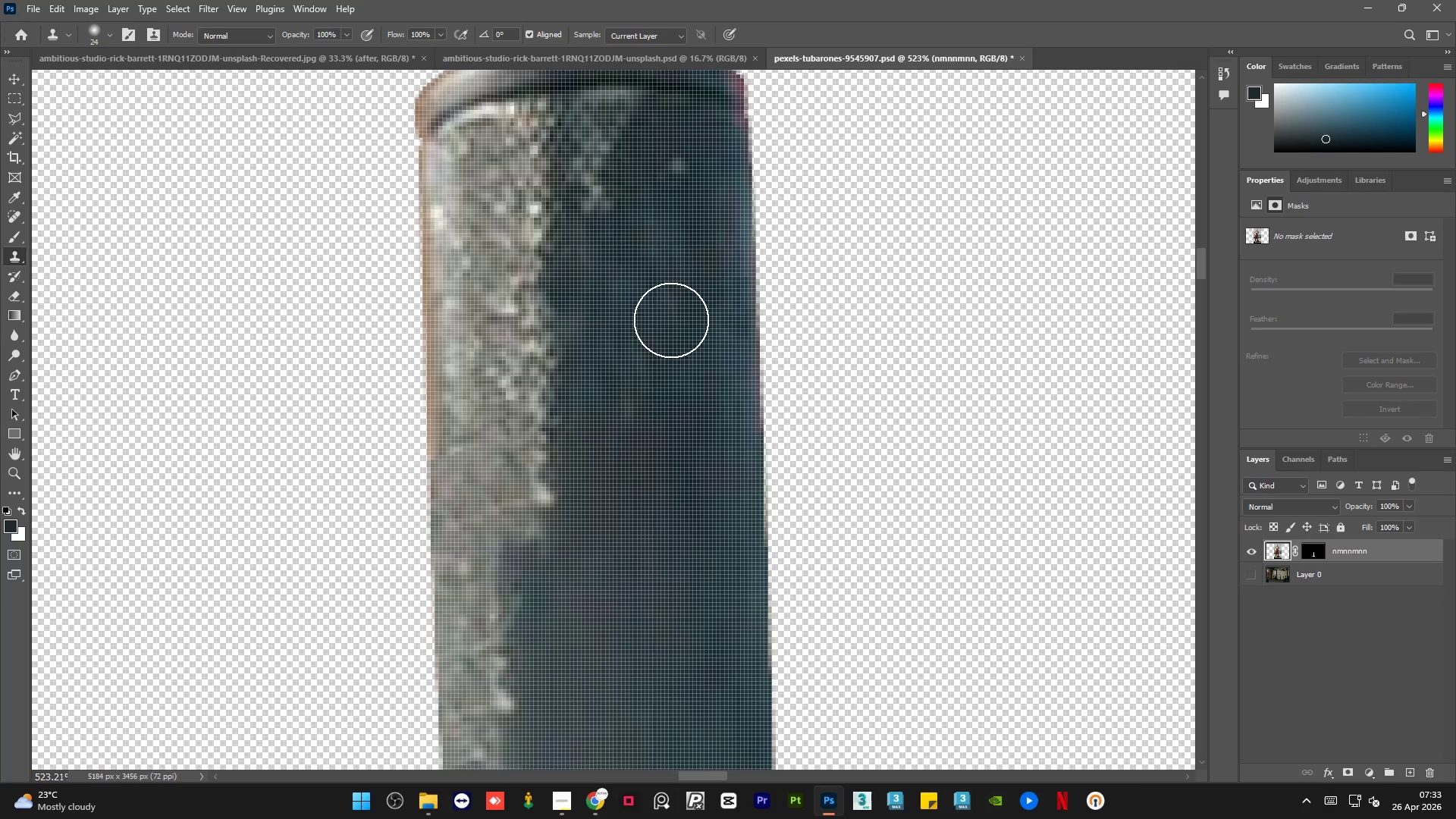 
hold_key(key=AltLeft, duration=0.33)
 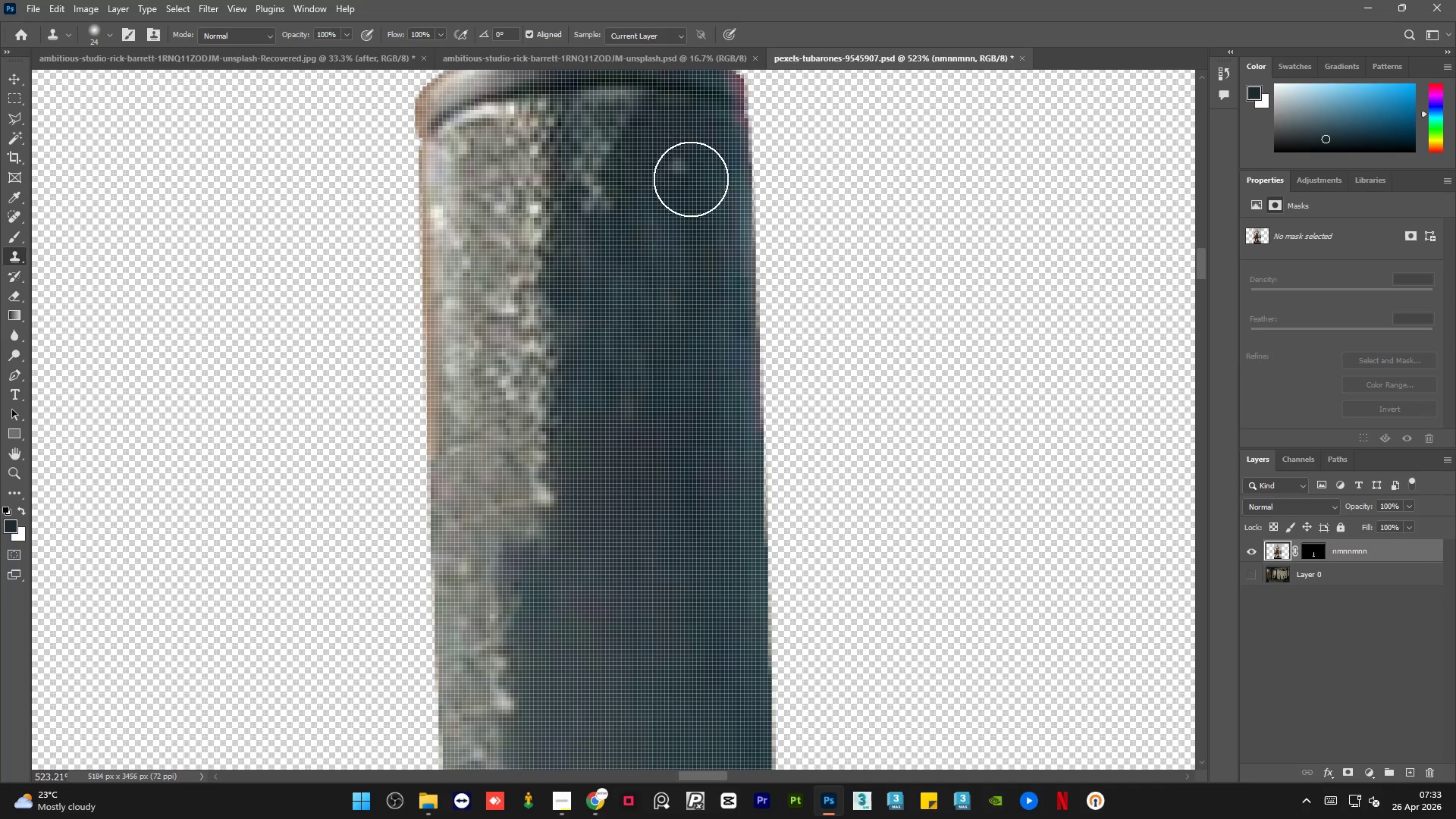 
left_click_drag(start_coordinate=[692, 180], to_coordinate=[675, 157])
 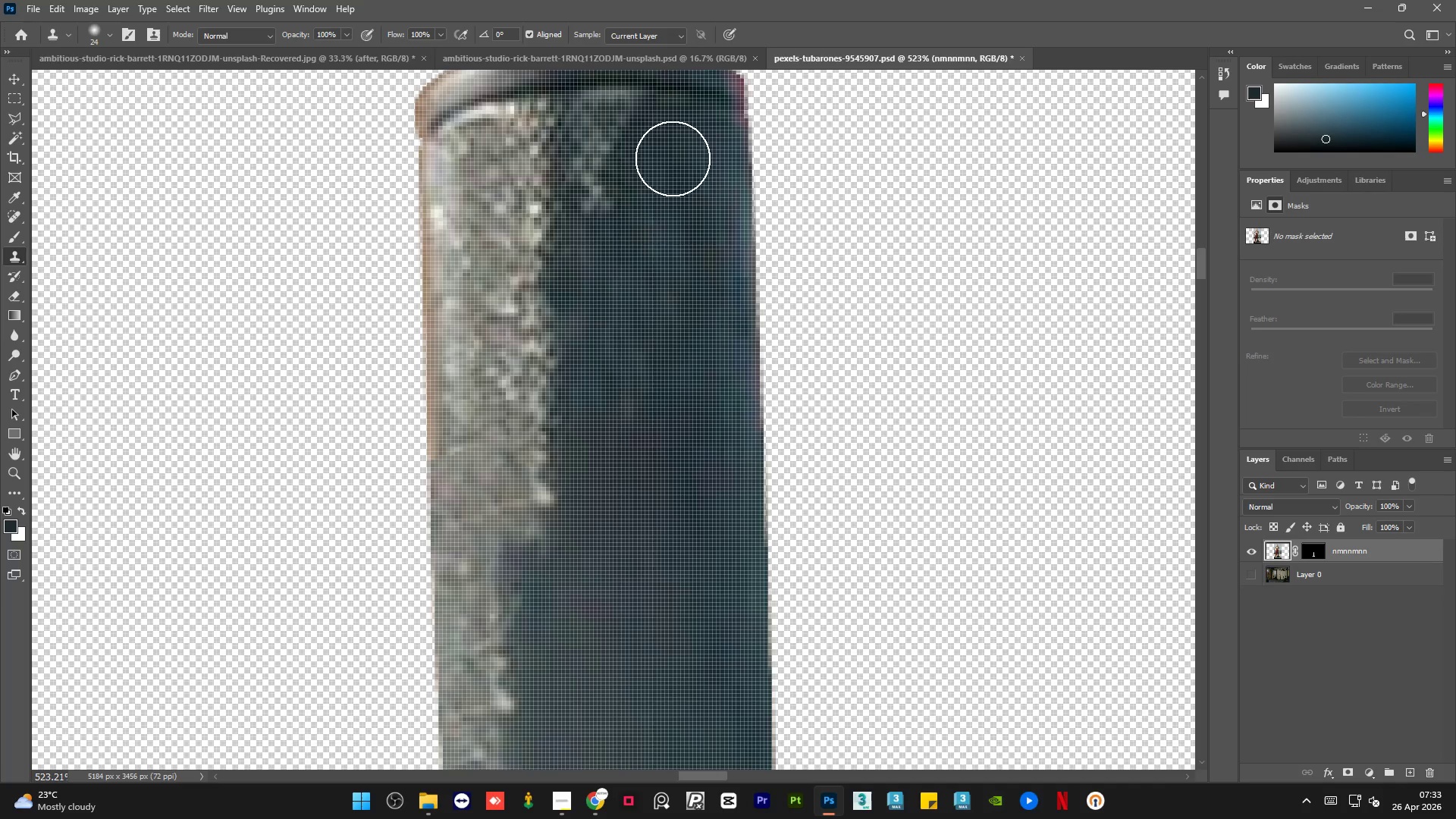 
key(Alt+AltLeft)
 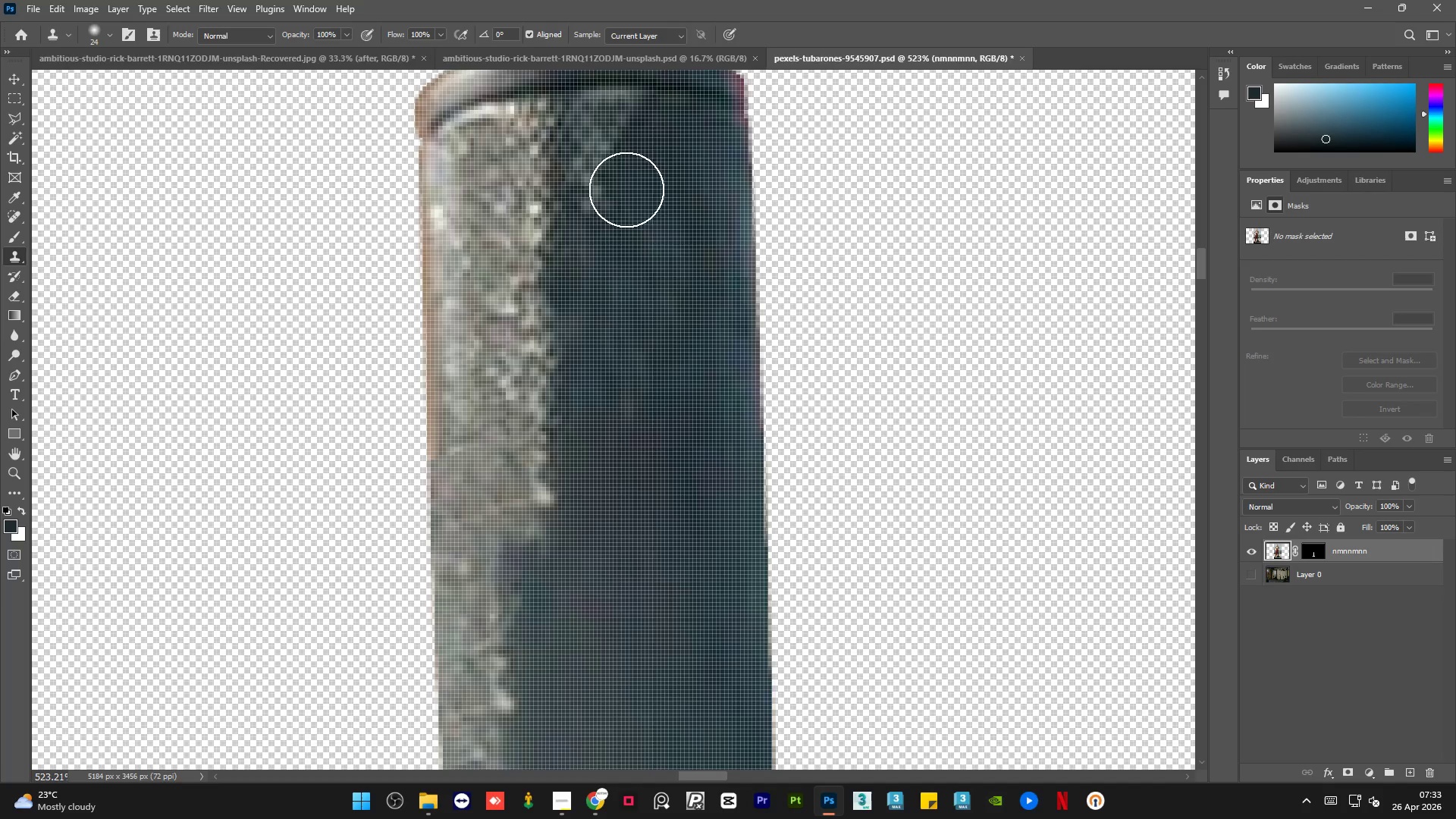 
left_click_drag(start_coordinate=[608, 188], to_coordinate=[577, 165])
 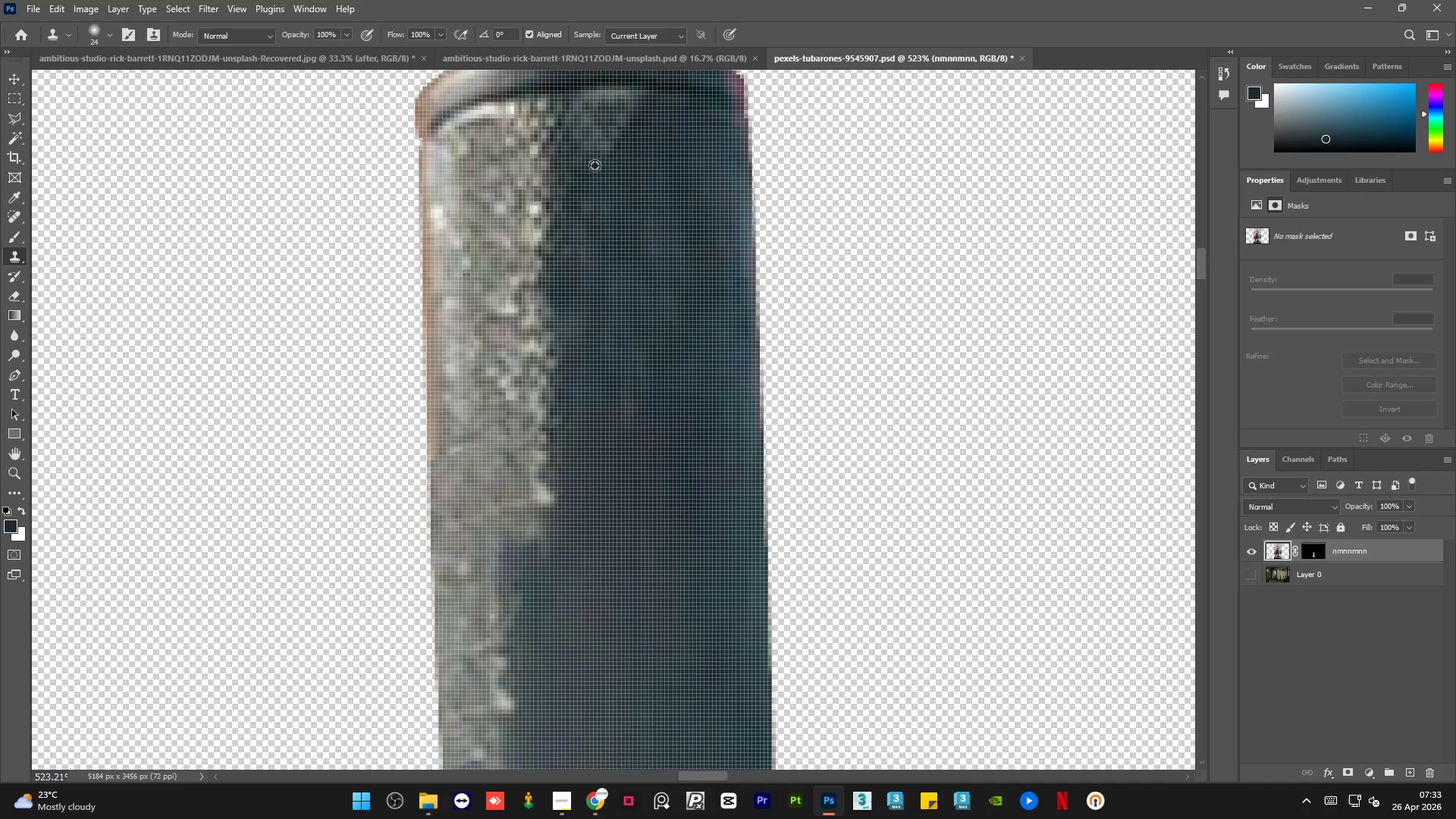 
key(Alt+AltLeft)
 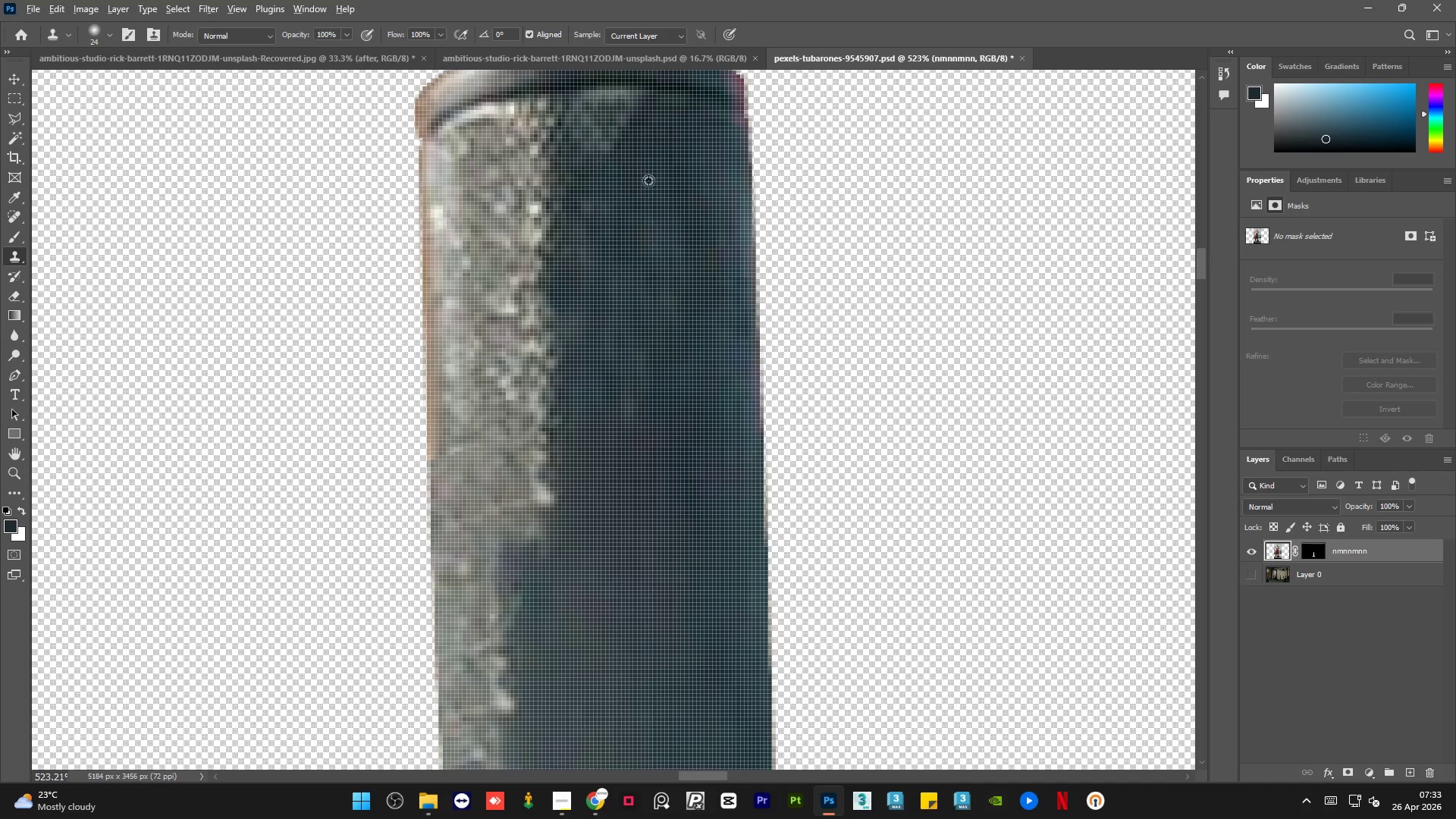 
triple_click([652, 181])
 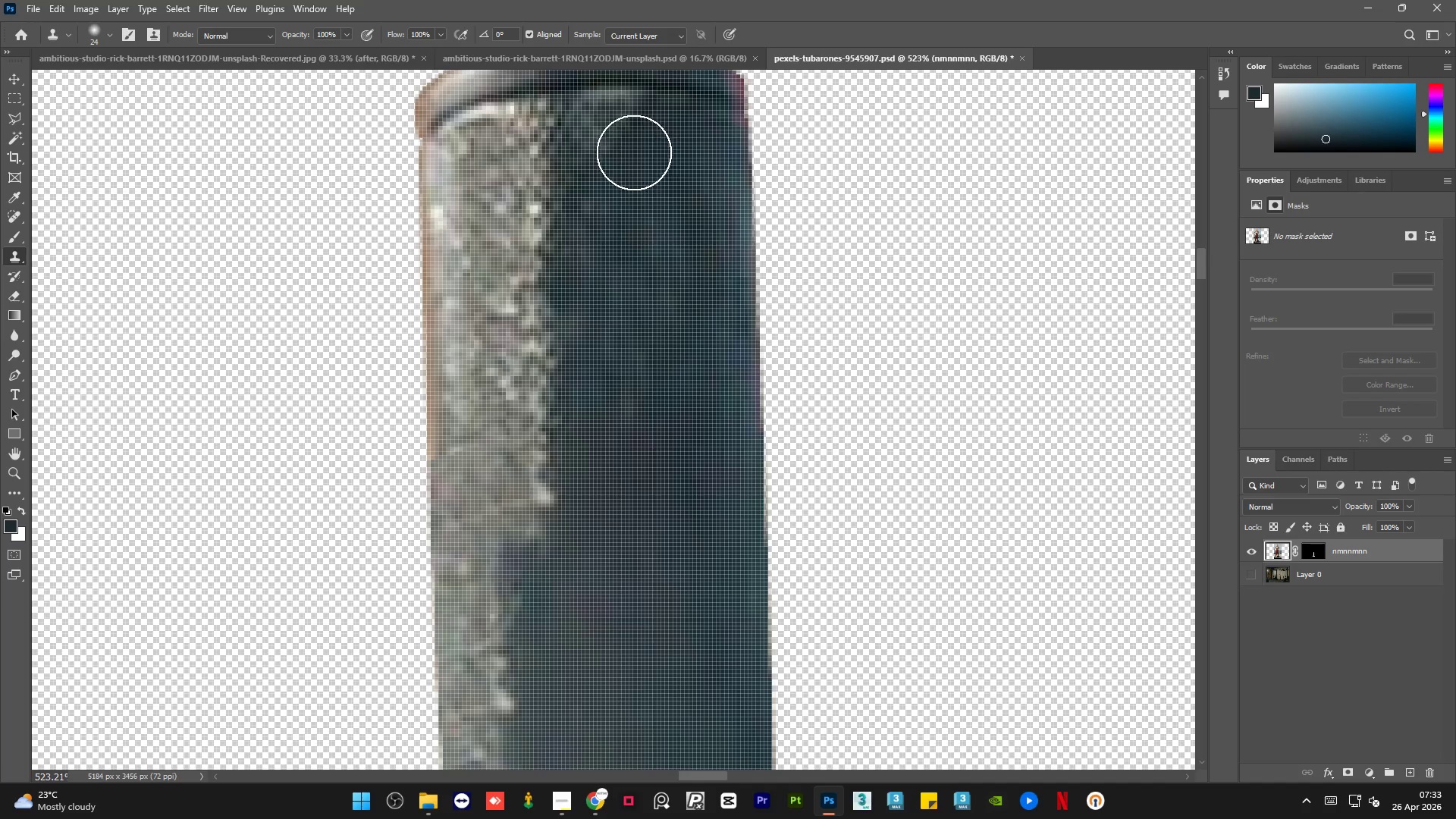 
left_click_drag(start_coordinate=[627, 145], to_coordinate=[582, 112])
 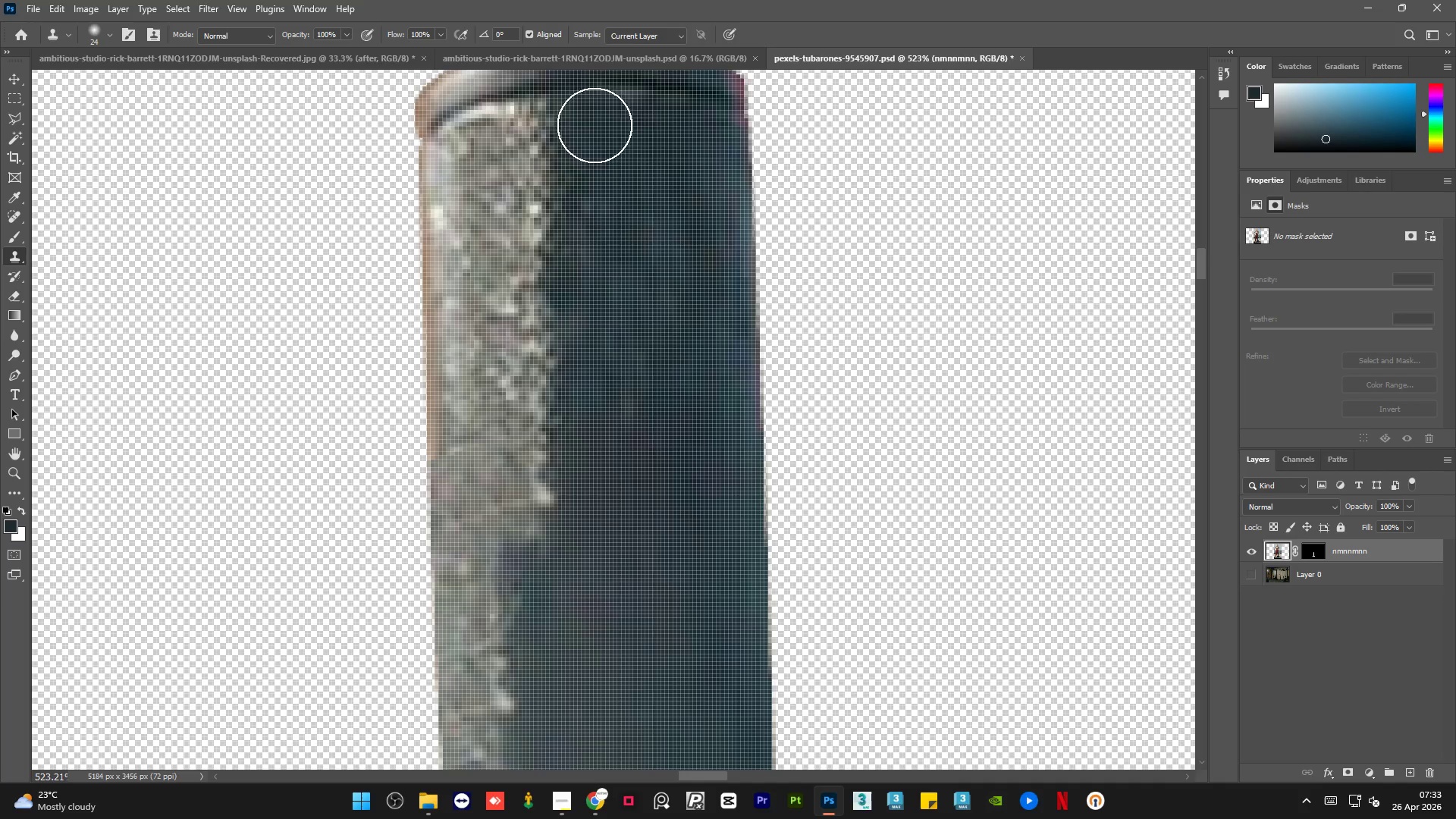 
key(Alt+AltLeft)
 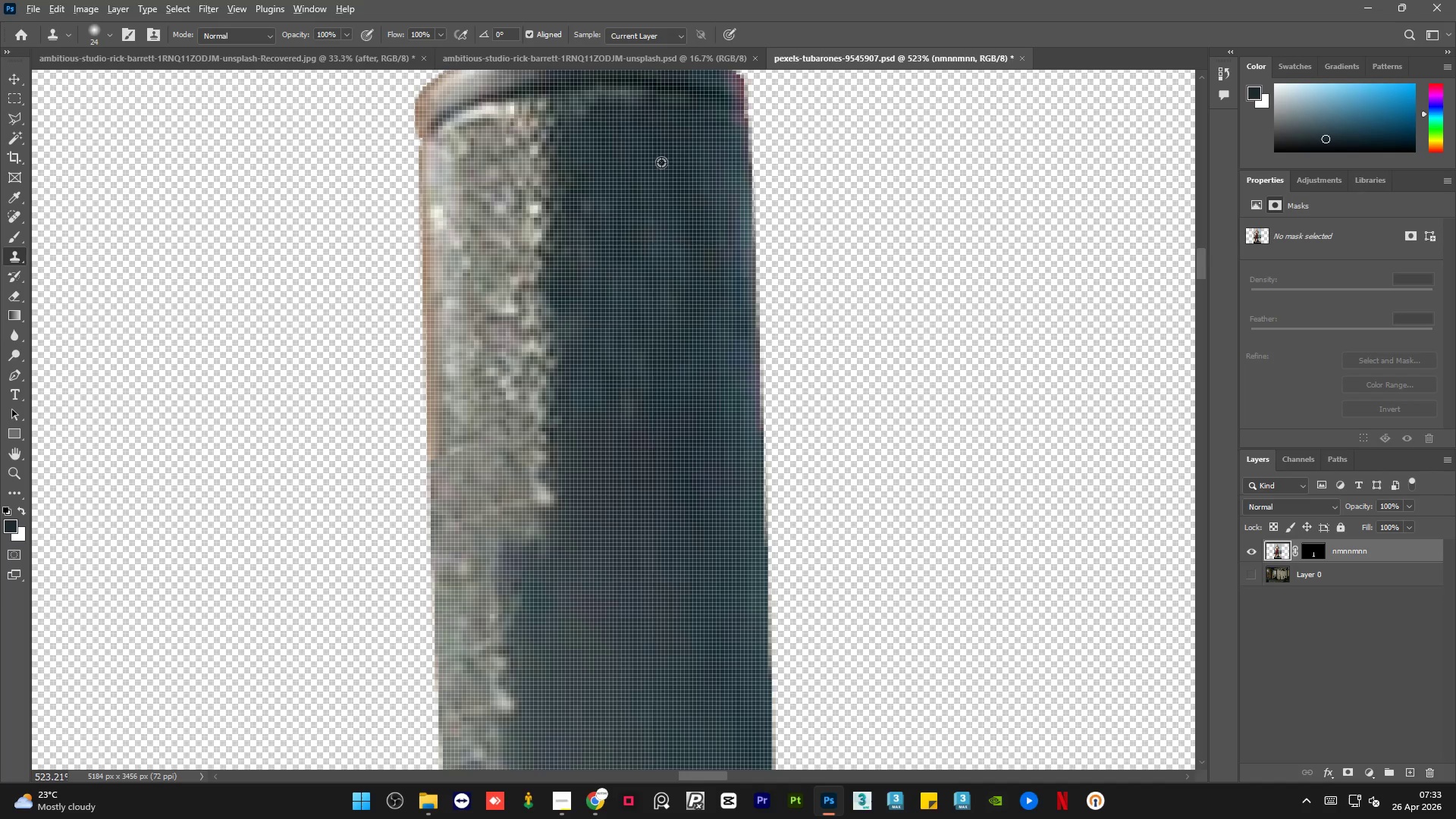 
left_click_drag(start_coordinate=[661, 162], to_coordinate=[651, 155])
 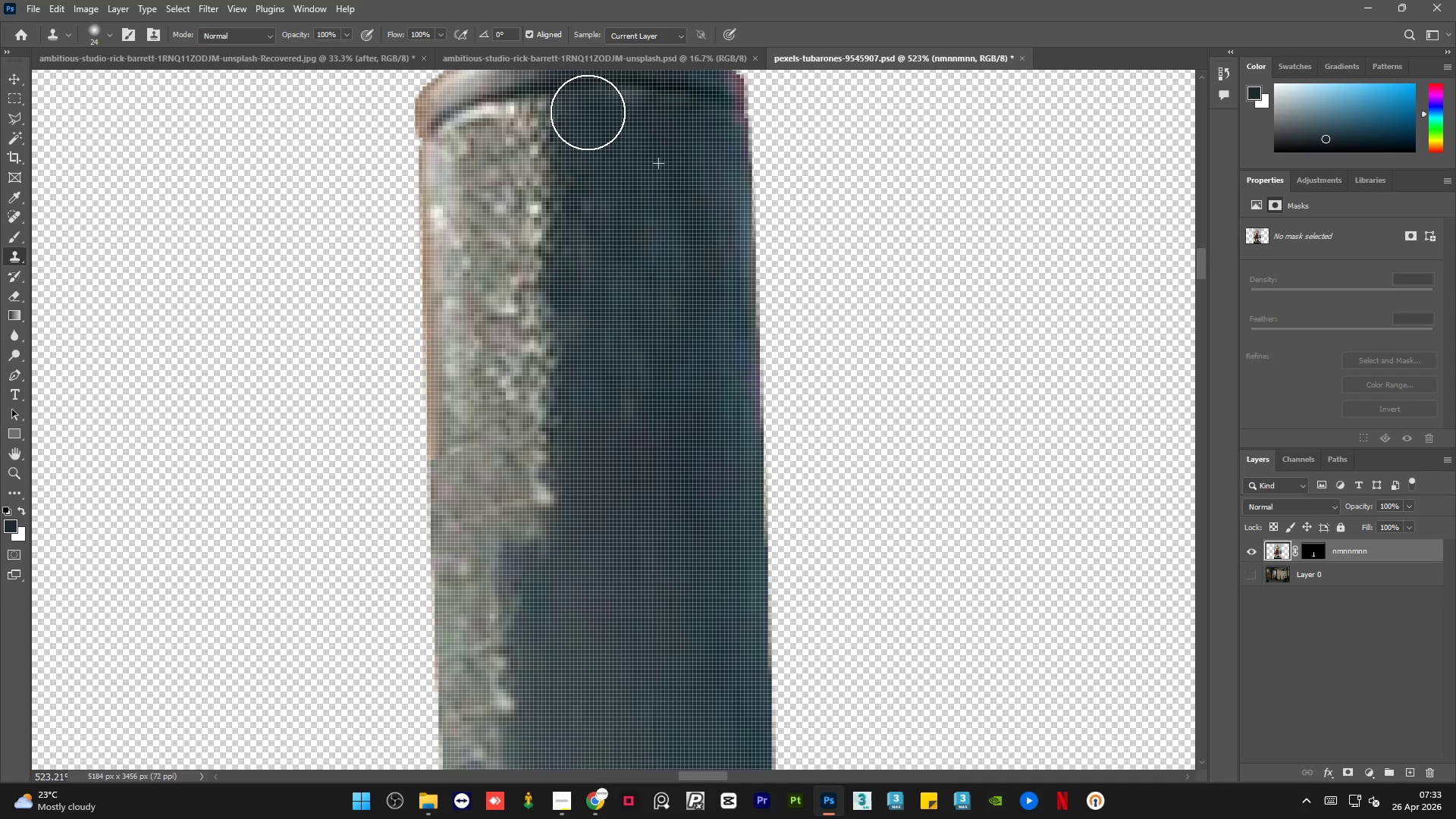 
hold_key(key=AltLeft, duration=0.84)
 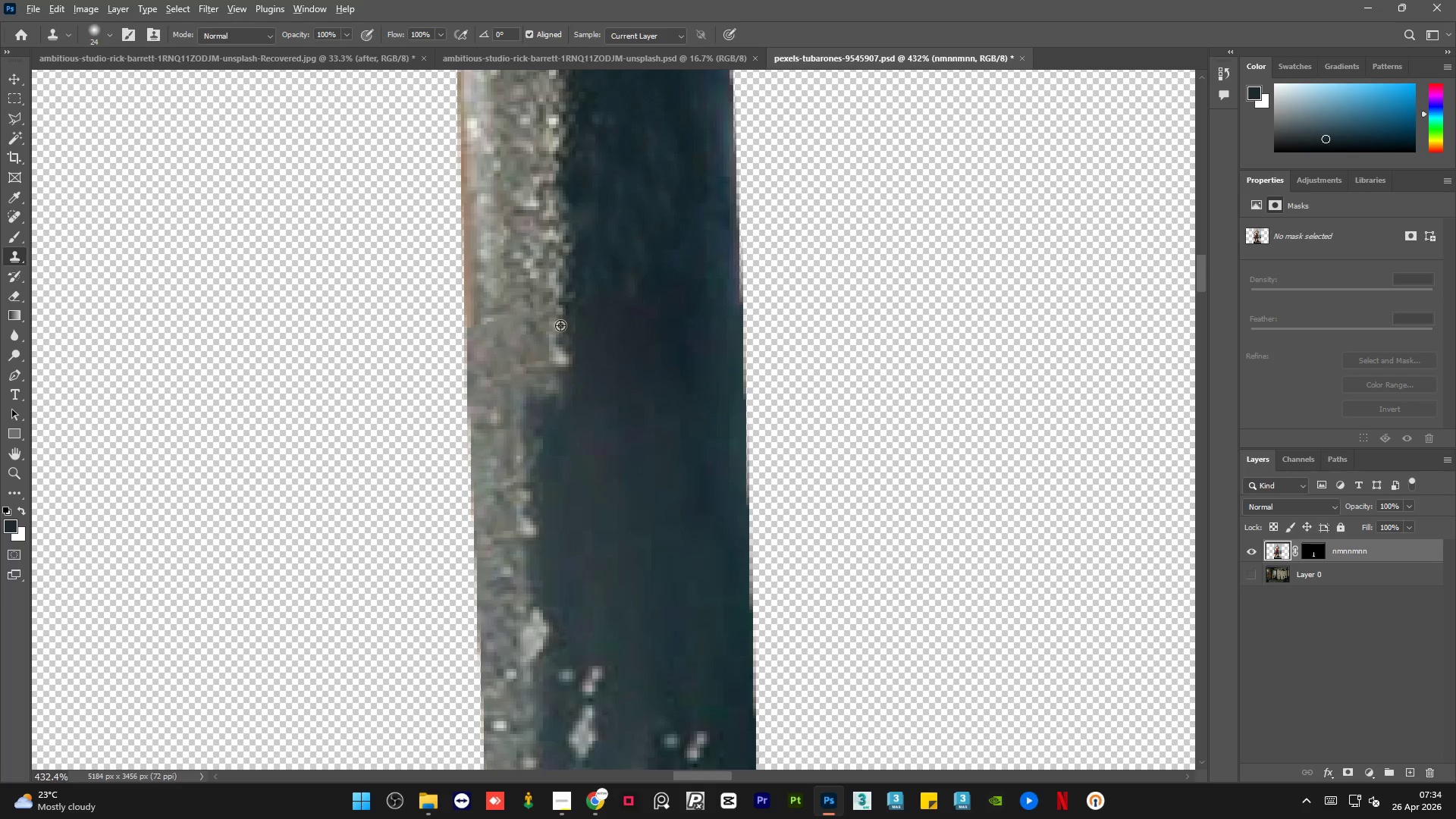 
hold_key(key=AltLeft, duration=1.0)
 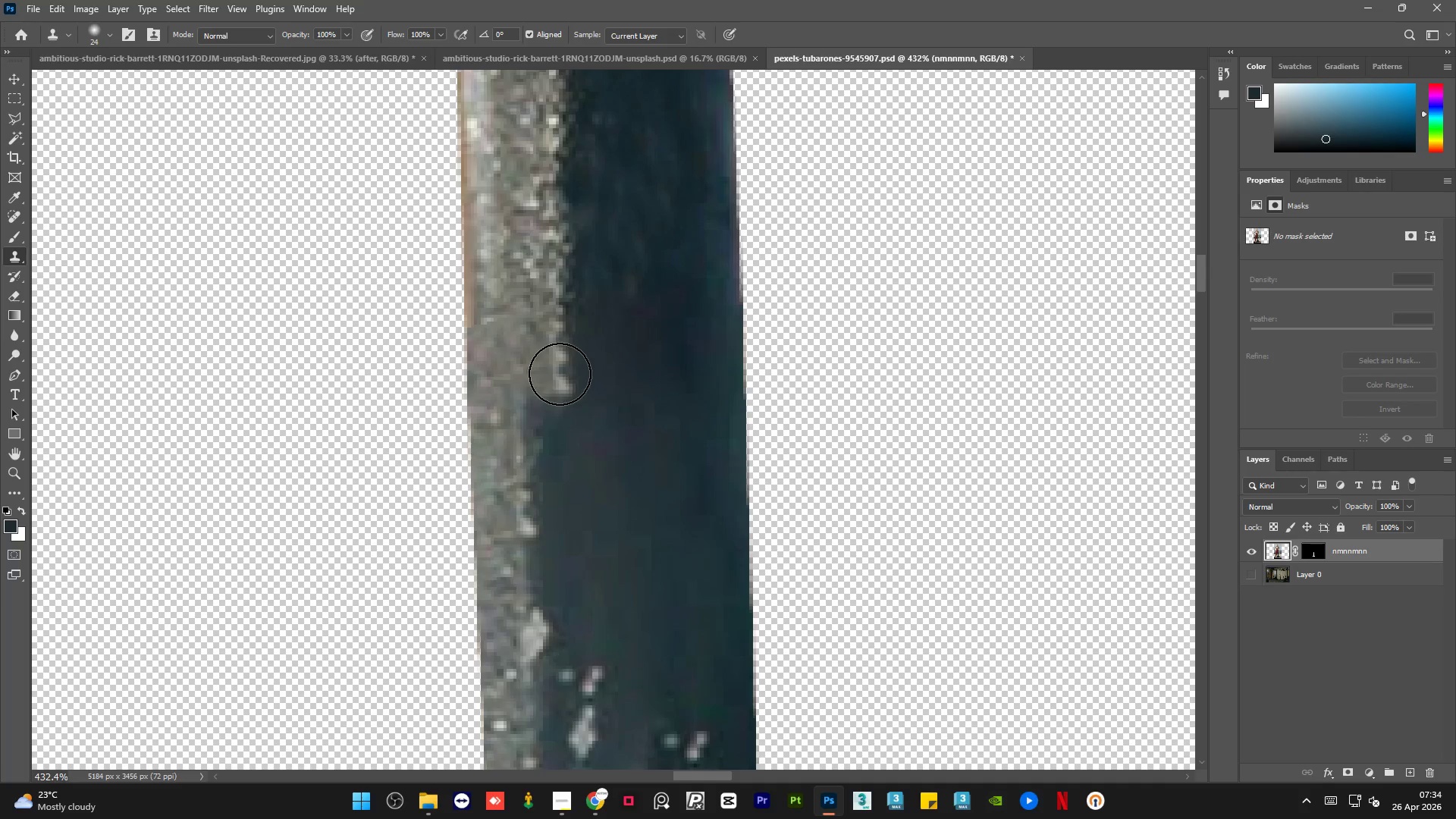 
scroll: coordinate [613, 350], scroll_direction: down, amount: 2.0
 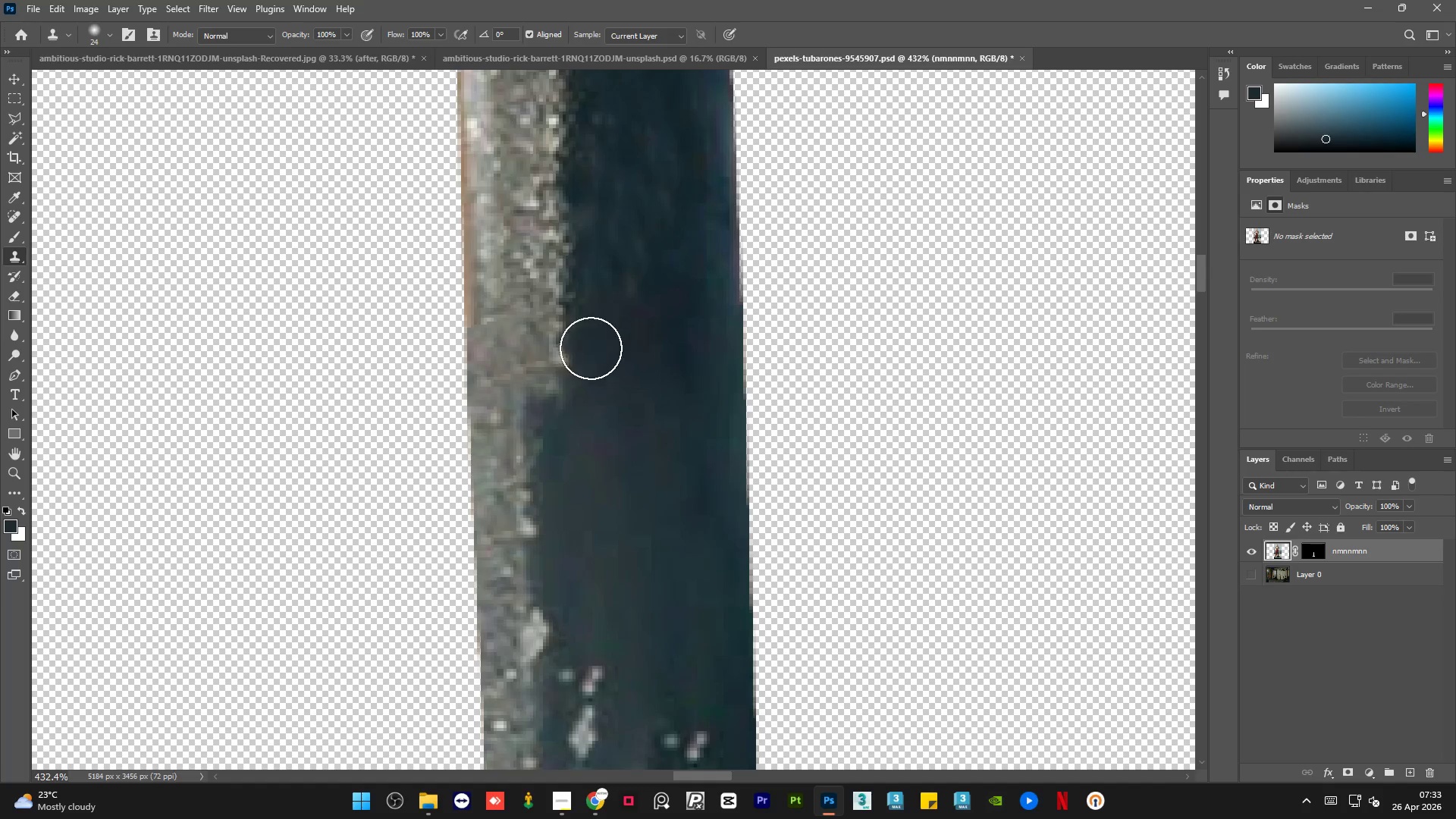 
left_click([559, 346])
 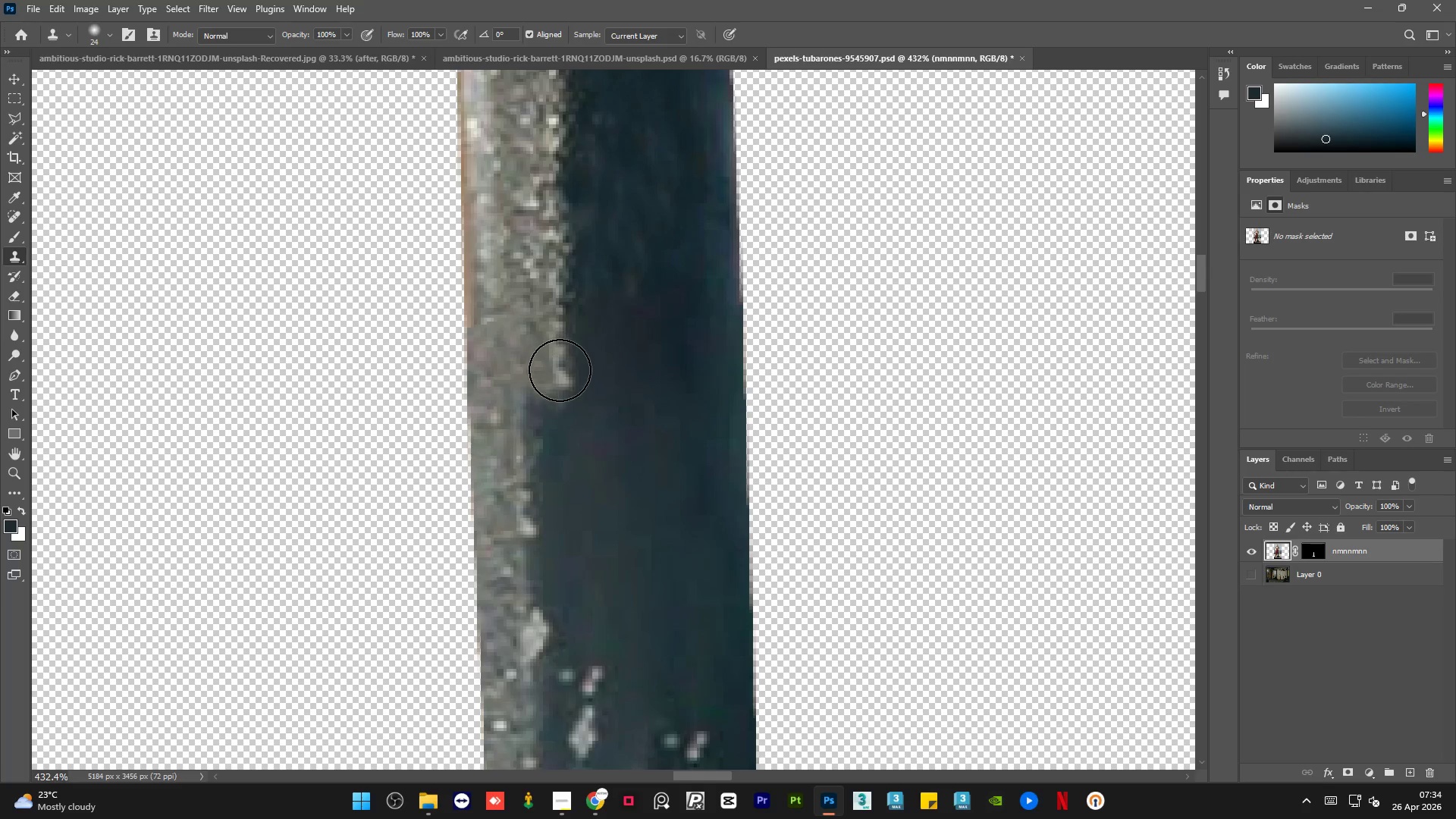 
left_click_drag(start_coordinate=[560, 374], to_coordinate=[560, 391])
 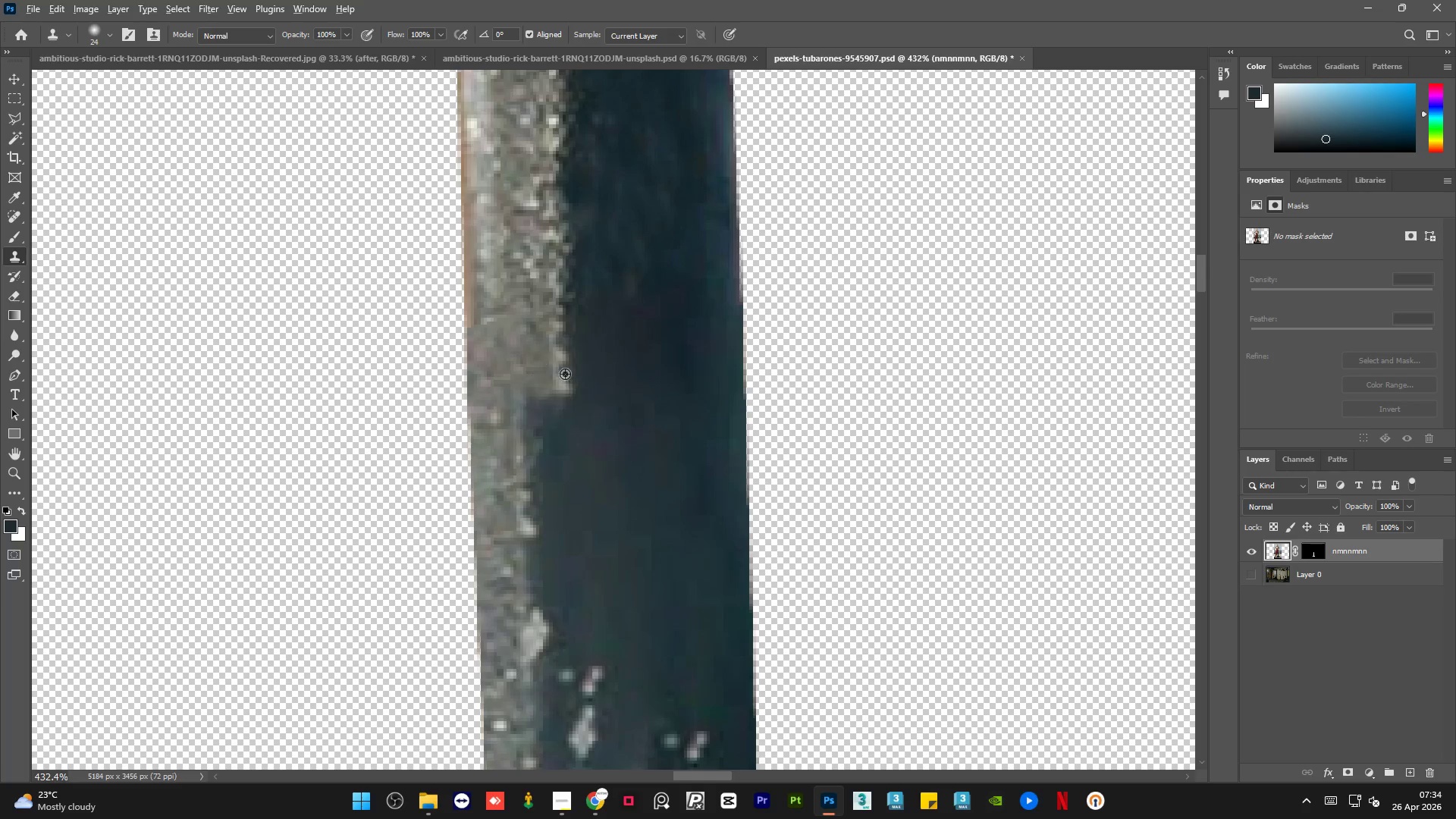 
hold_key(key=AltLeft, duration=0.39)
left_click([565, 364])
 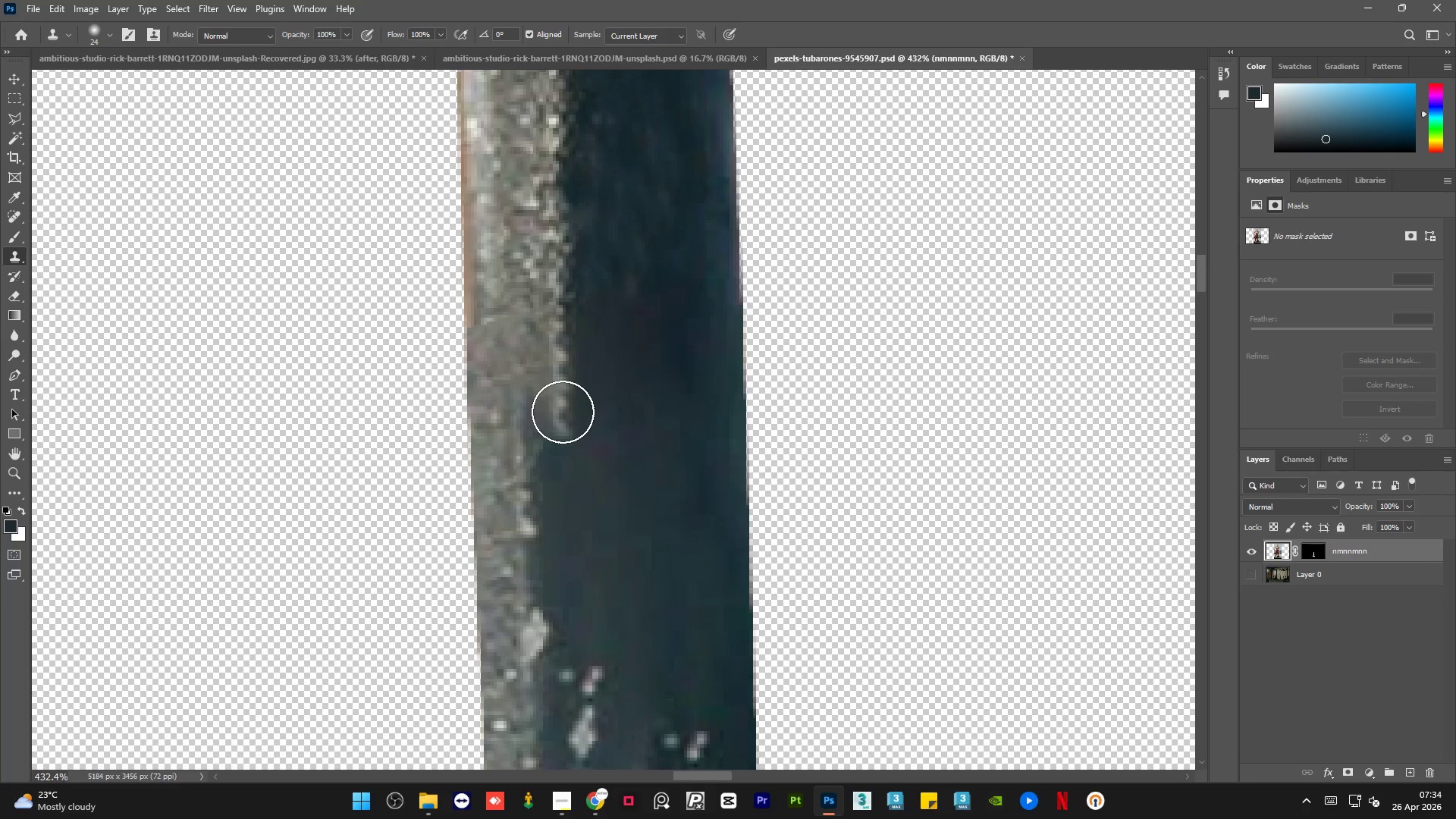 
left_click([563, 412])
 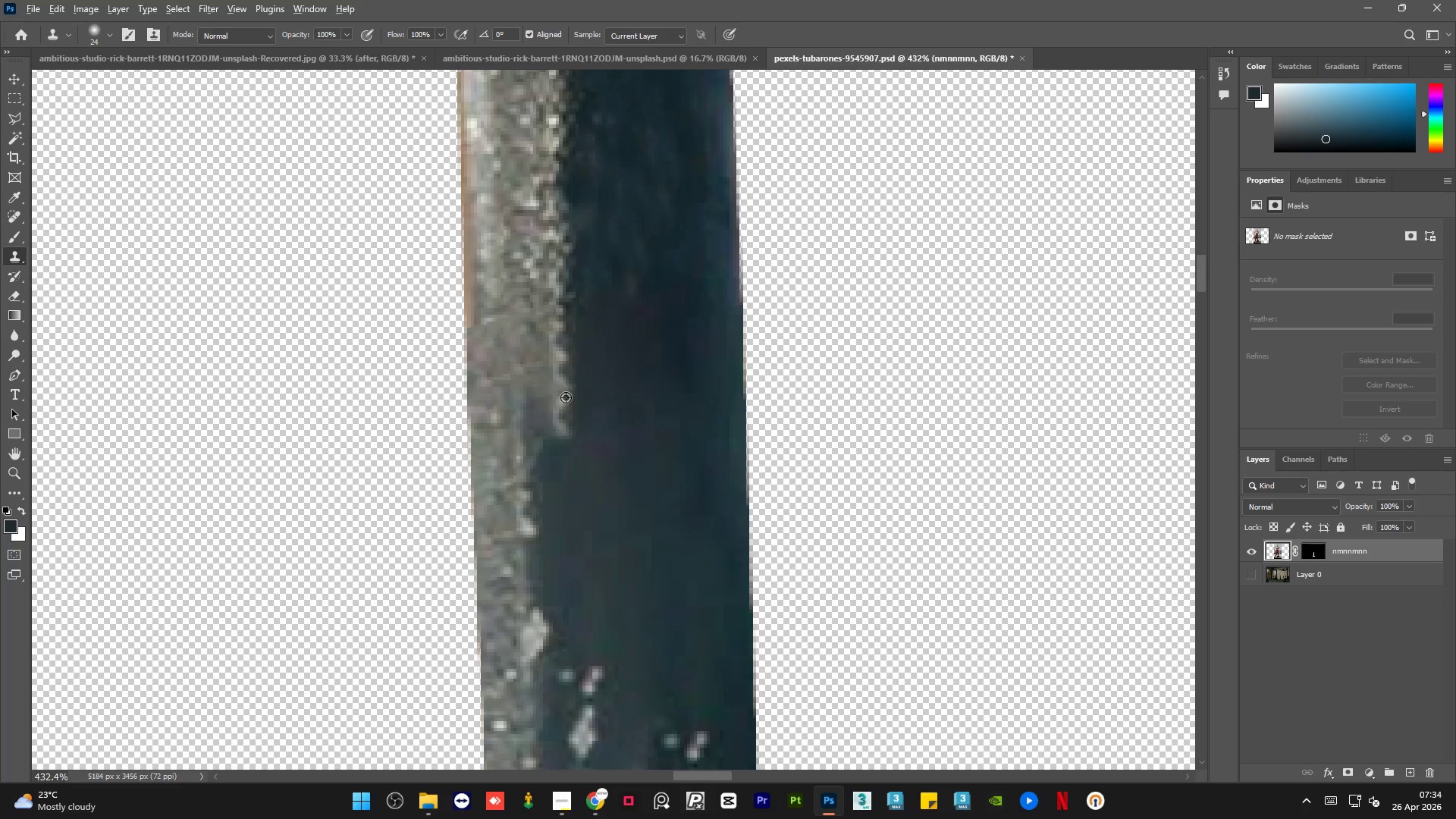 
hold_key(key=AltLeft, duration=0.33)
double_click([566, 381])
 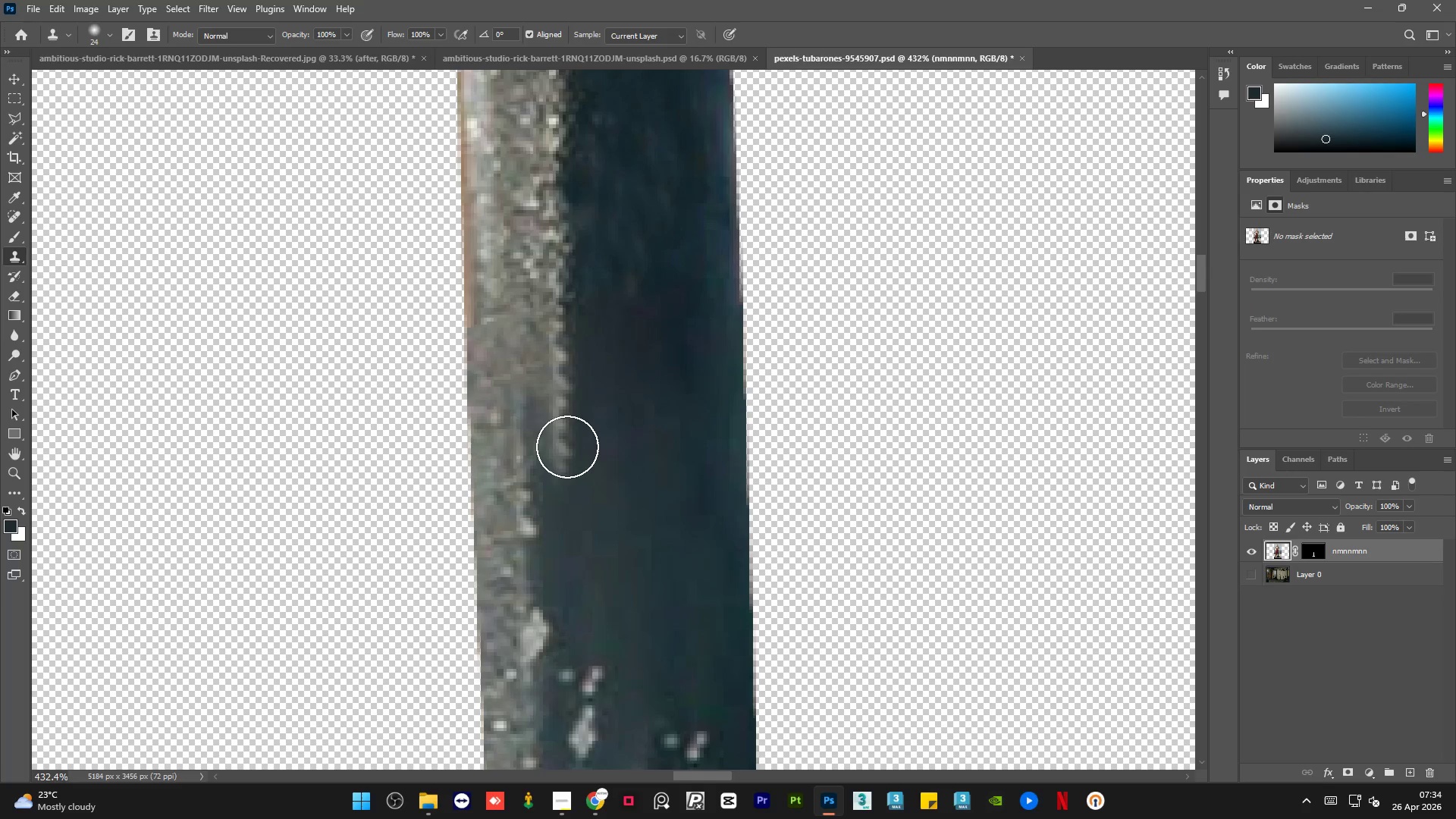 
left_click([567, 447])
 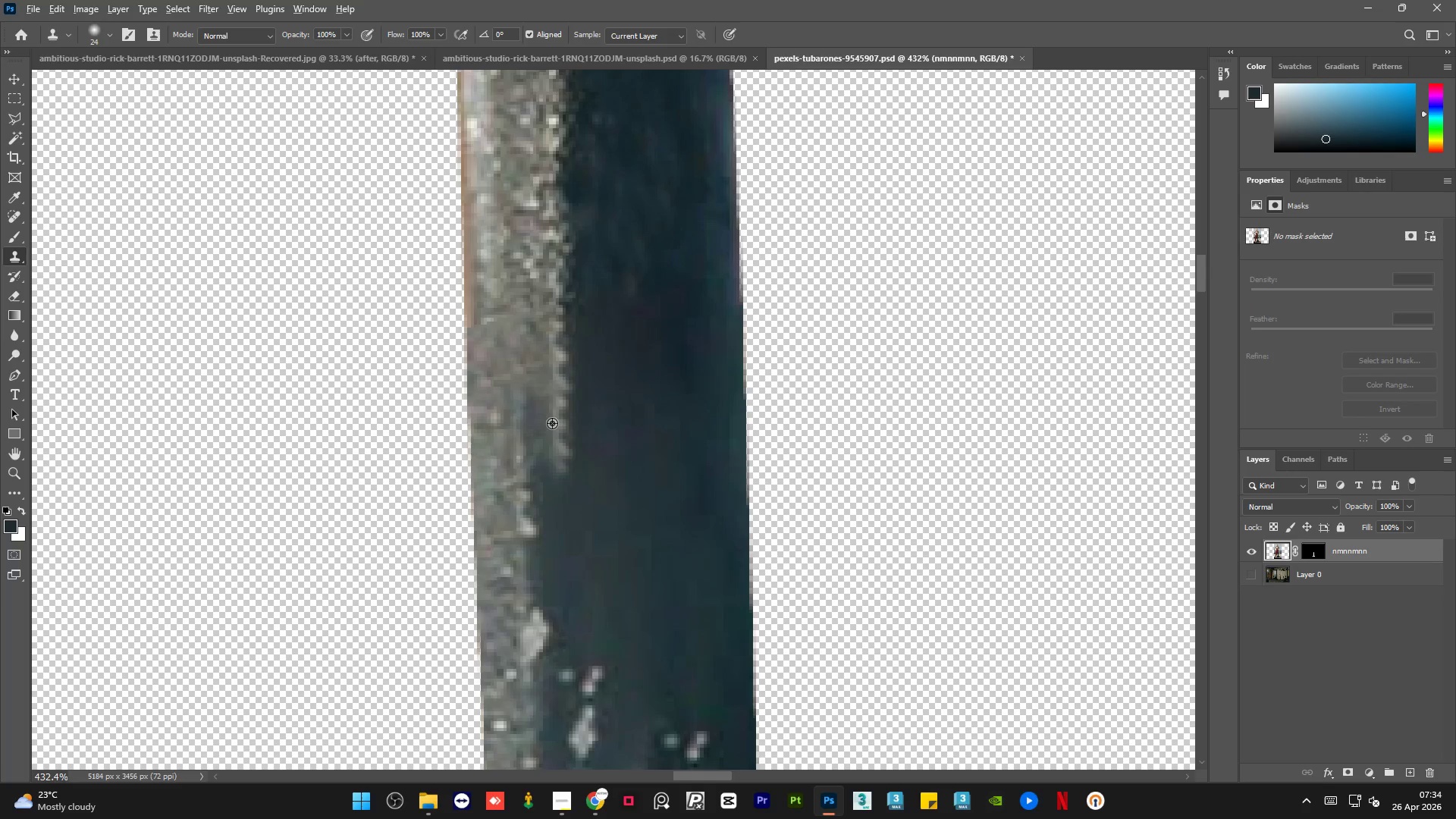 
hold_key(key=AltLeft, duration=0.81)
 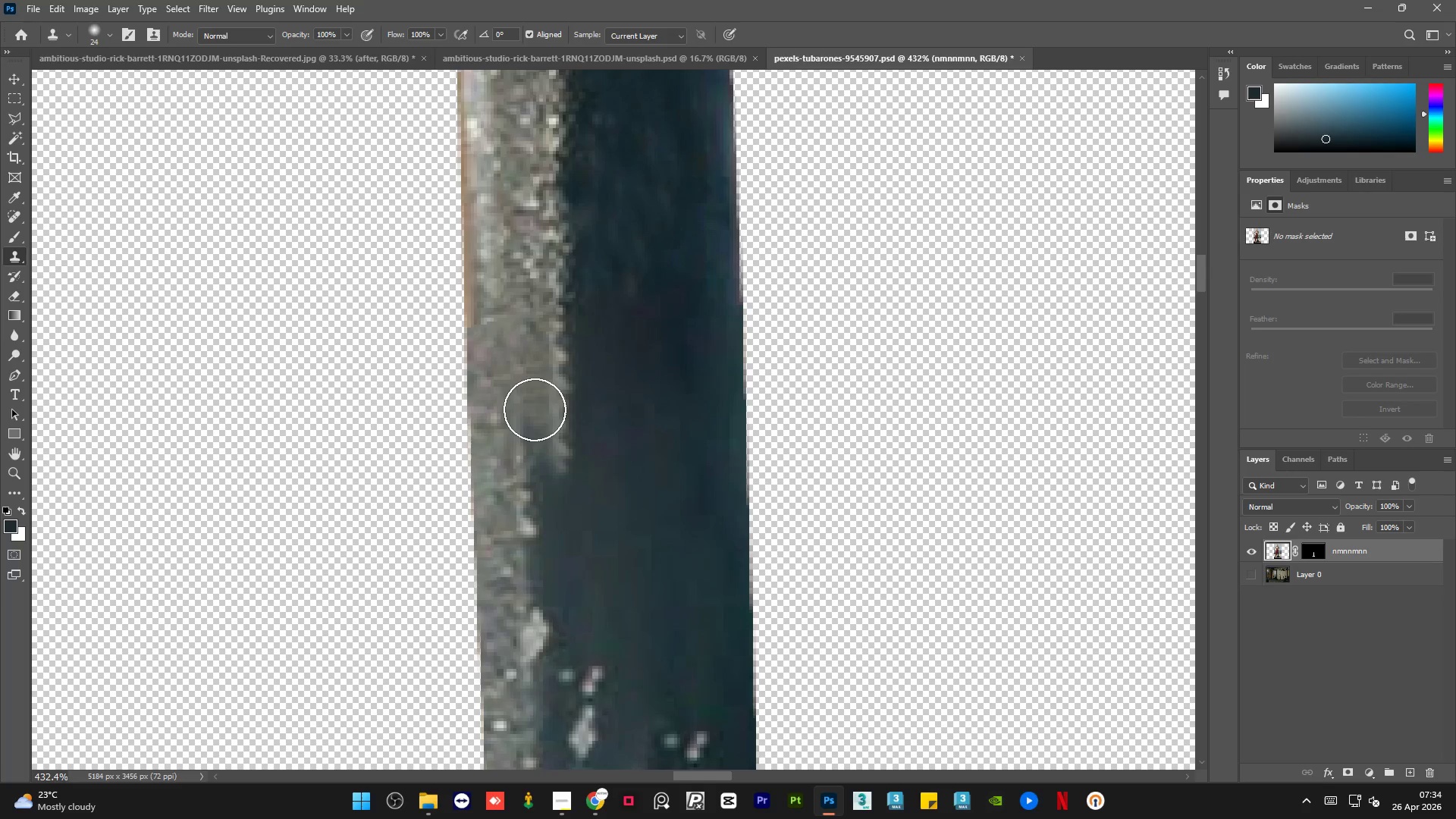 
left_click([535, 411])
 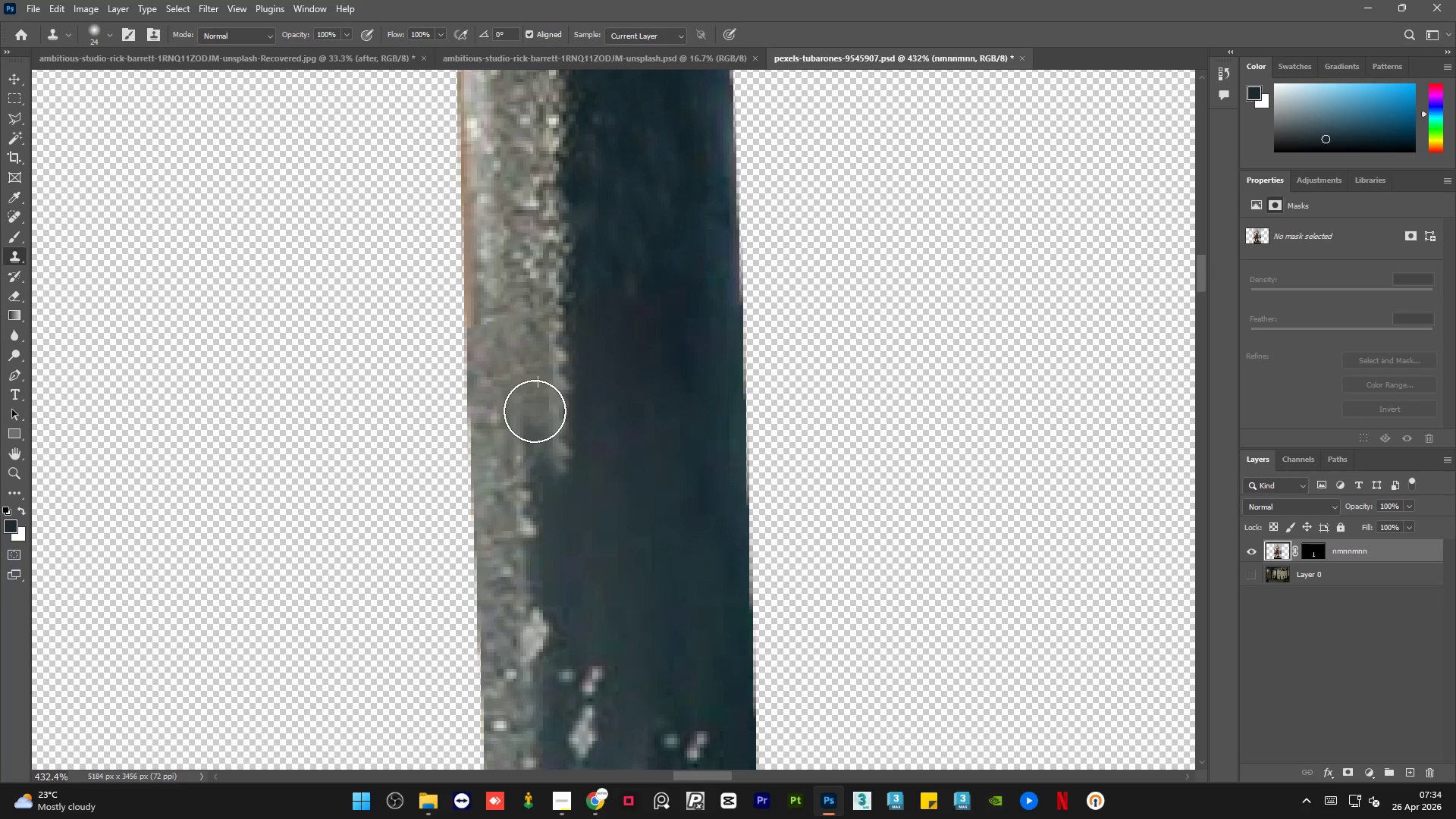 
hold_key(key=AltLeft, duration=0.83)
left_click([538, 406])
 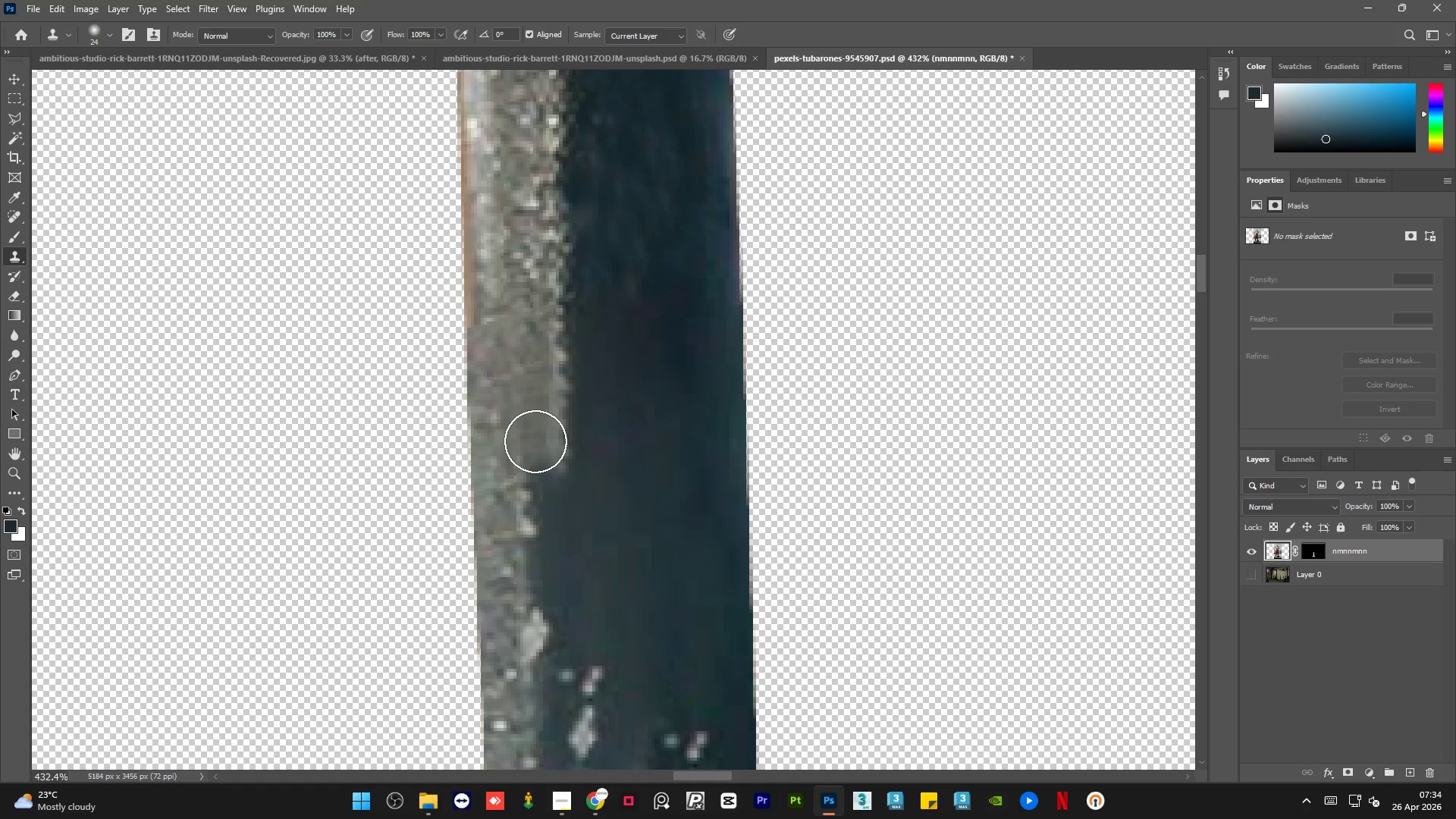 
left_click([535, 441])
 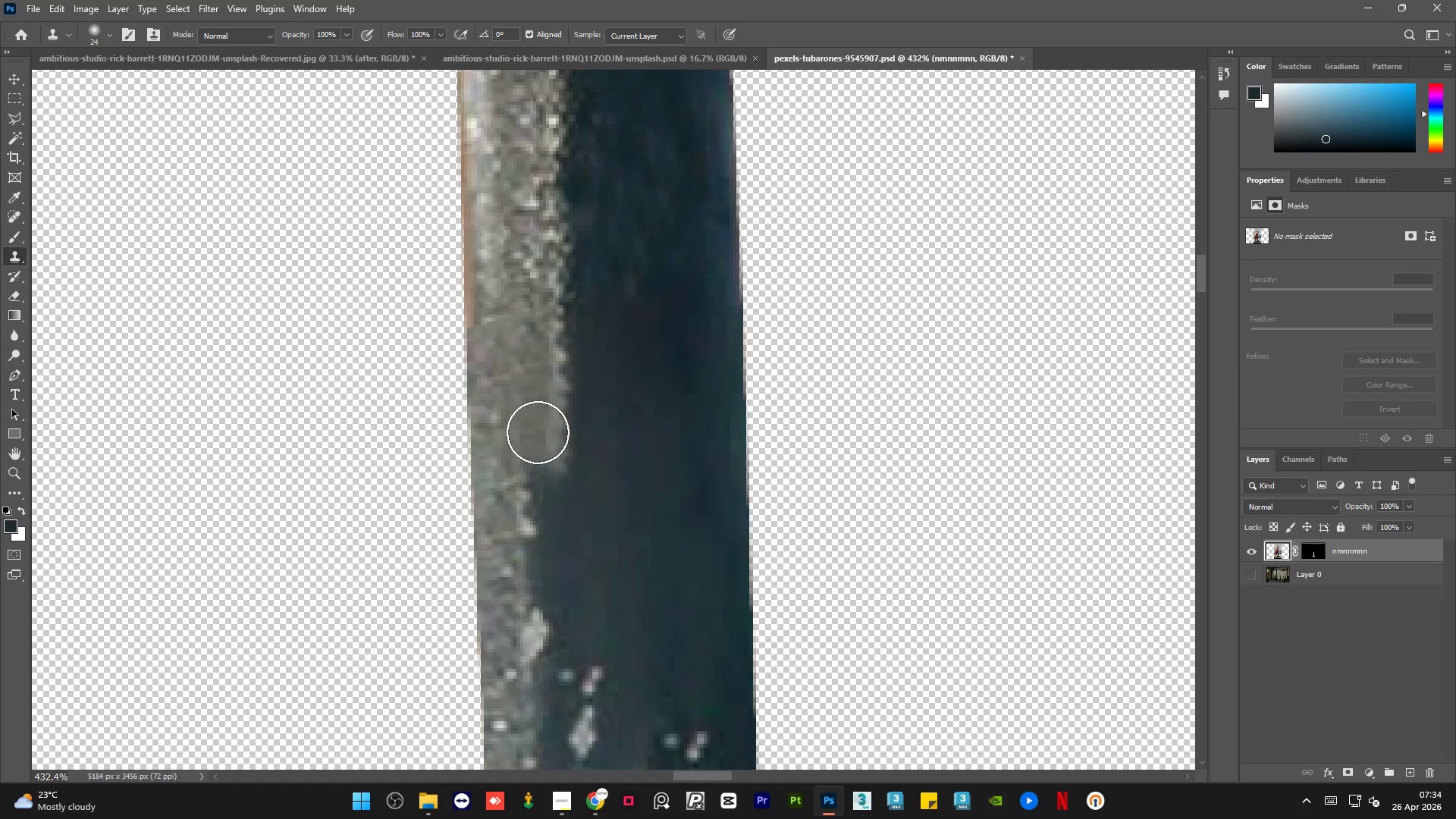 
hold_key(key=AltLeft, duration=0.38)
double_click([538, 404])
 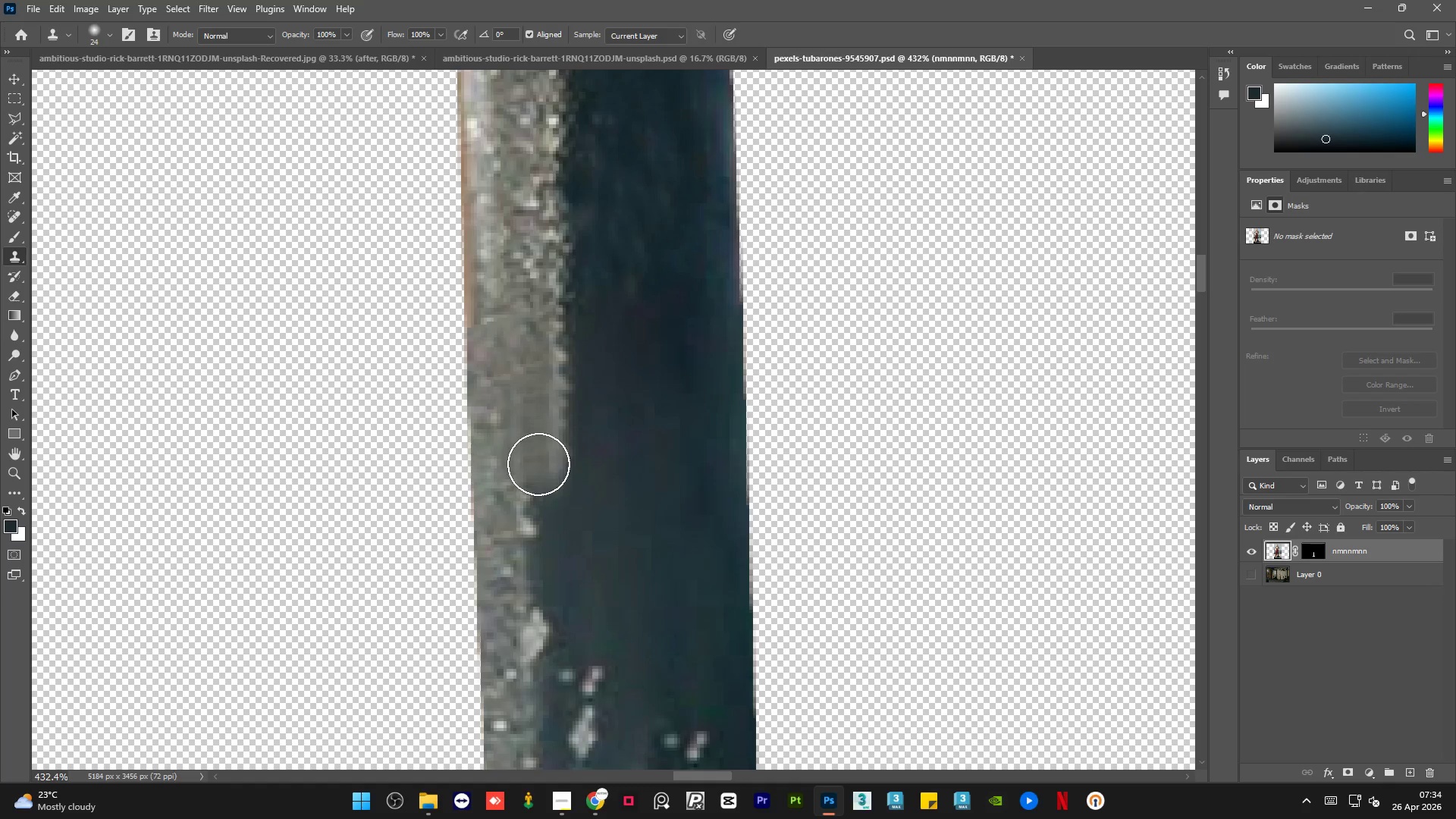 
left_click([538, 465])
 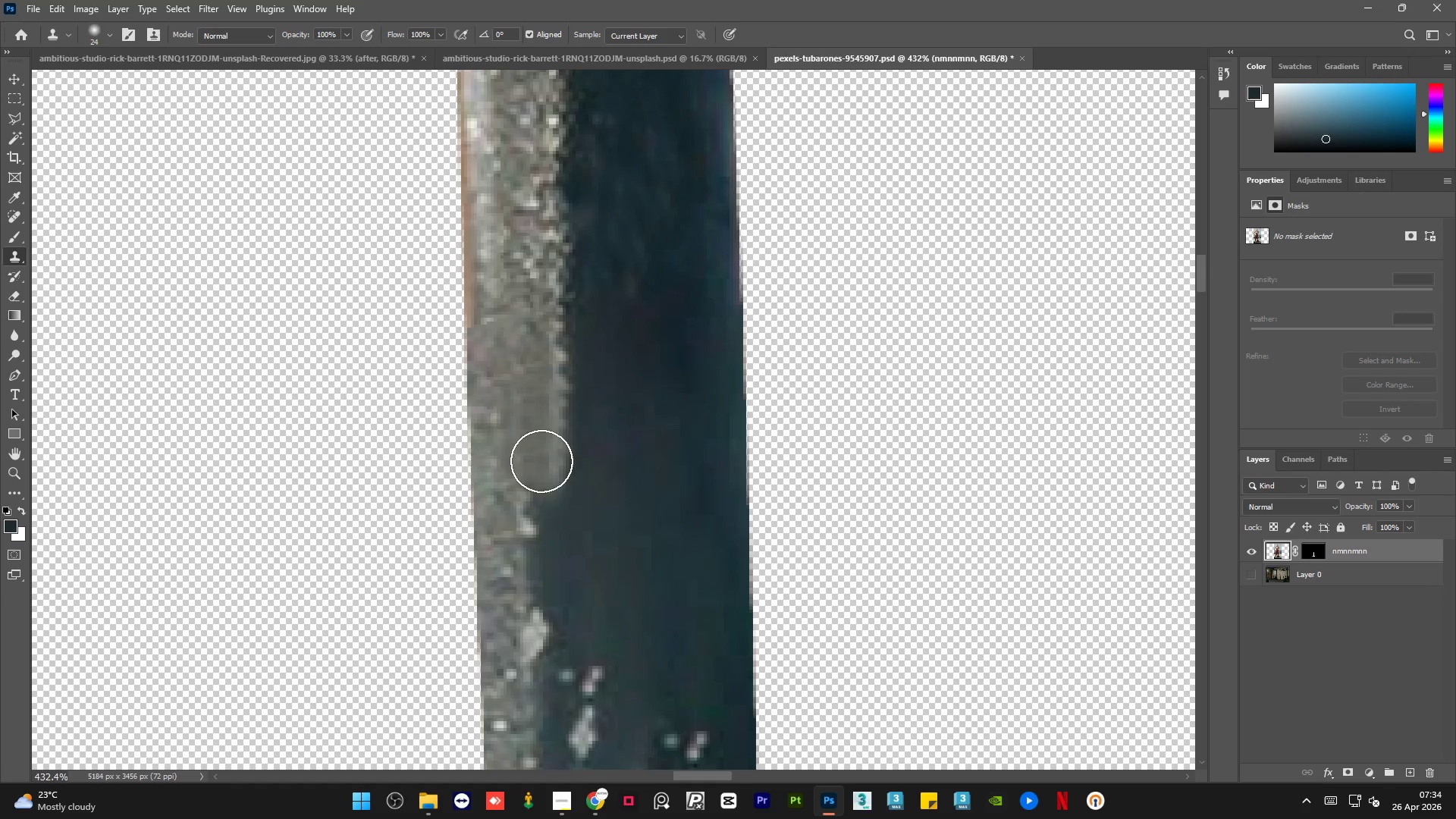 
hold_key(key=AltLeft, duration=1.03)
 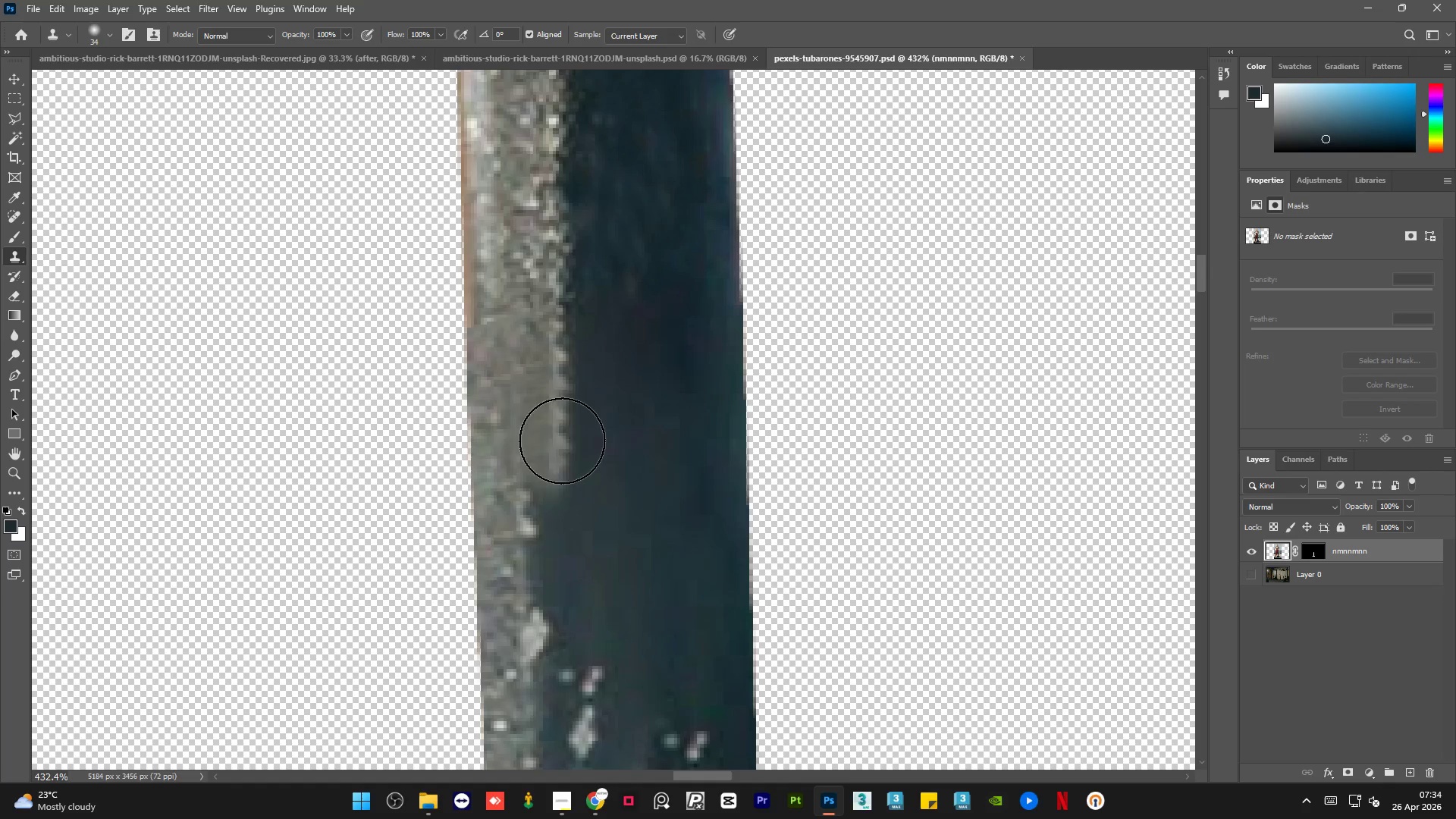 
hold_key(key=AltLeft, duration=0.75)
left_click([554, 441])
 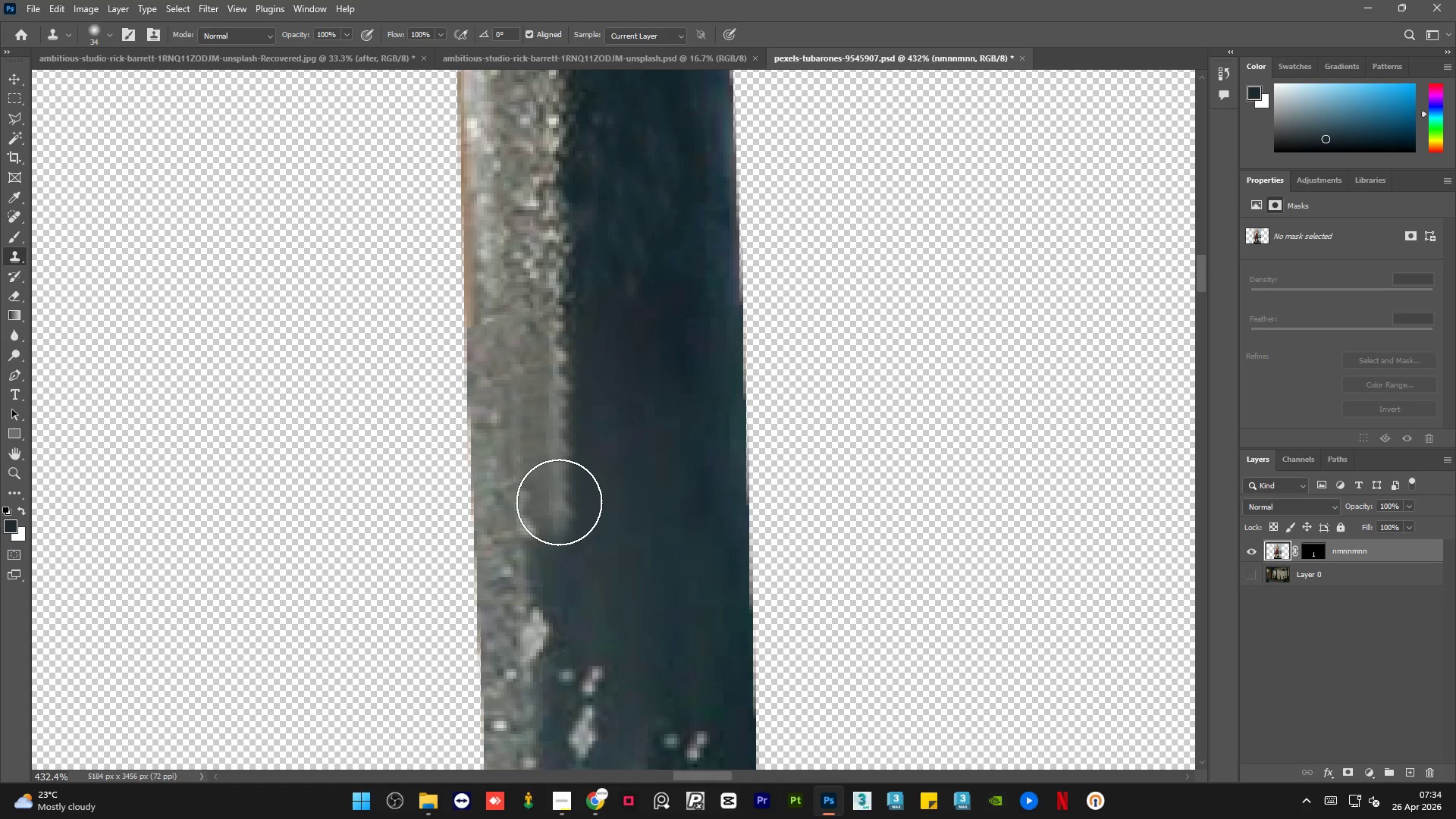 
left_click([557, 504])
 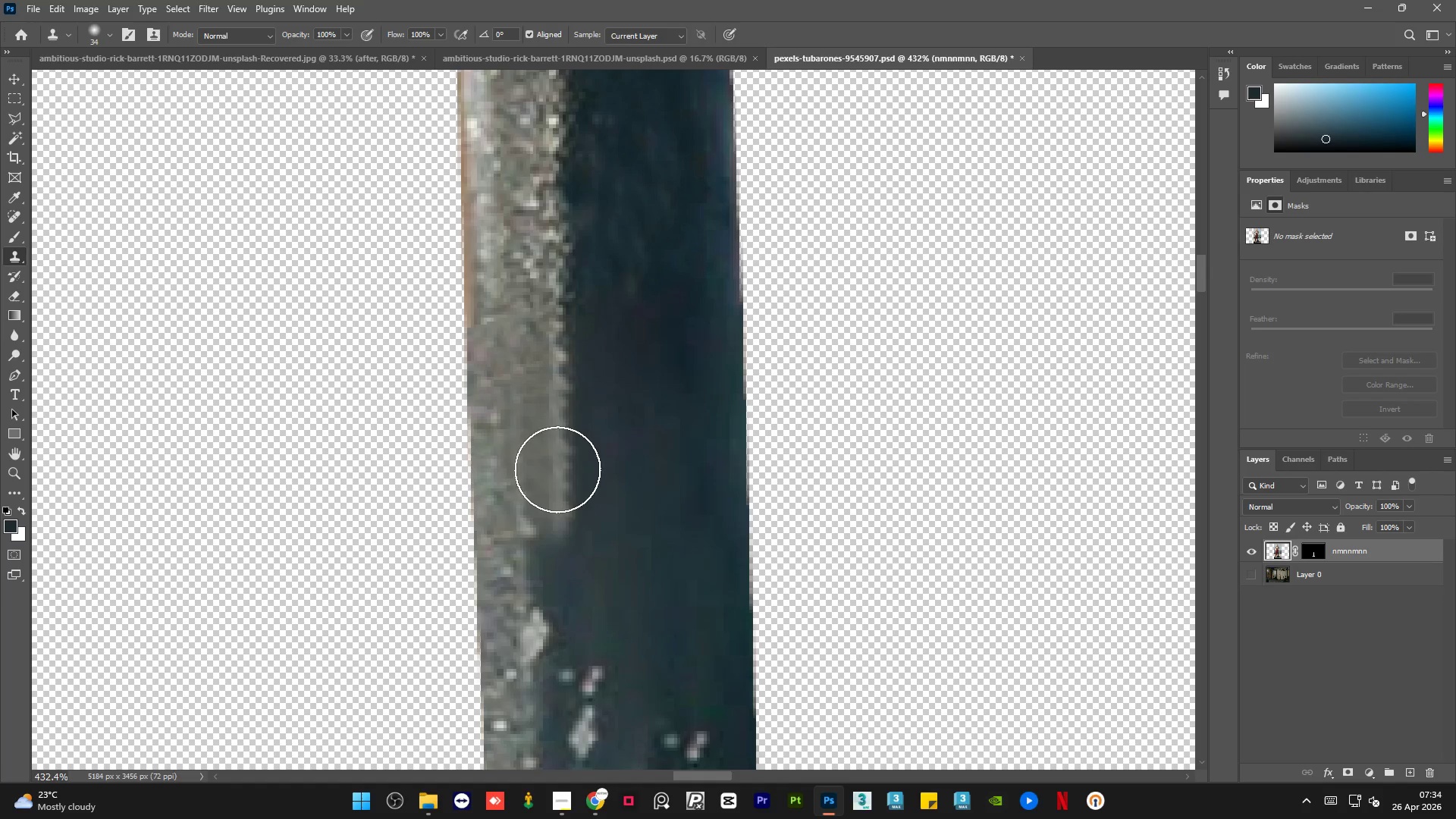 
hold_key(key=AltLeft, duration=1.05)
left_click([550, 331])
 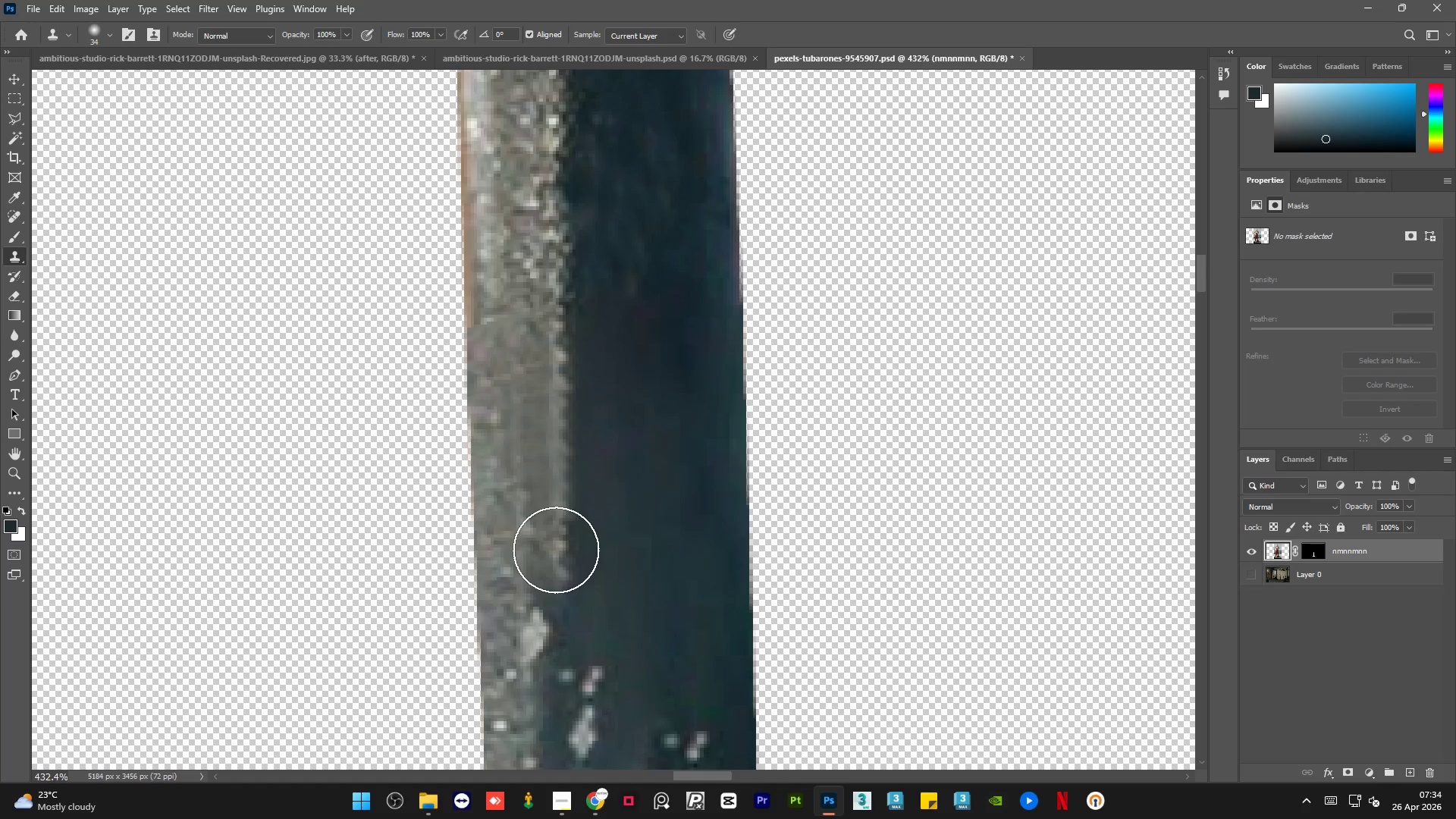 
left_click([556, 550])
 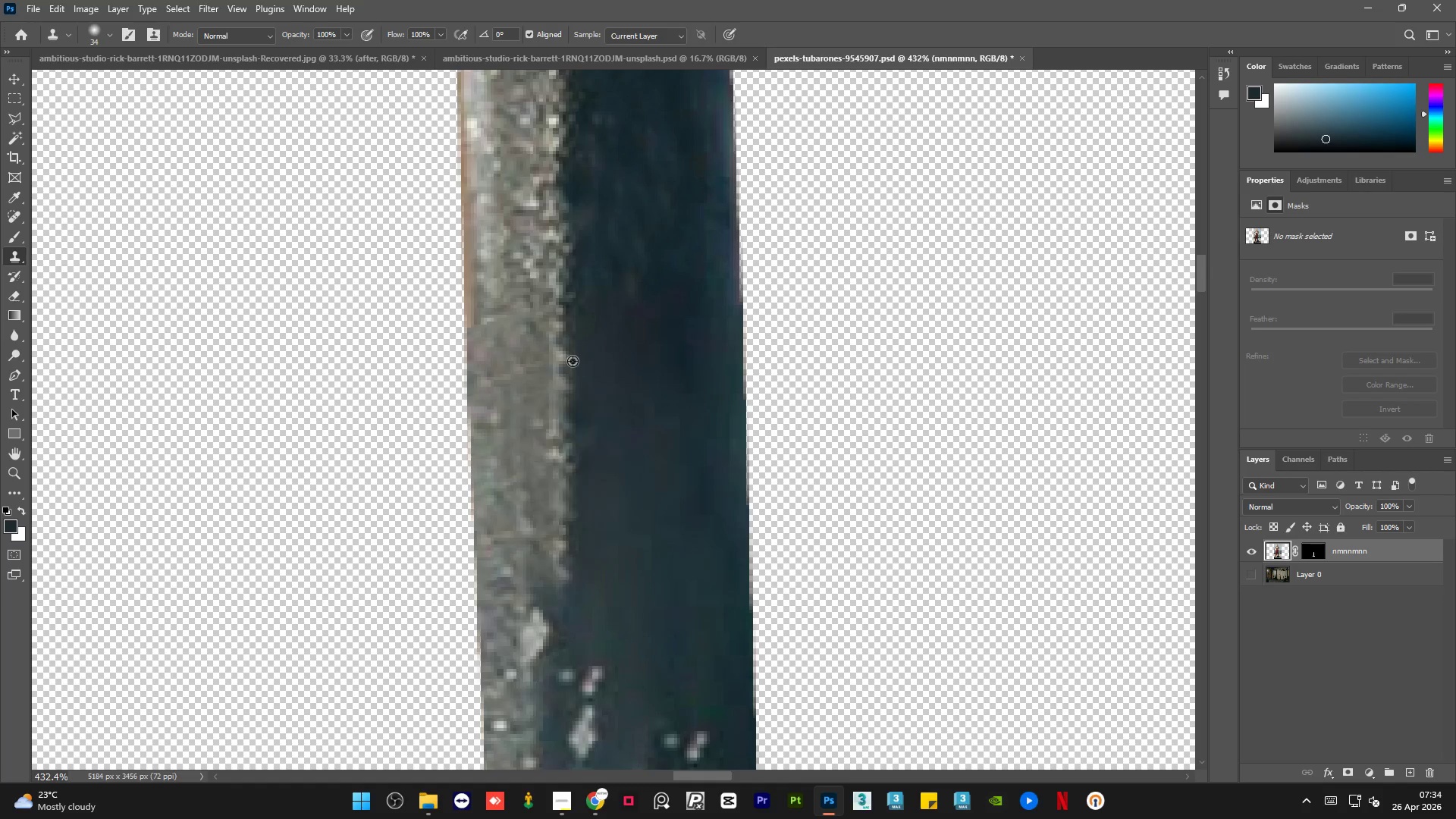 
hold_key(key=AltLeft, duration=0.98)
left_click([549, 249])
 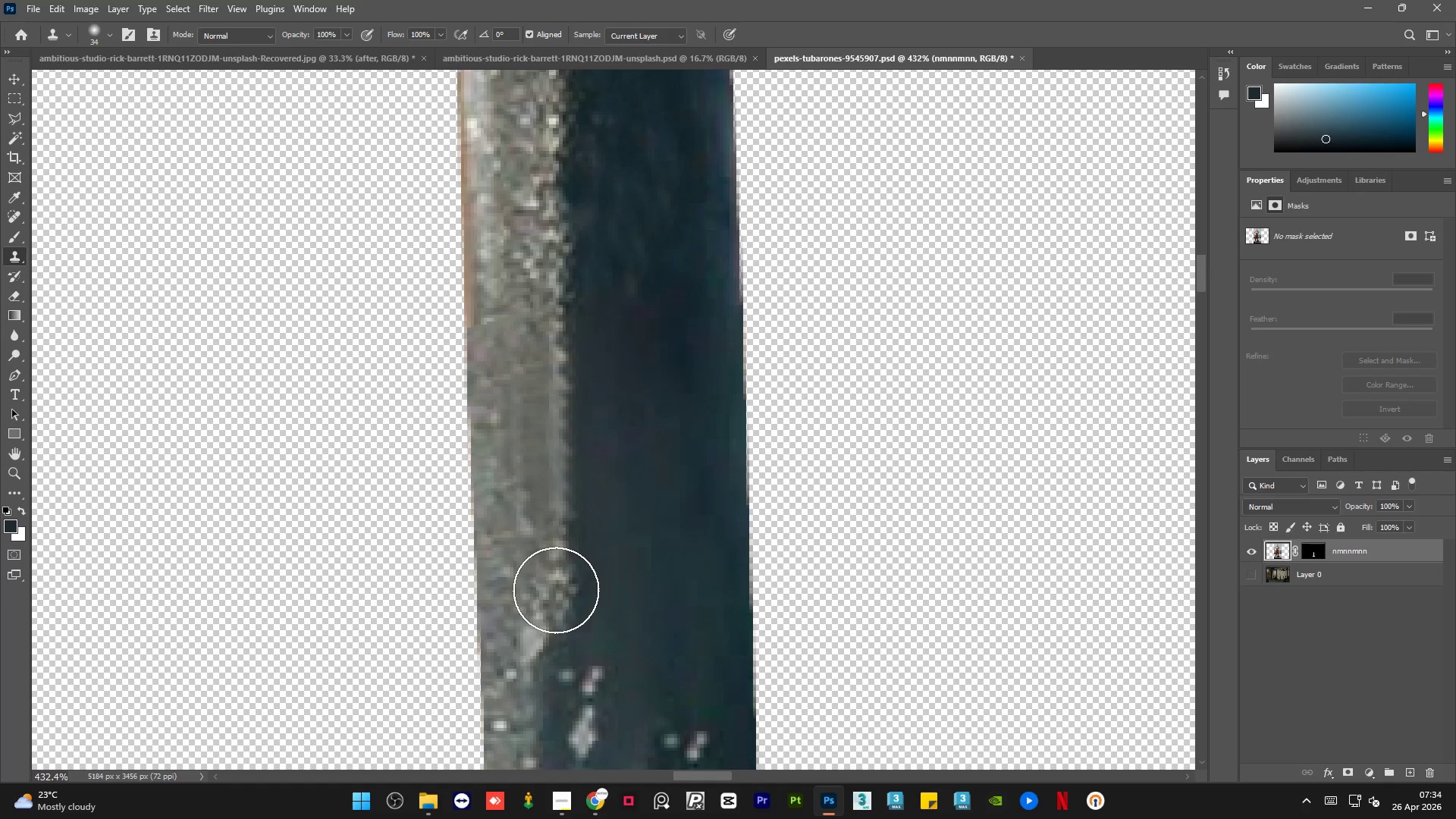 
left_click([556, 590])
 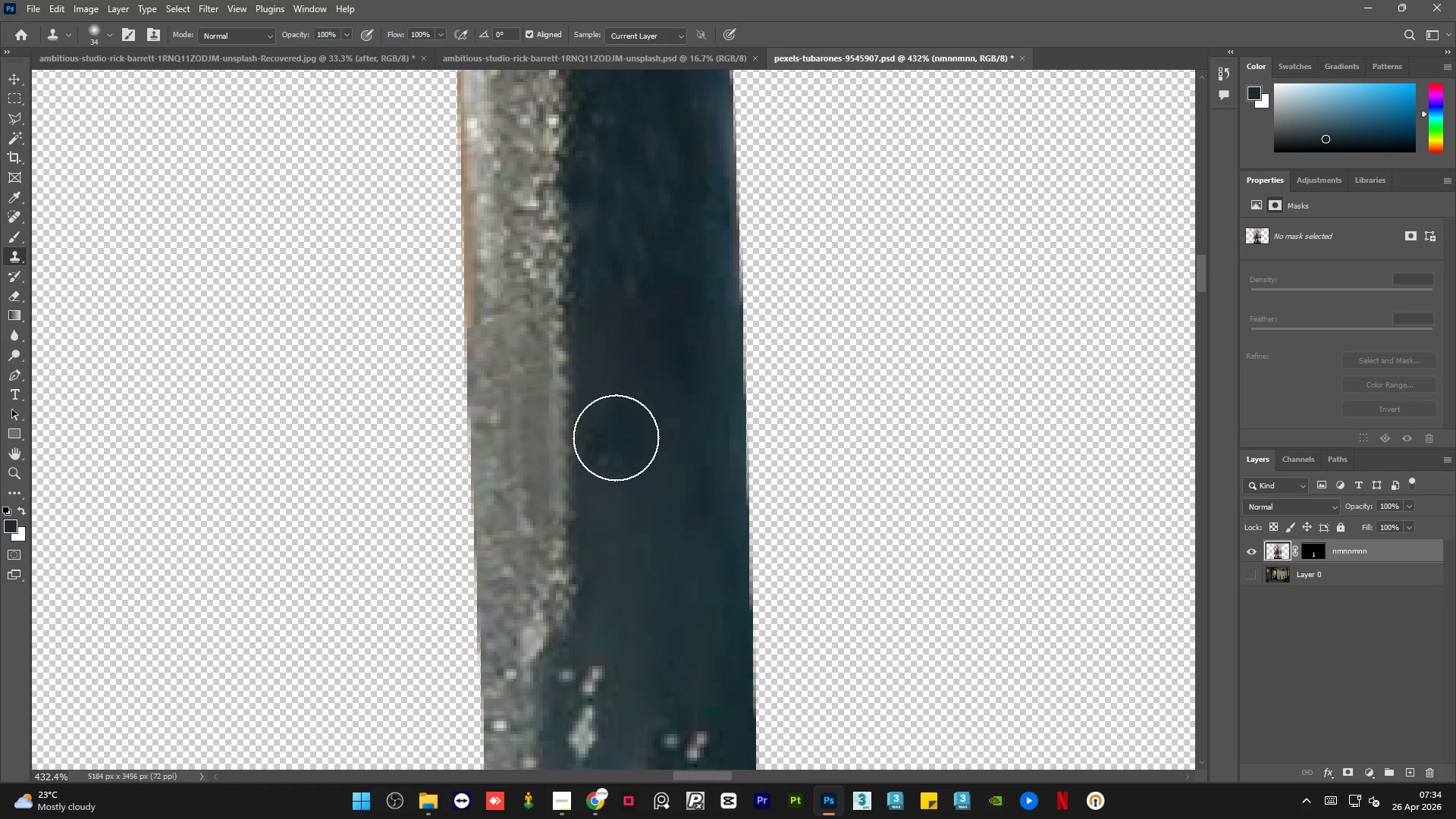 
hold_key(key=AltLeft, duration=2.34)
scroll: coordinate [592, 529], scroll_direction: down, amount: 4.0
 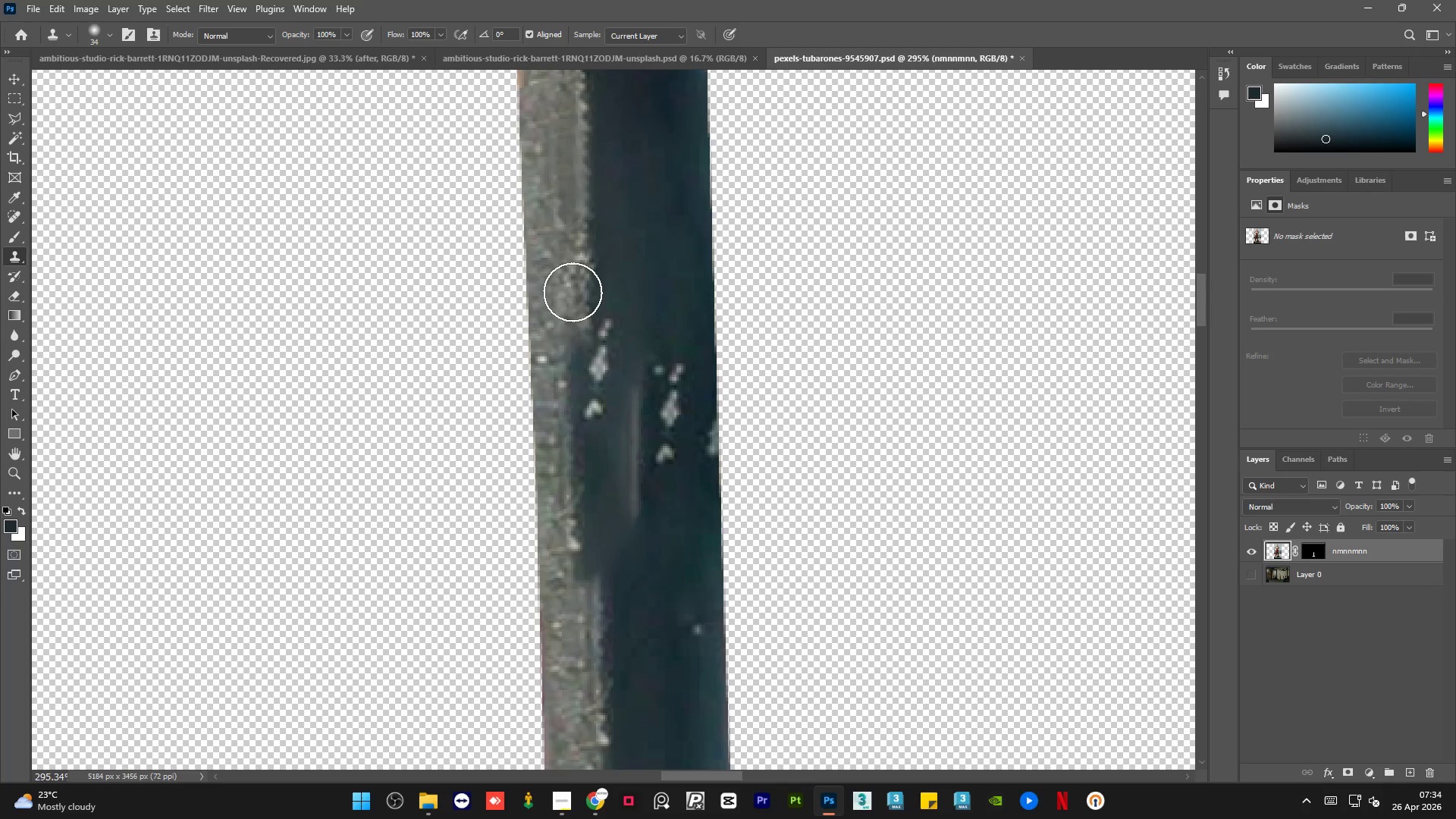 
hold_key(key=AltLeft, duration=0.91)
left_click([580, 284])
 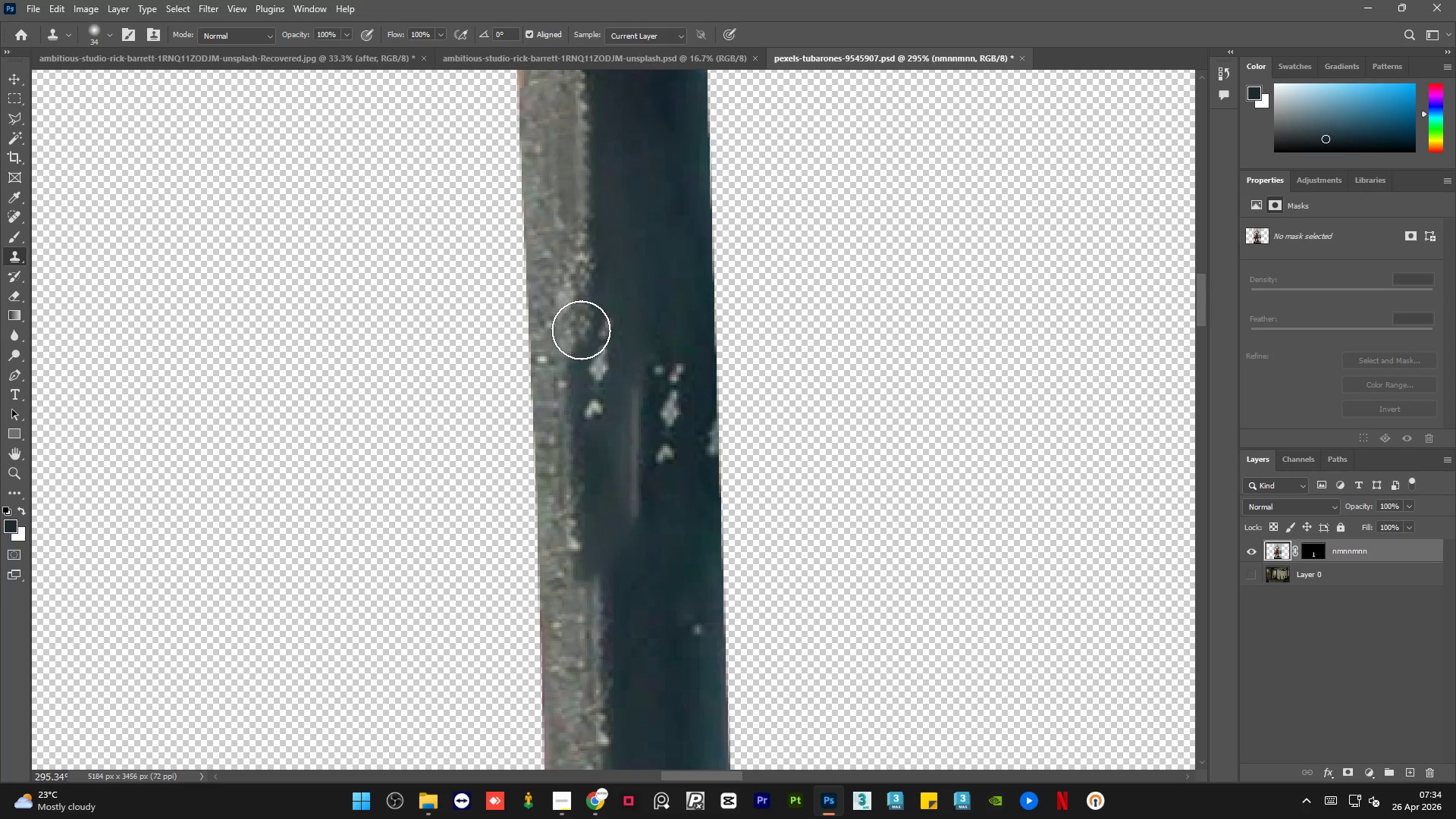 
left_click([581, 330])
 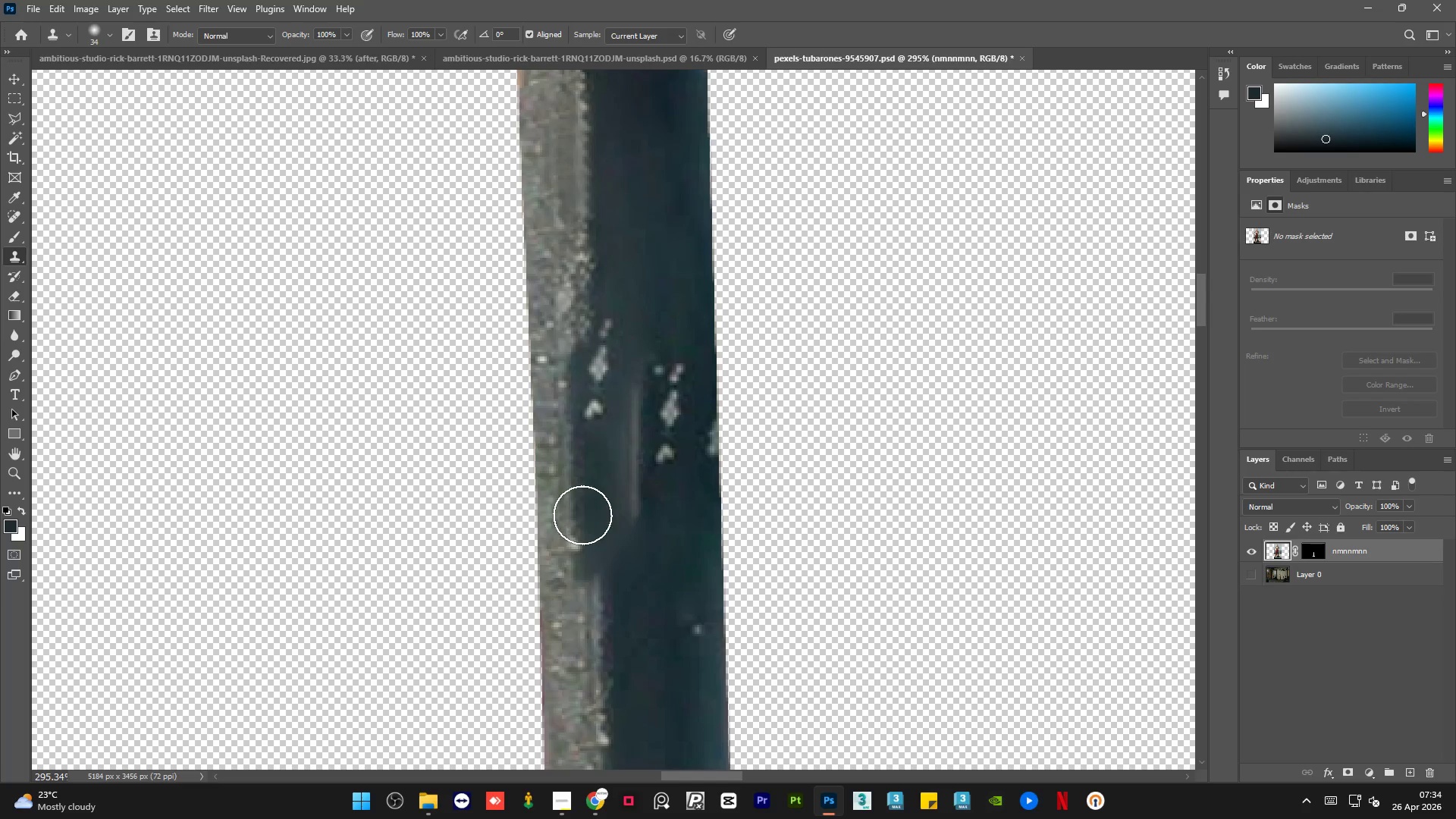 
hold_key(key=AltLeft, duration=0.66)
 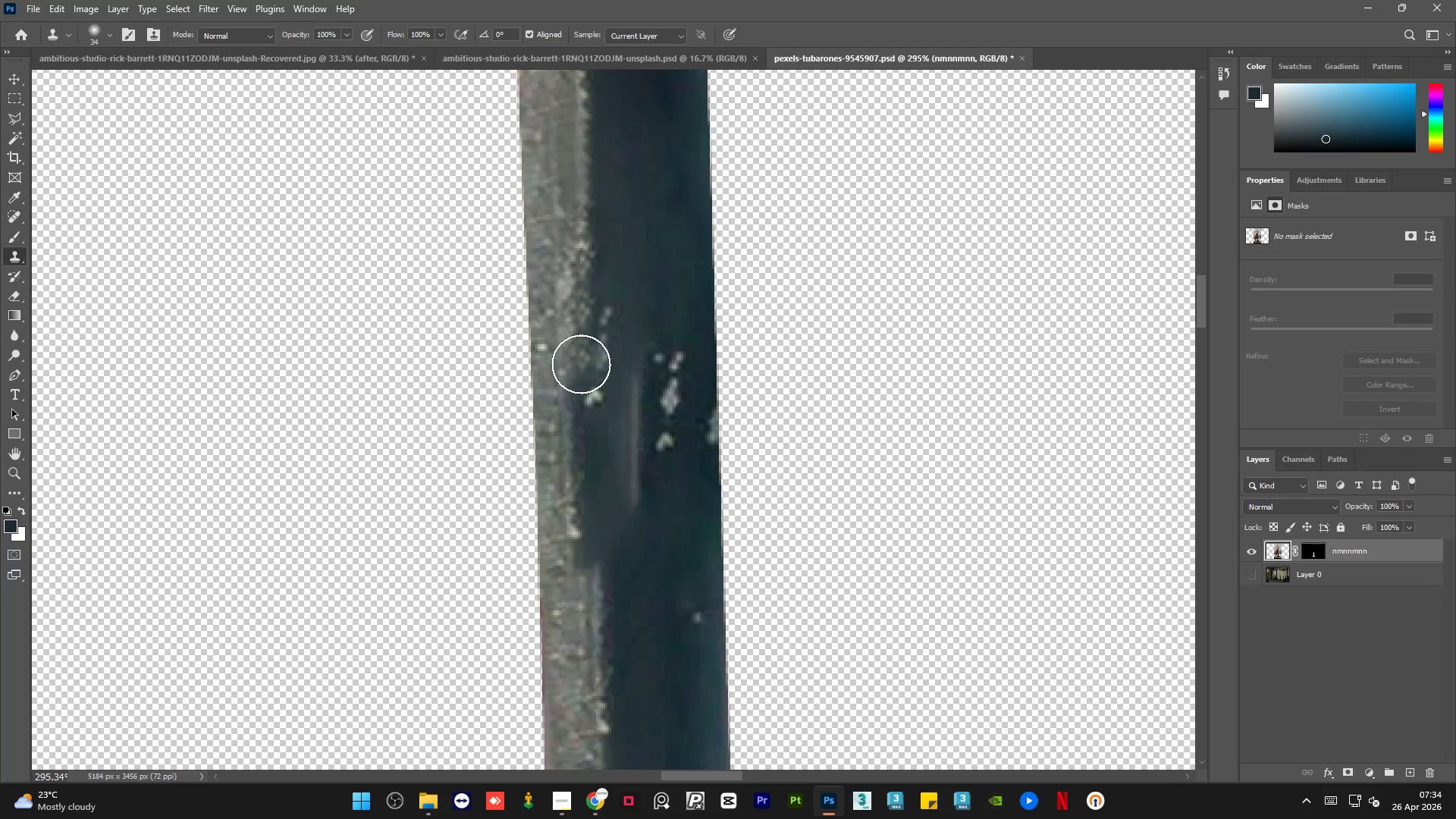 
key(Alt+AltLeft)
 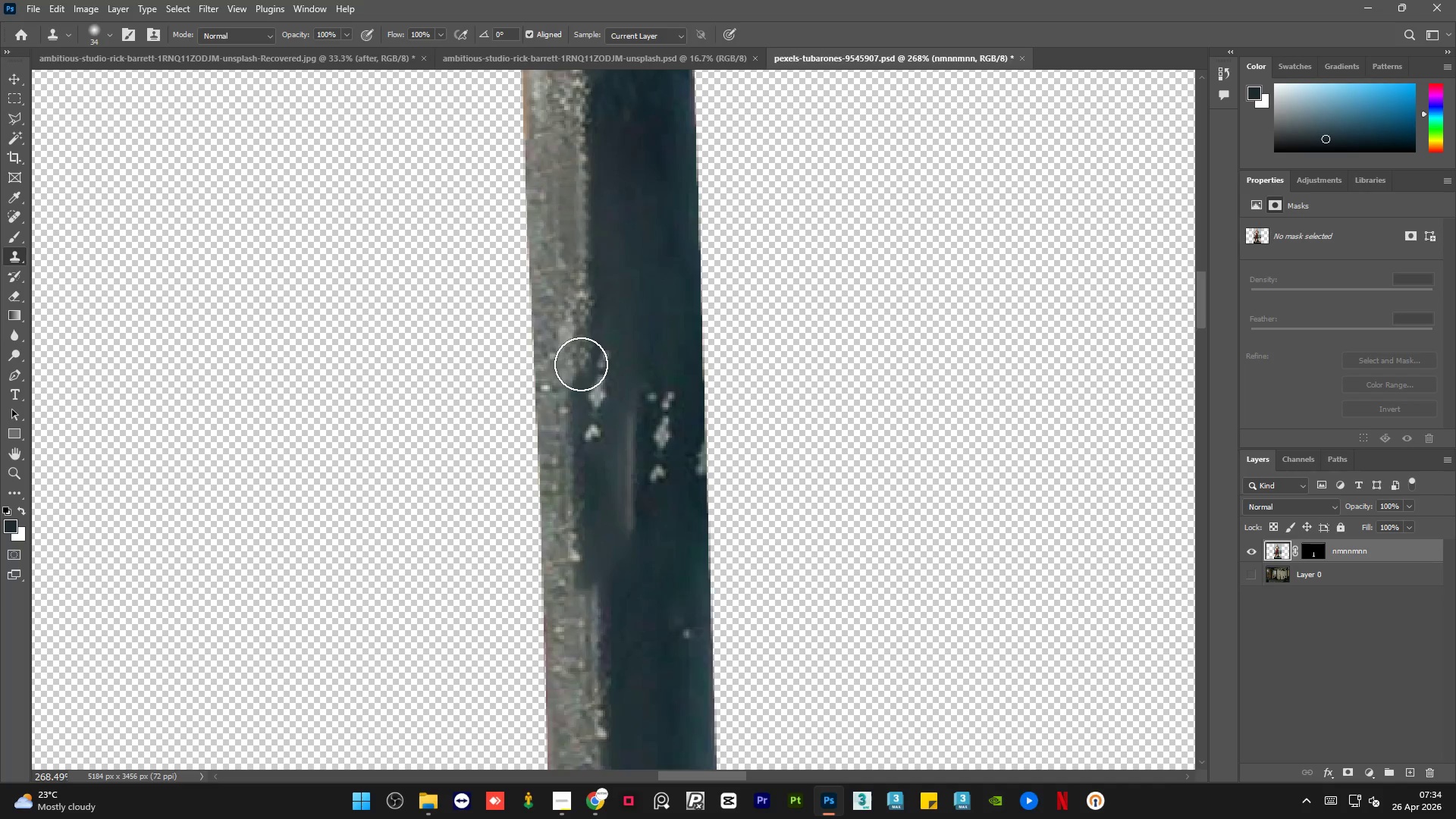 
hold_key(key=AltLeft, duration=0.92)
 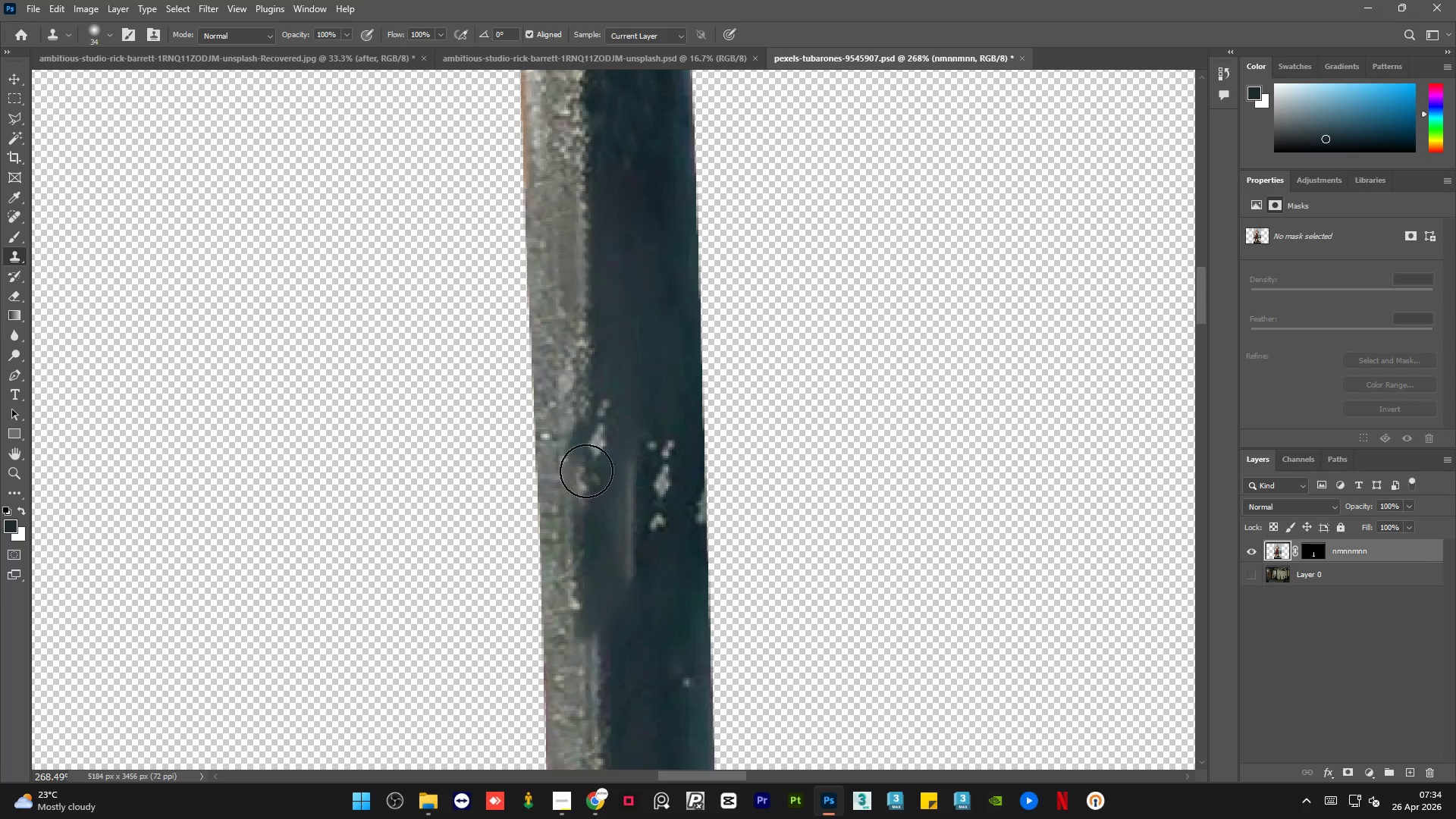 
scroll: coordinate [581, 364], scroll_direction: up, amount: 5.0
 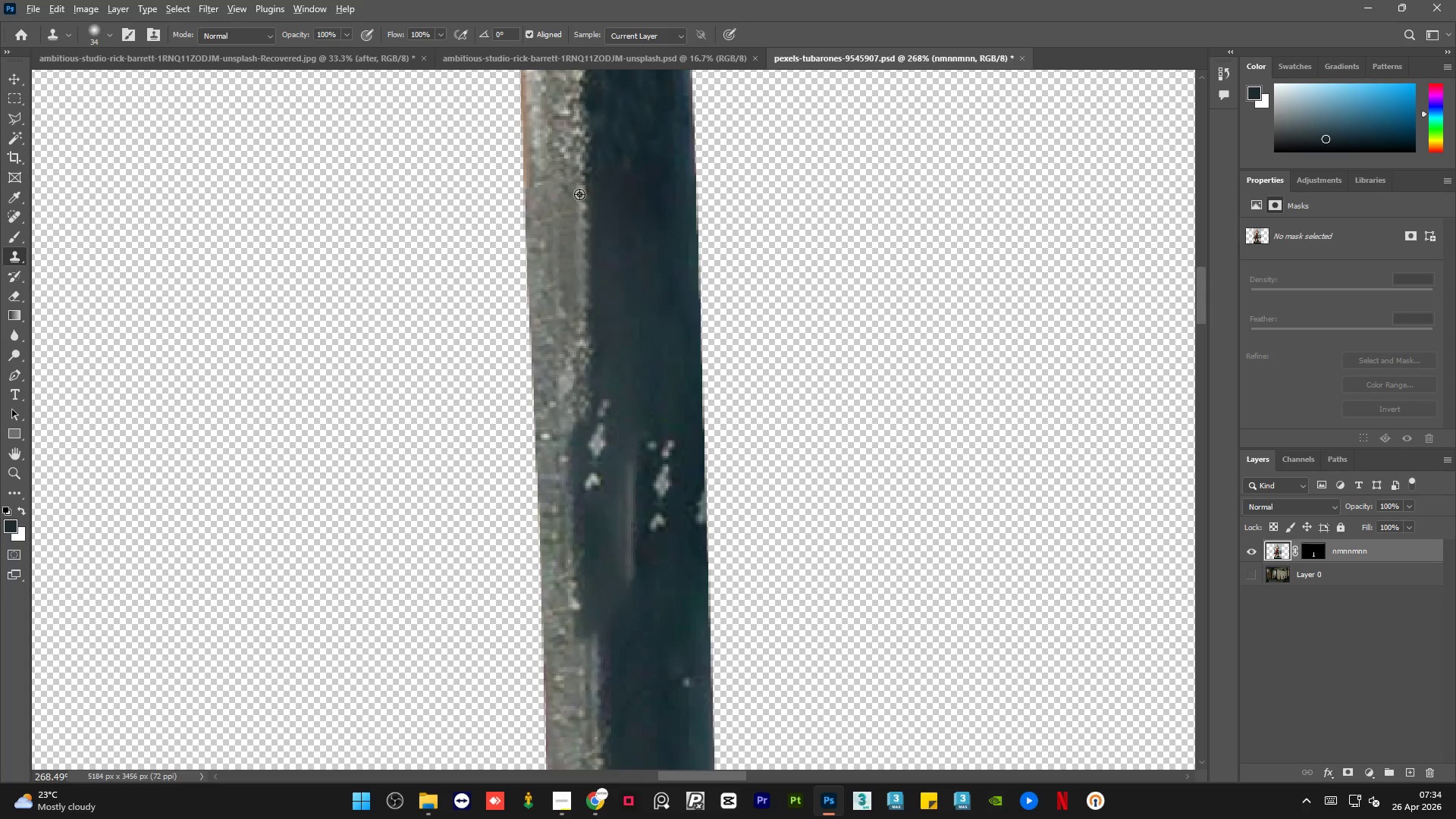 
left_click([583, 202])
 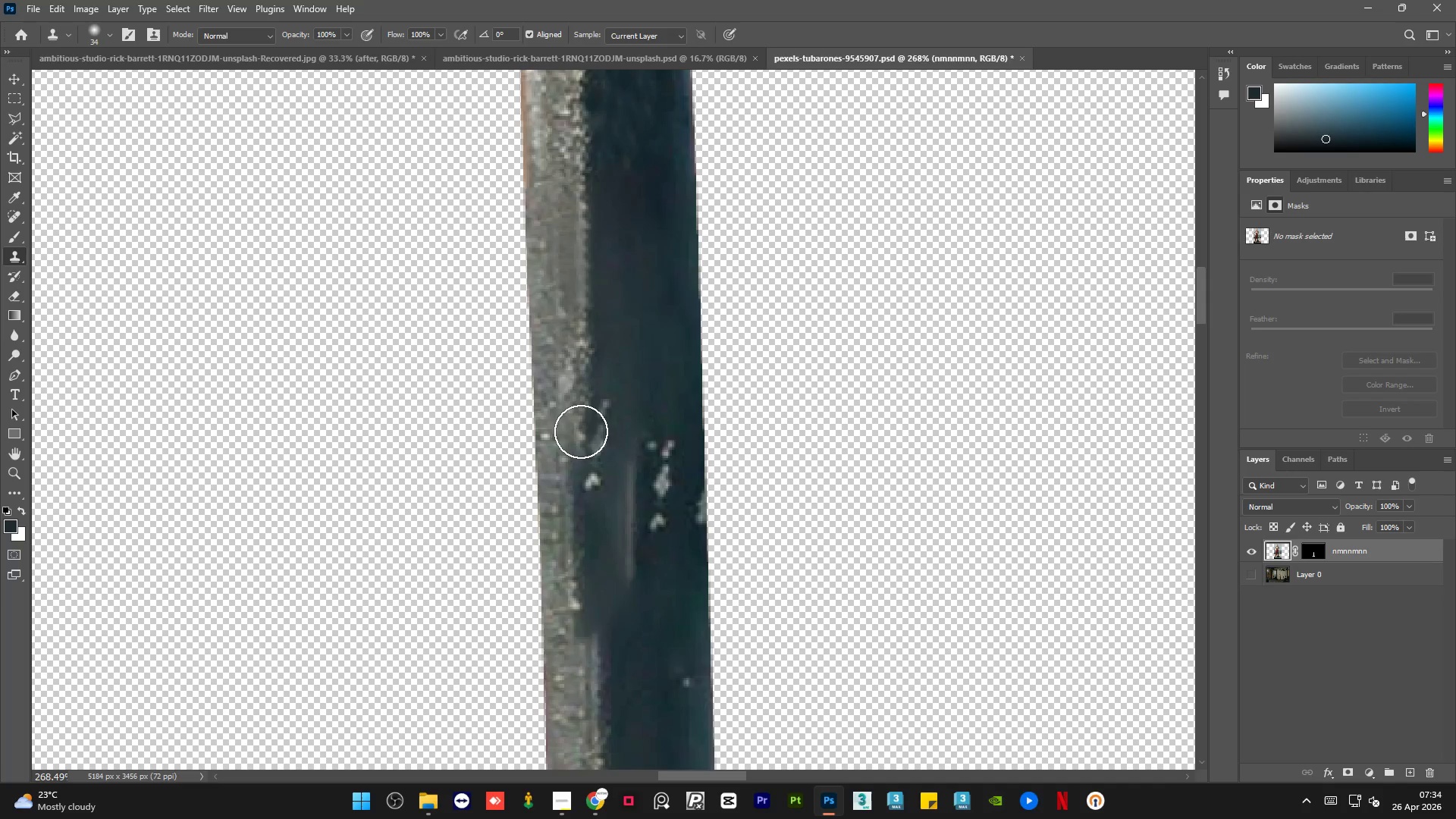 
left_click([584, 427])
 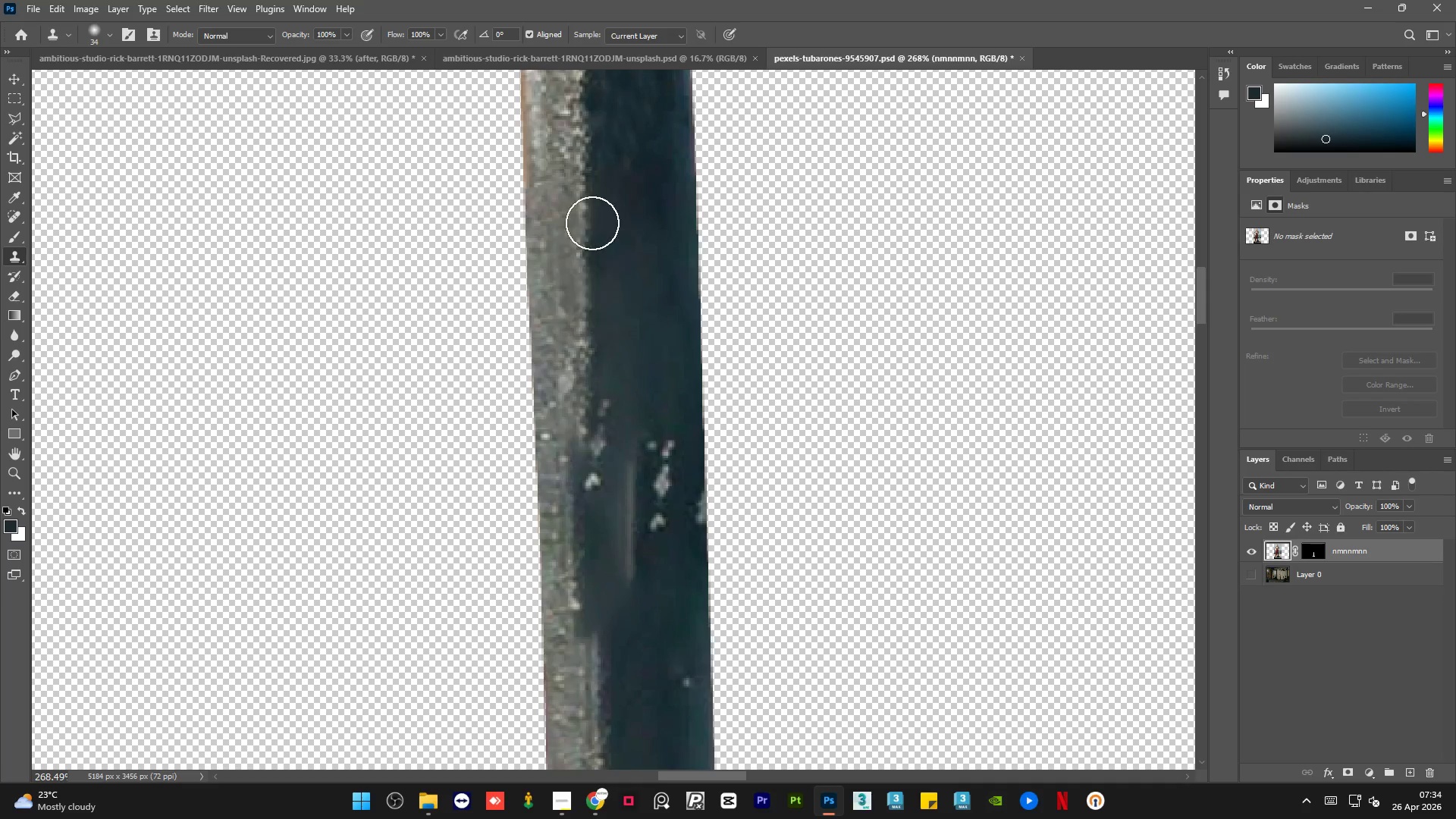 
hold_key(key=AltLeft, duration=0.66)
left_click([581, 194])
 